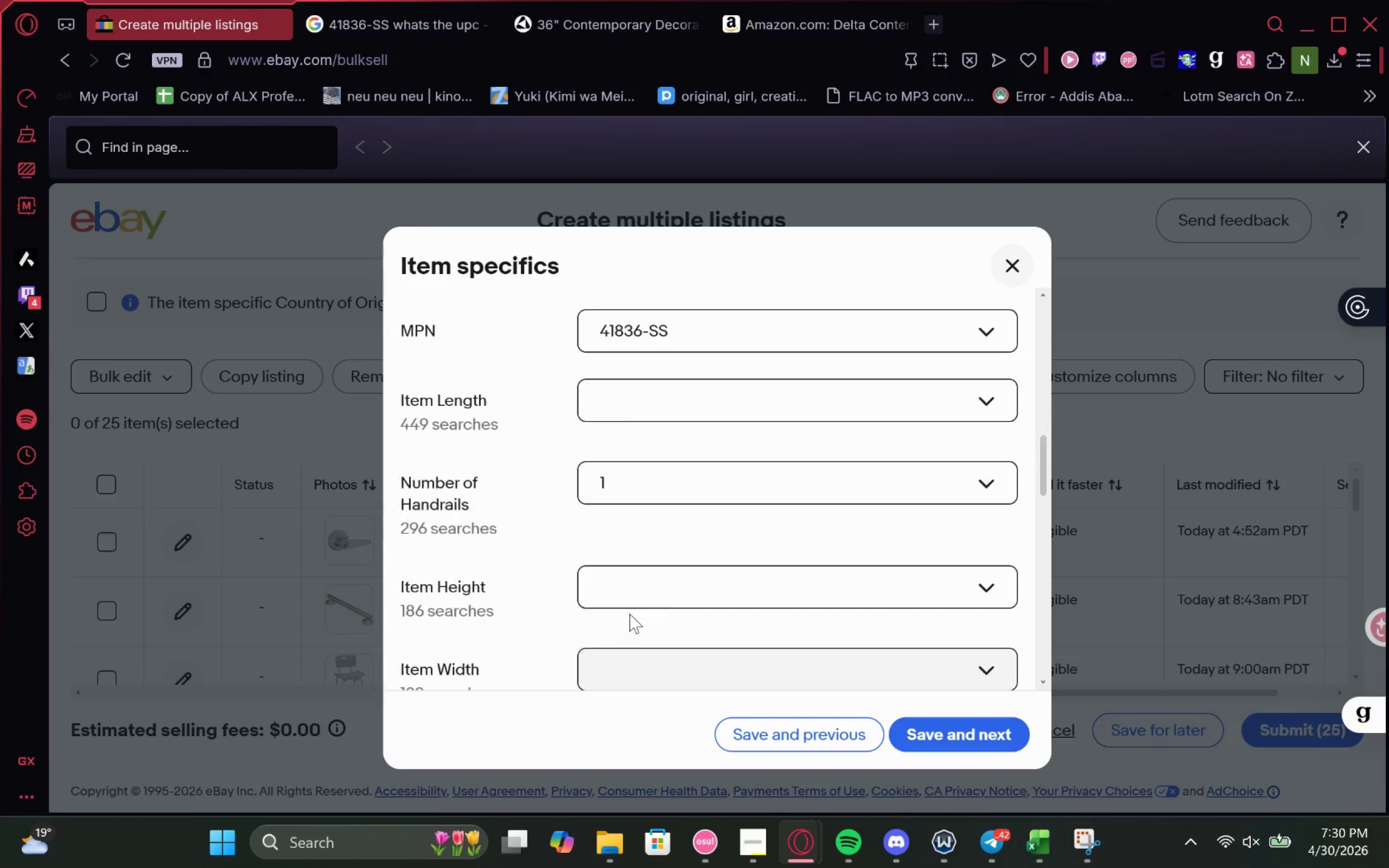 
wait(6.08)
 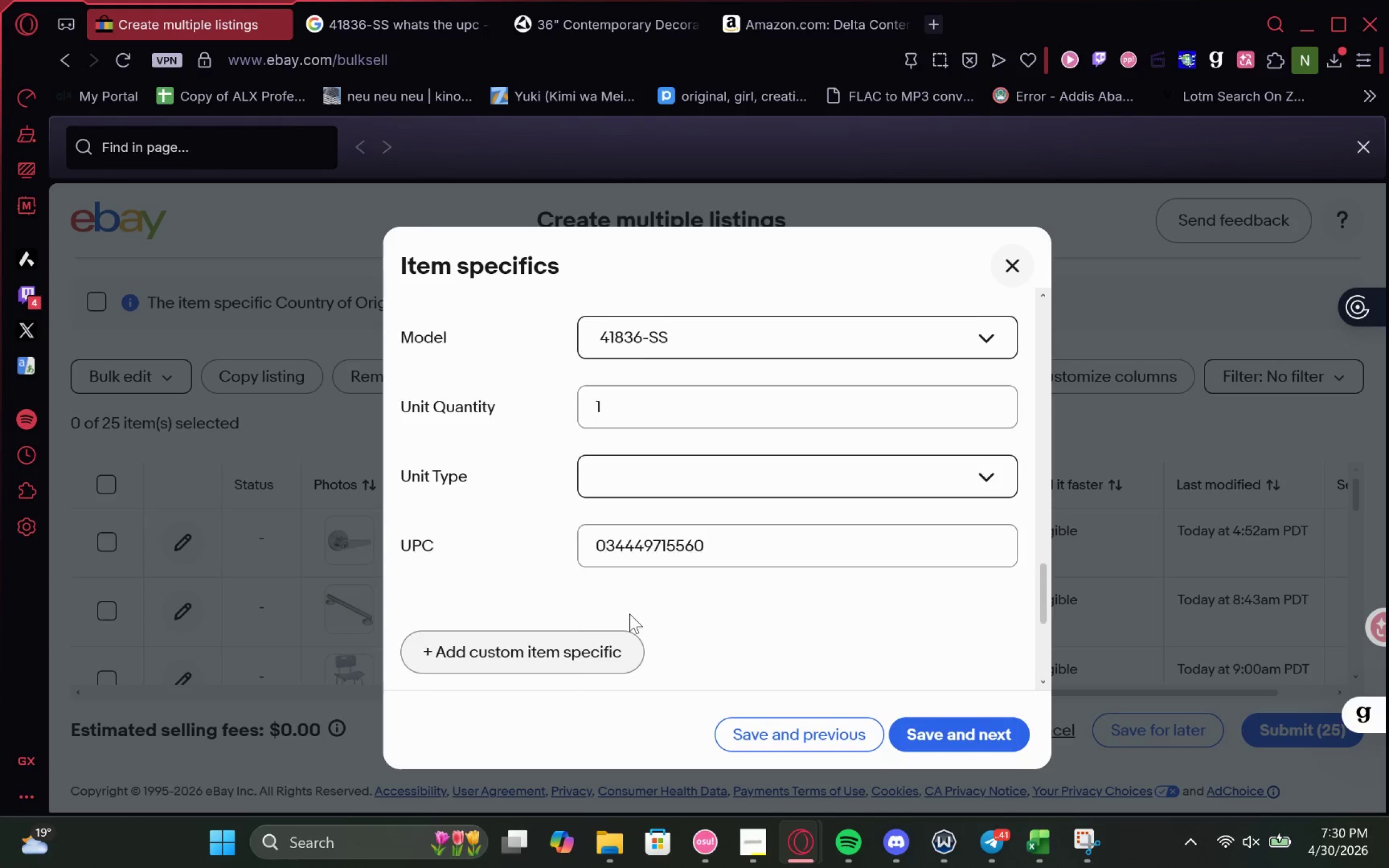 
mouse_move([514, 4])
 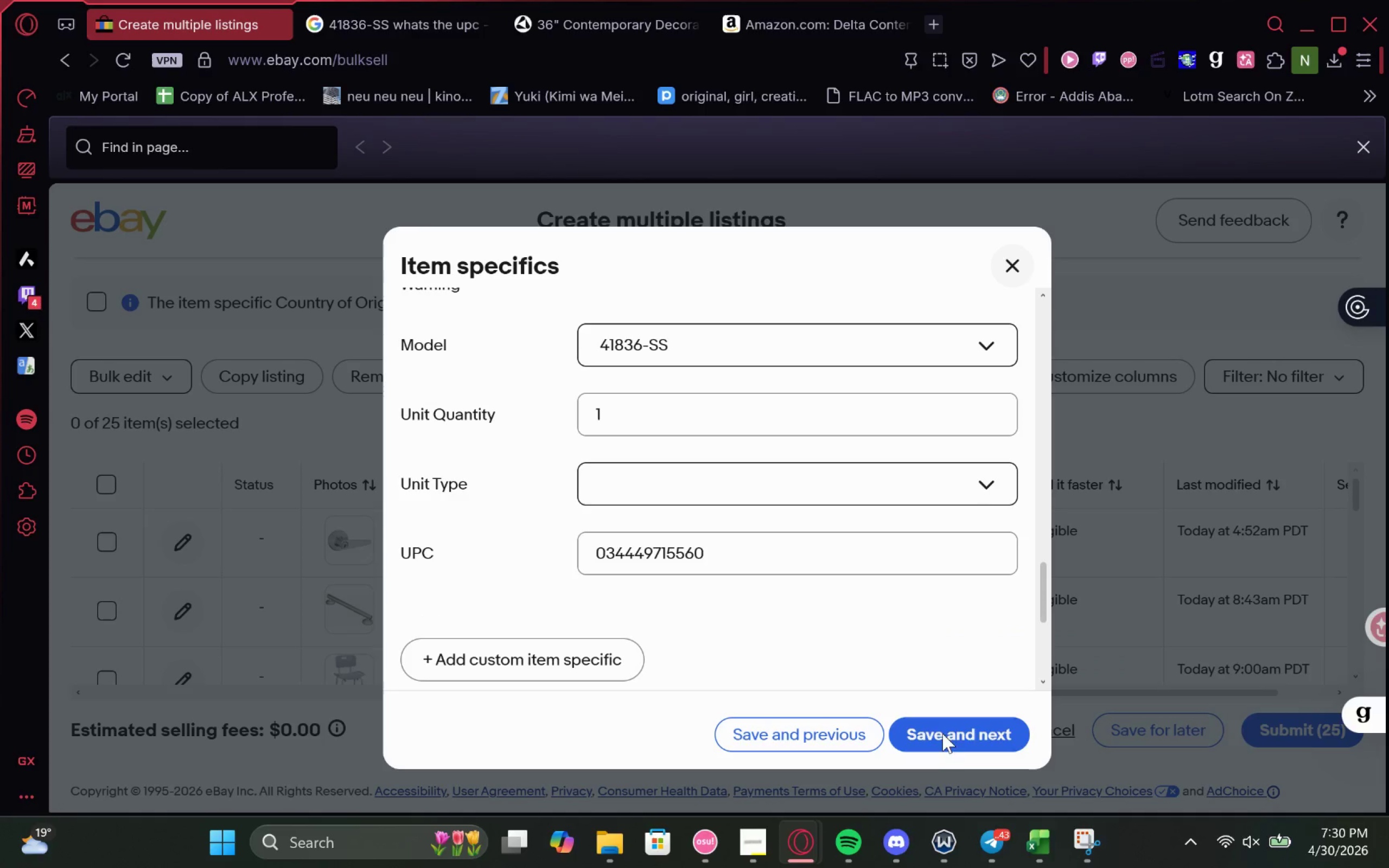 
left_click([942, 745])
 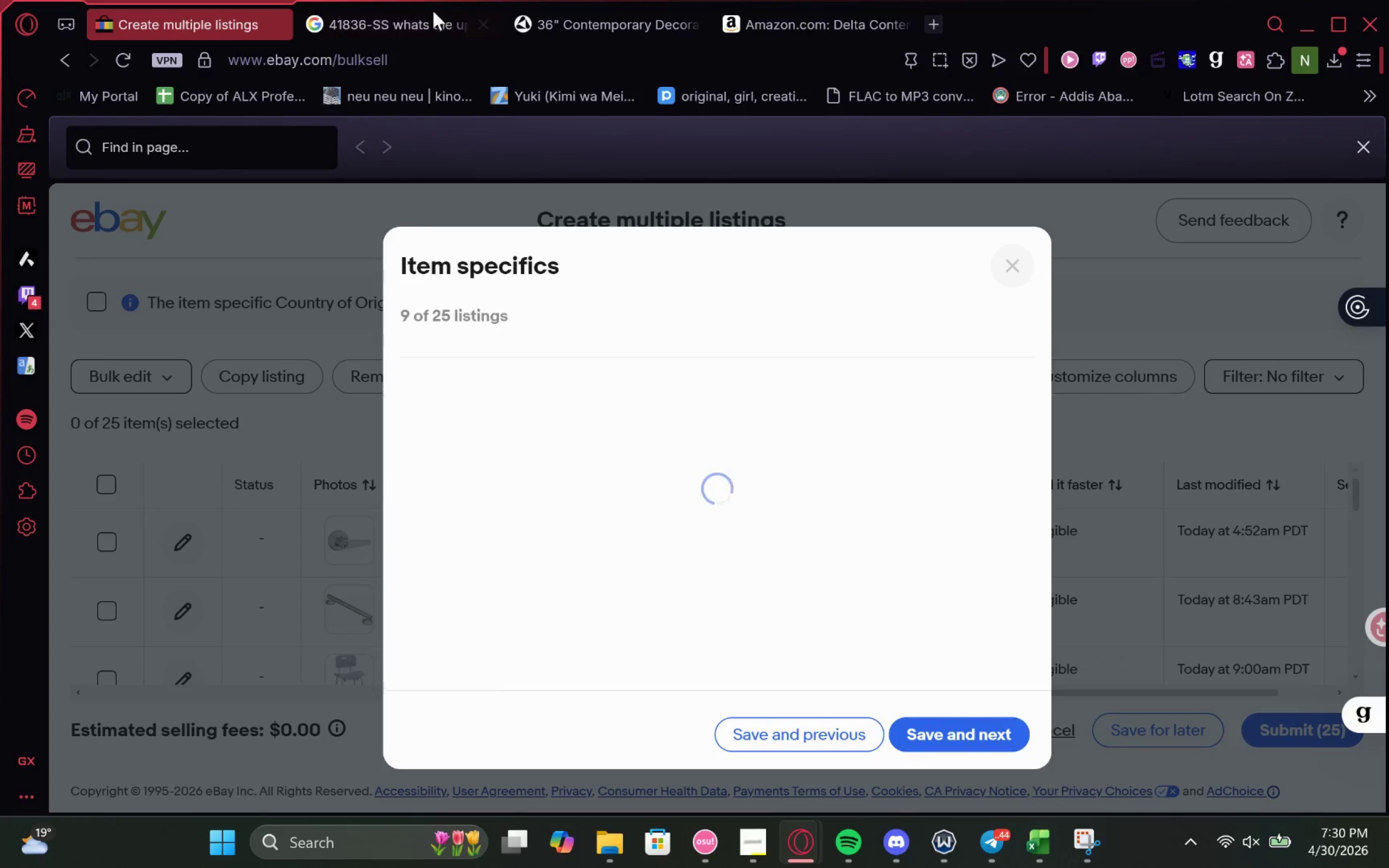 
mouse_move([476, 17])
 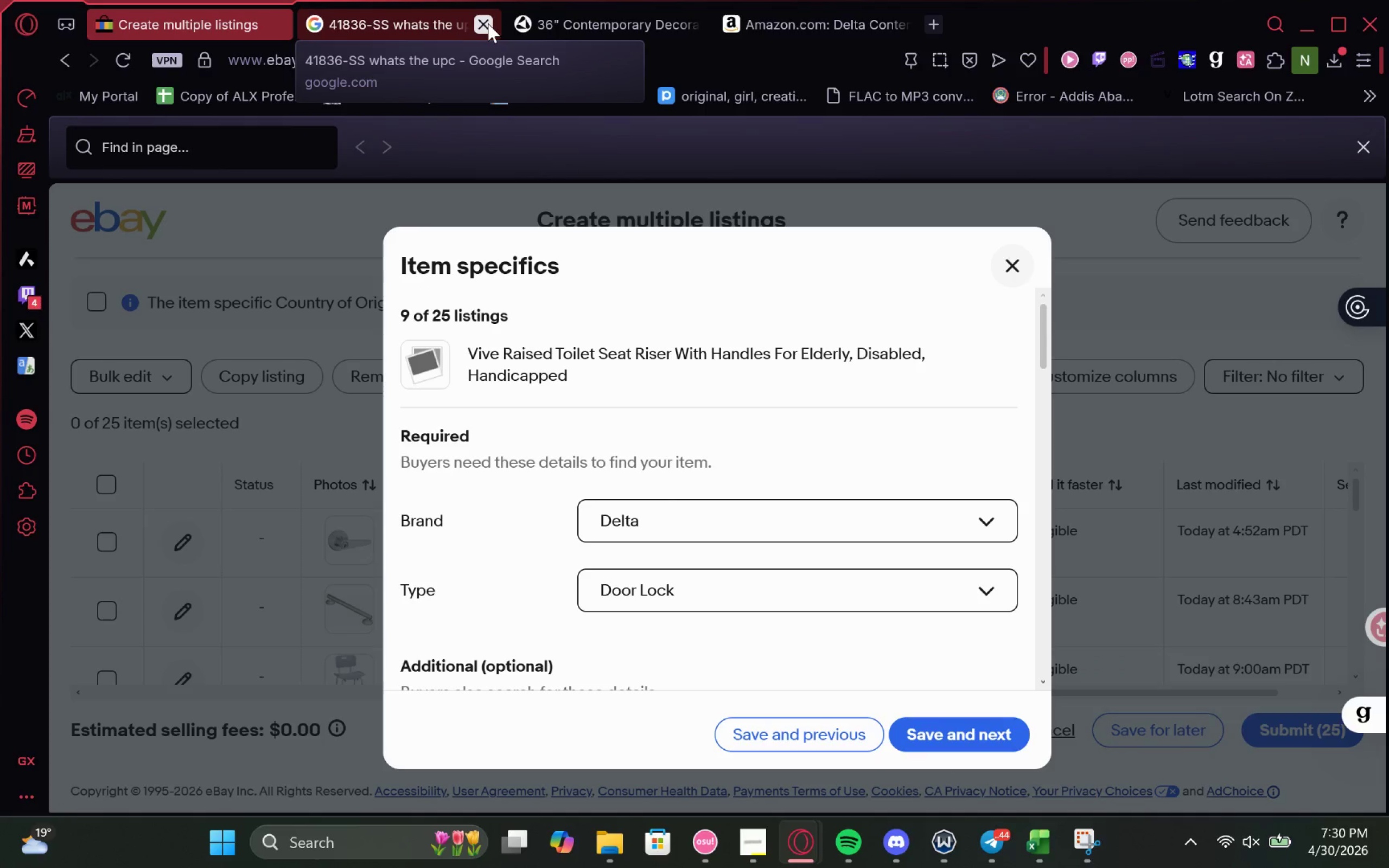 
left_click([487, 26])
 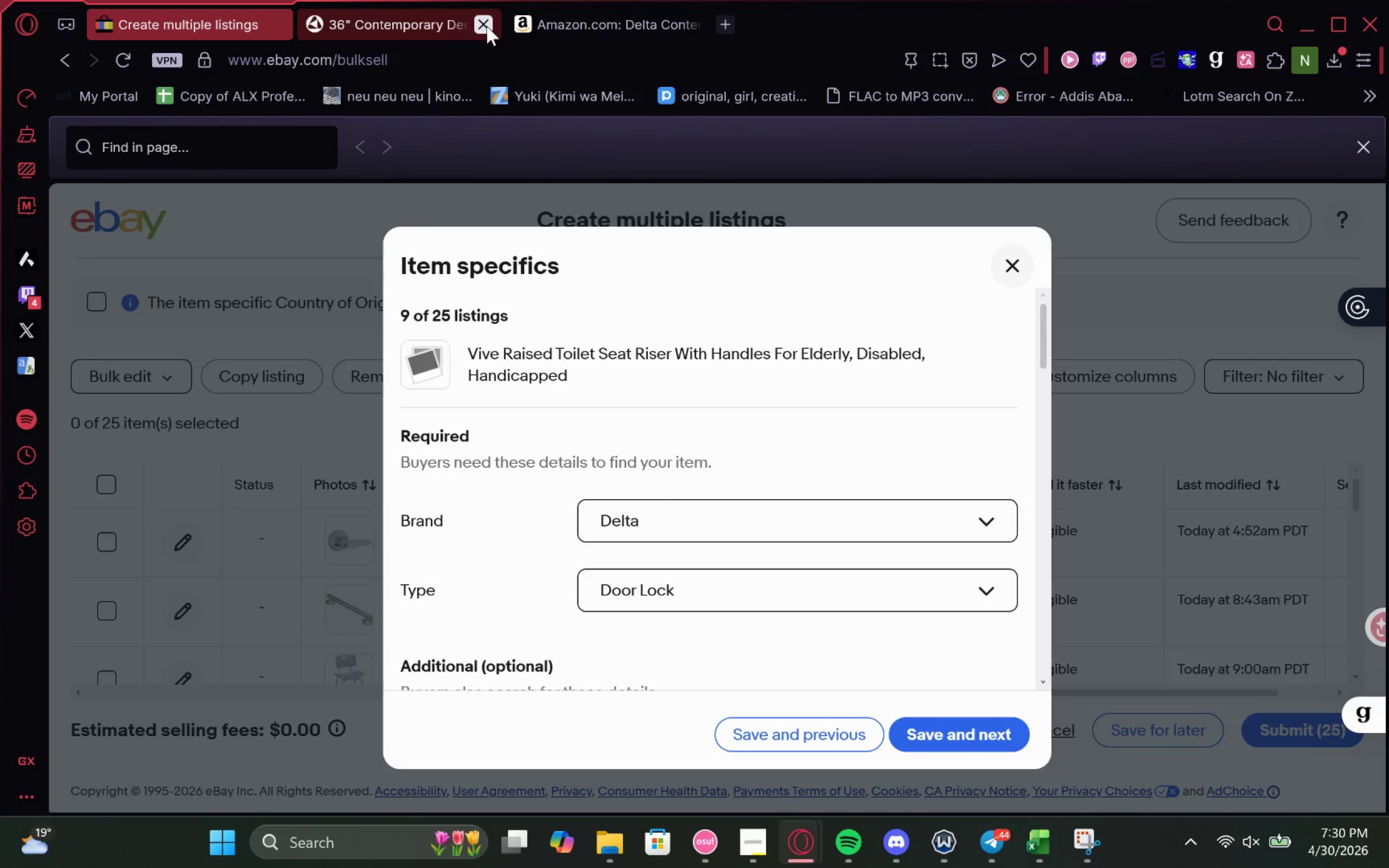 
left_click([487, 26])
 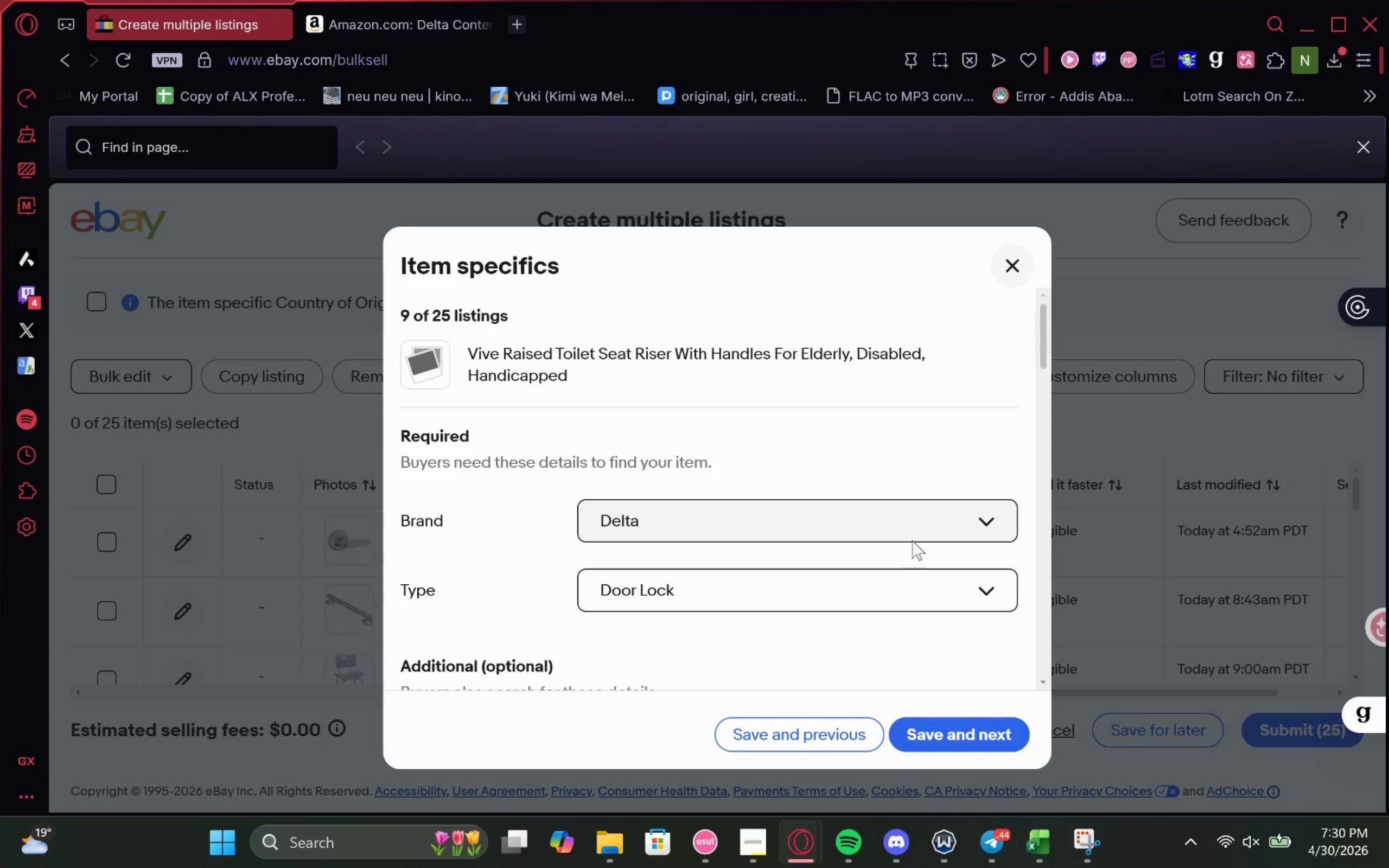 
left_click([1033, 841])
 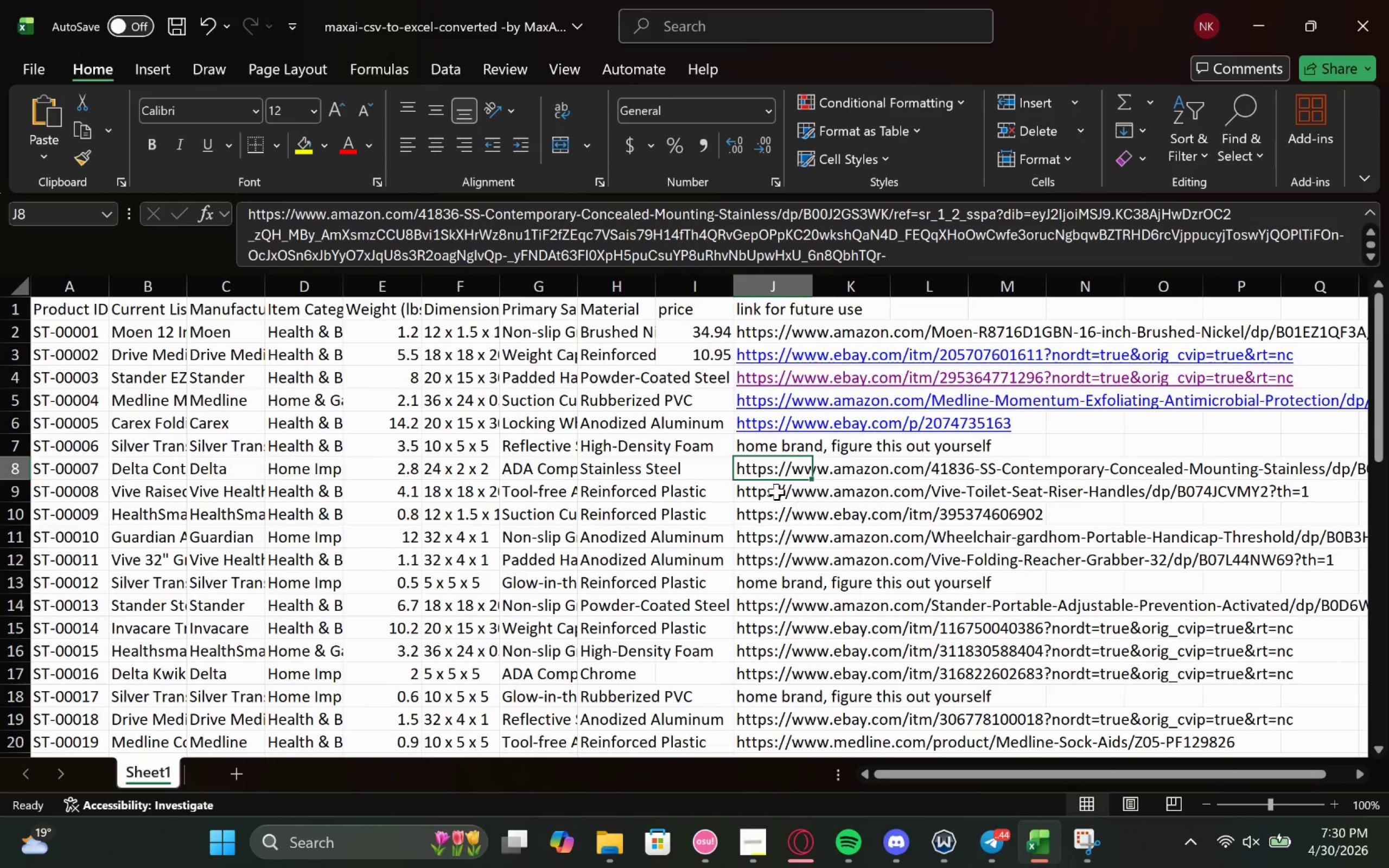 
left_click([776, 494])
 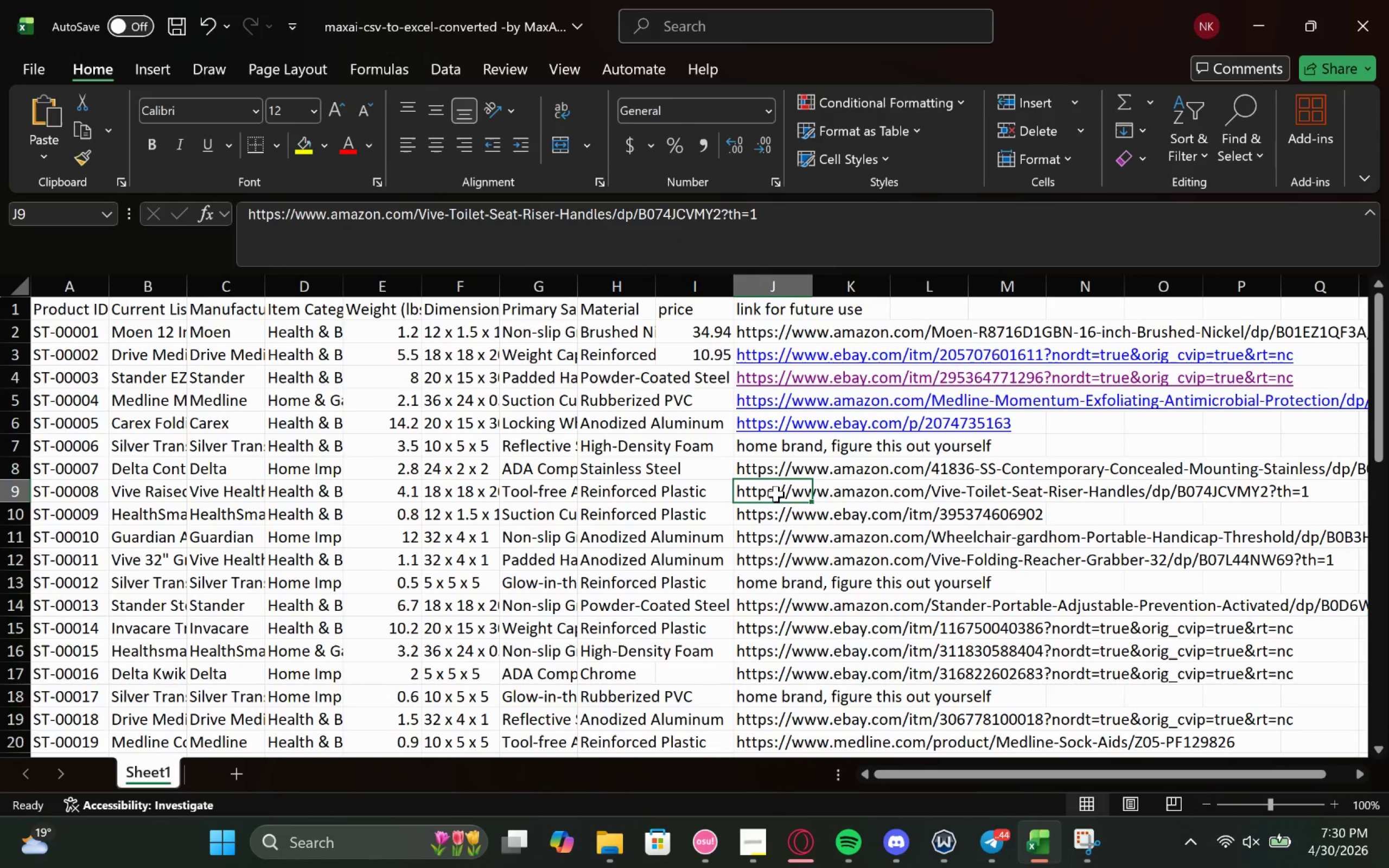 
double_click([776, 494])
 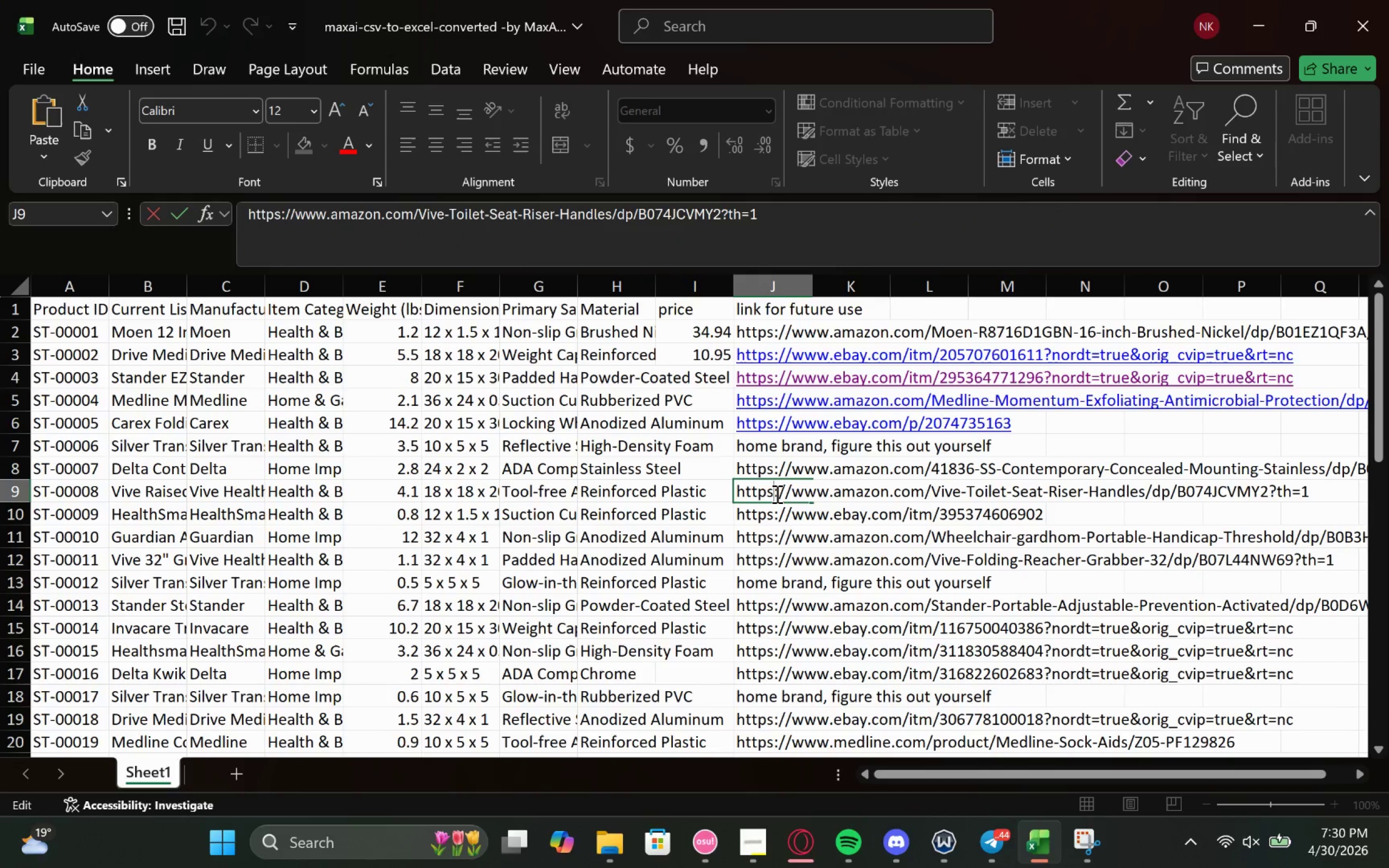 
key(Control+A)
 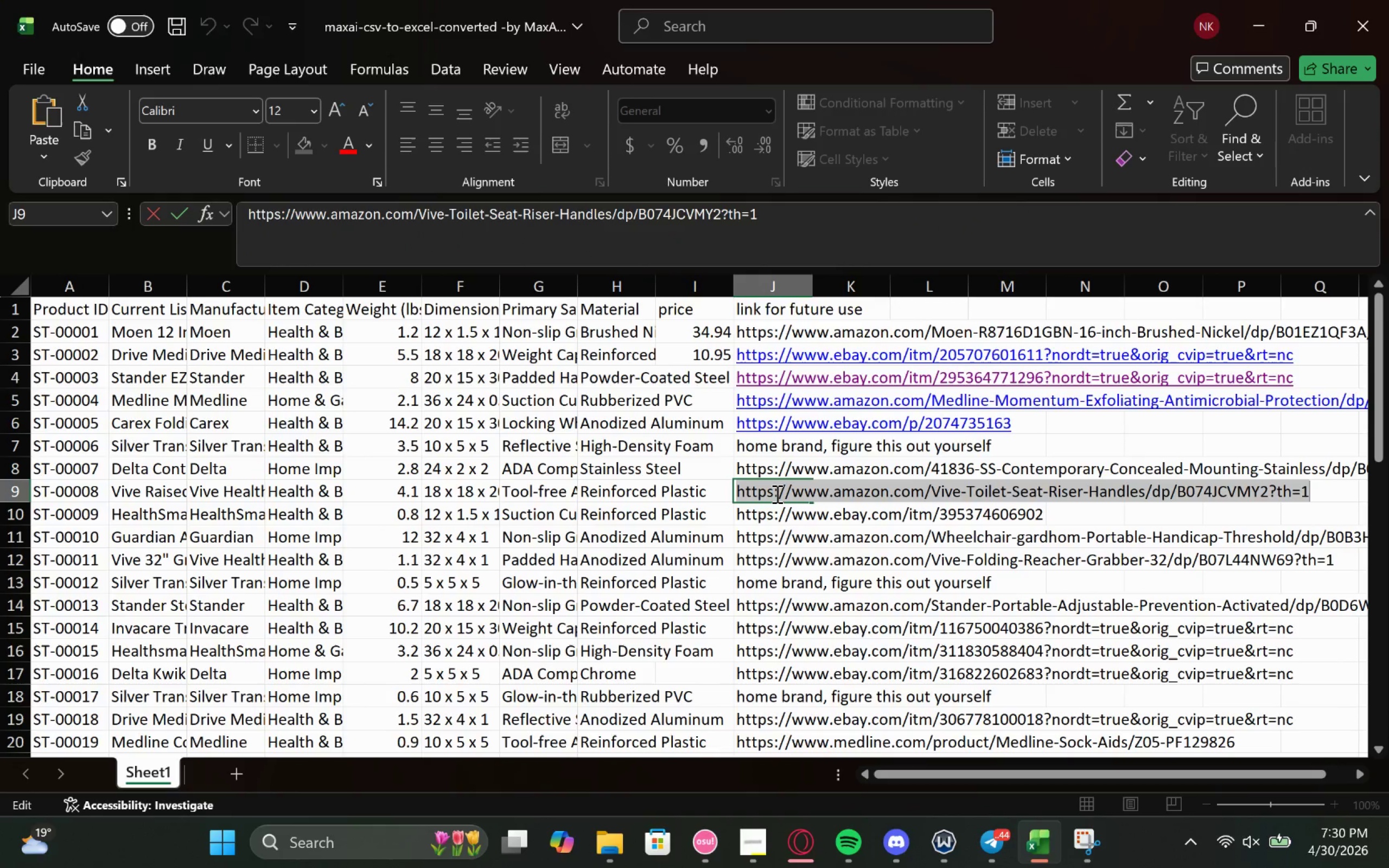 
key(Control+C)
 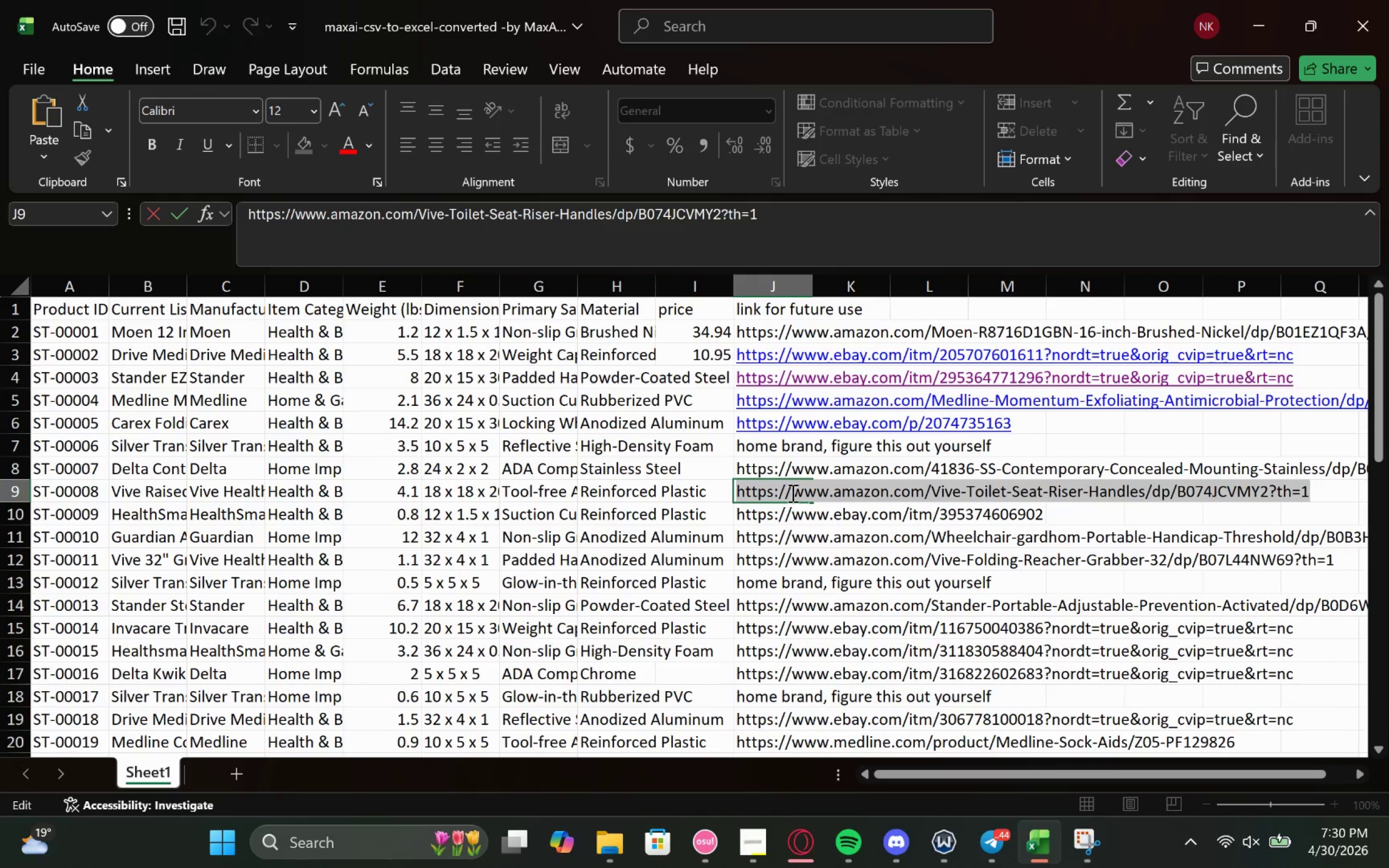 
key(Control+C)
 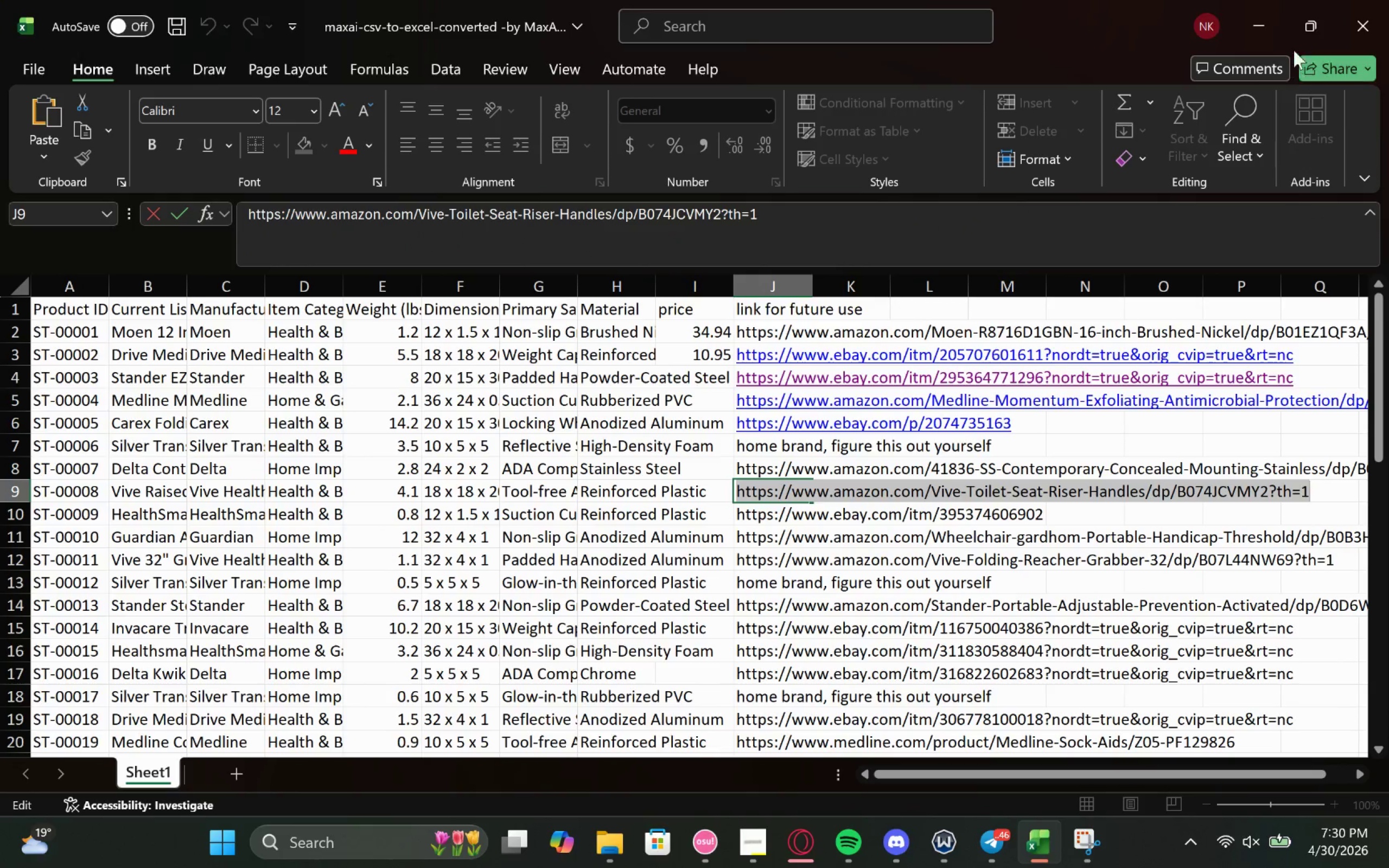 
left_click([1260, 22])
 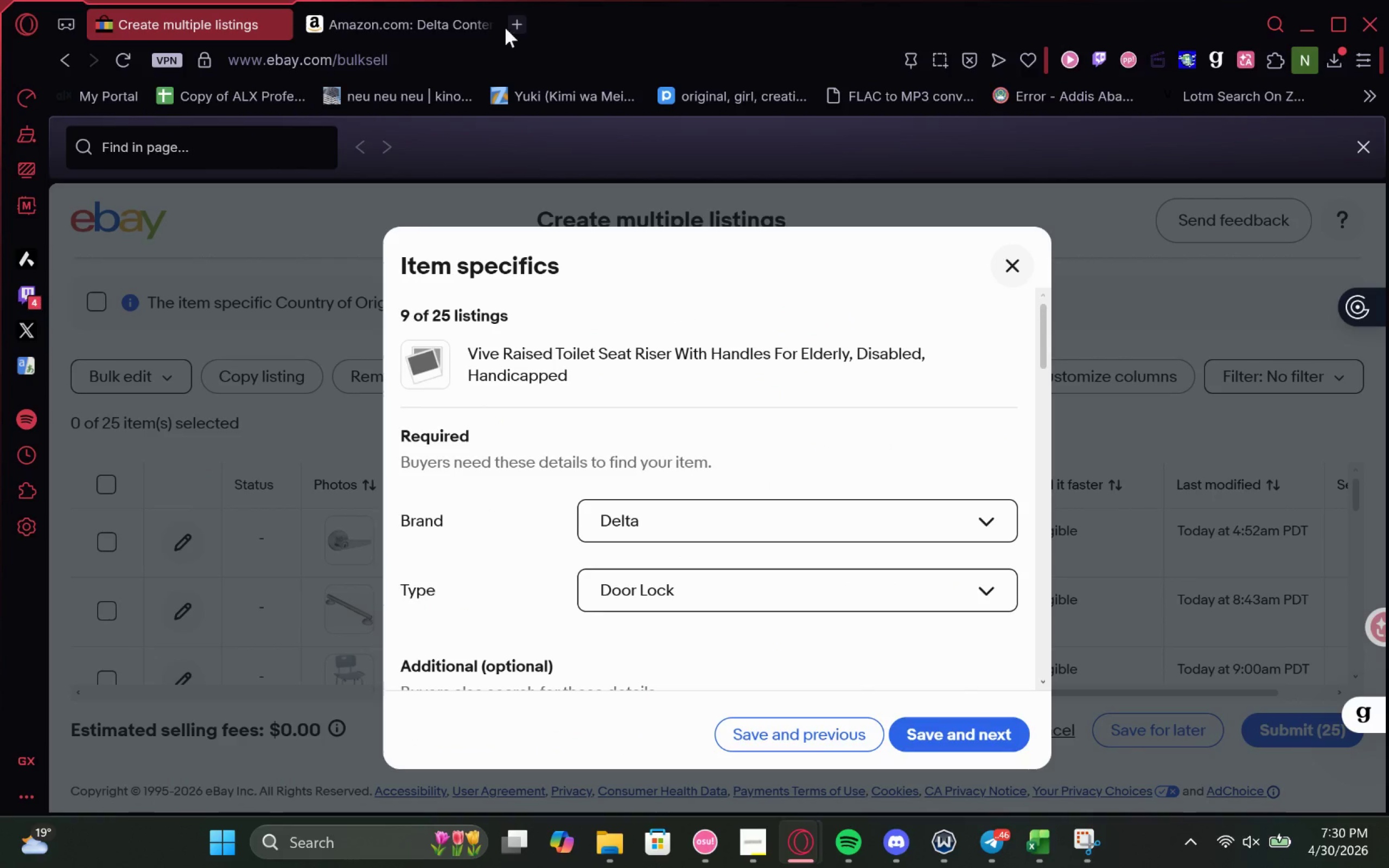 
double_click([418, 46])
 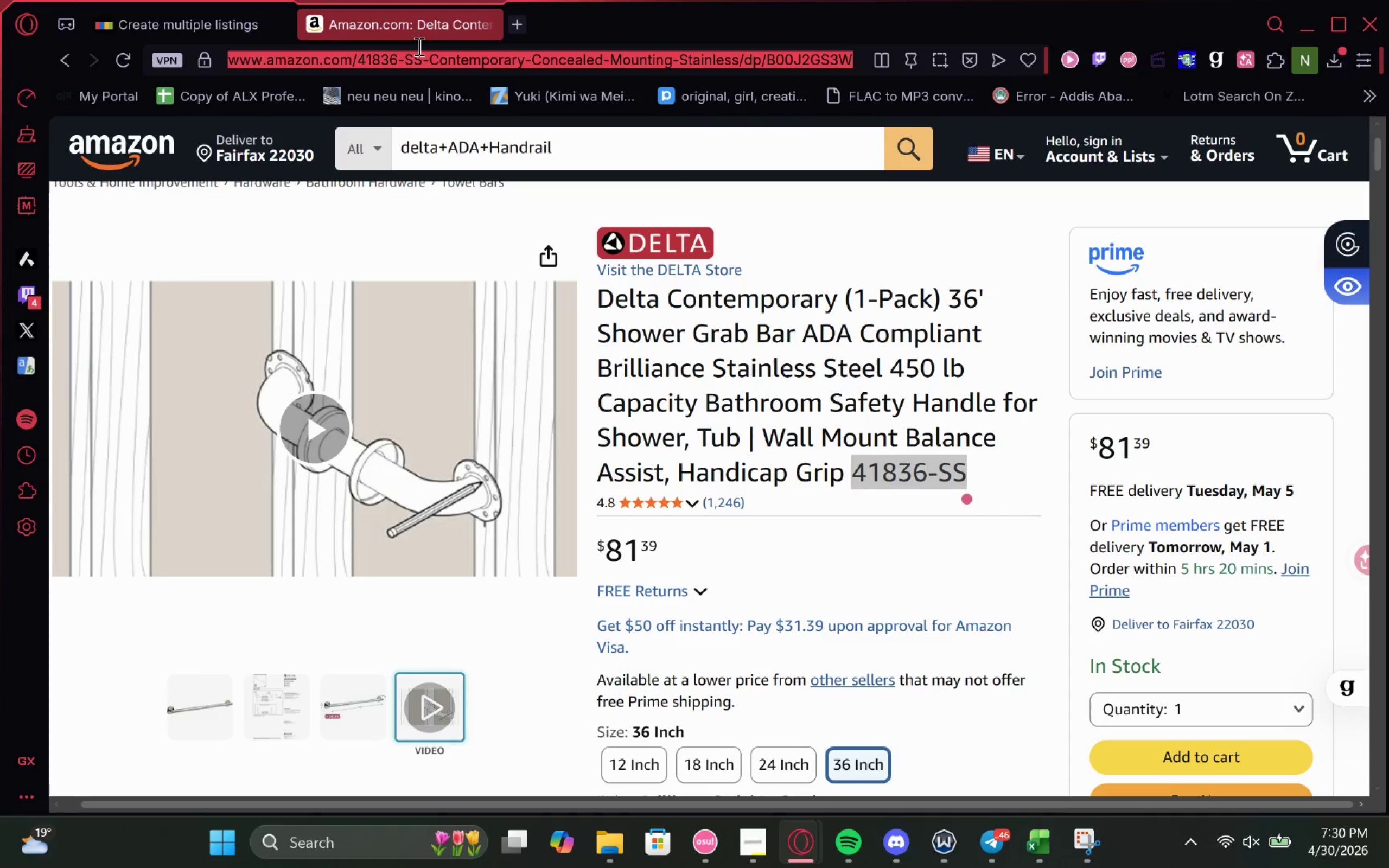 
key(Control+V)
 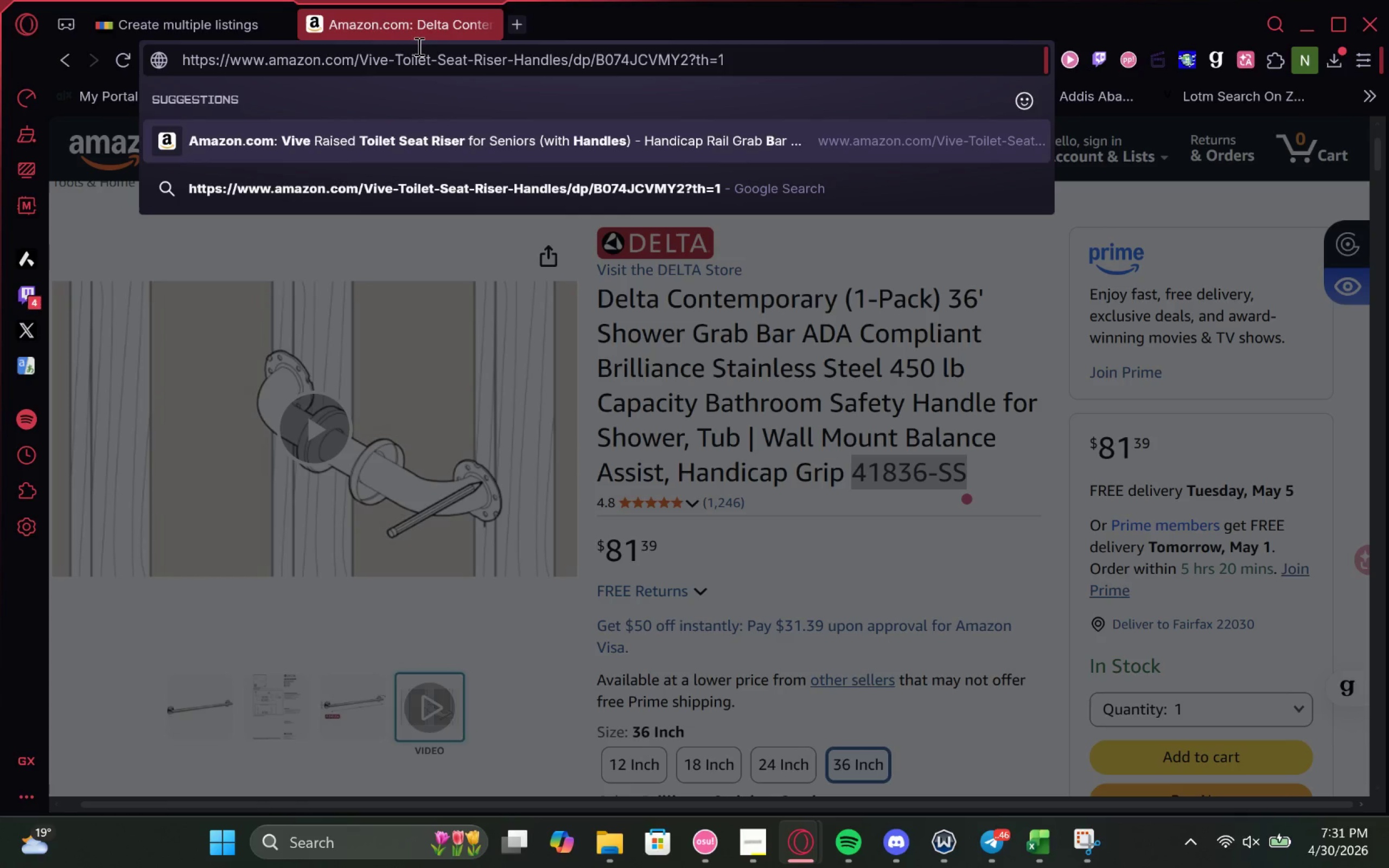 
key(Enter)
 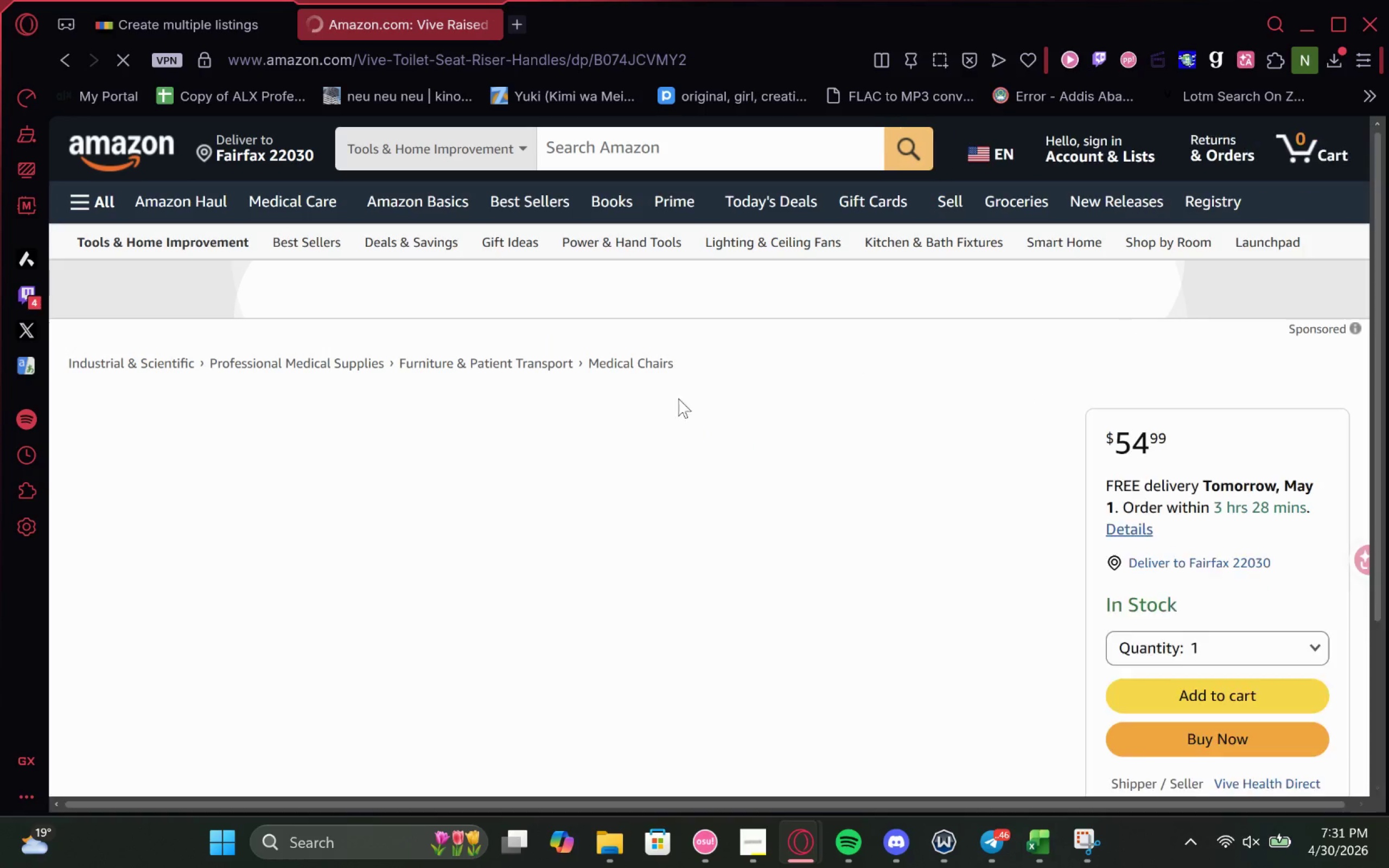 
left_click([137, 19])
 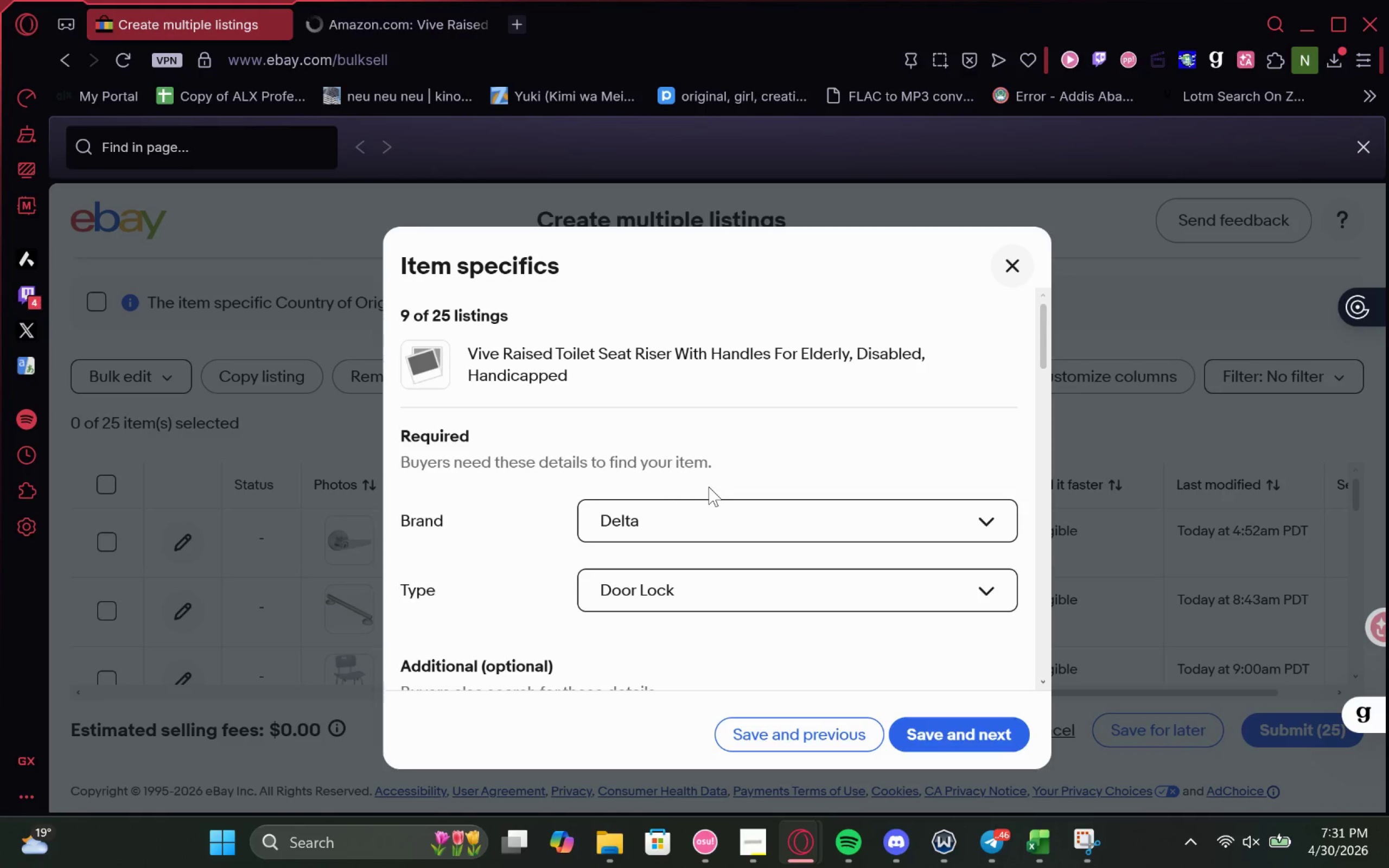 
left_click([703, 509])
 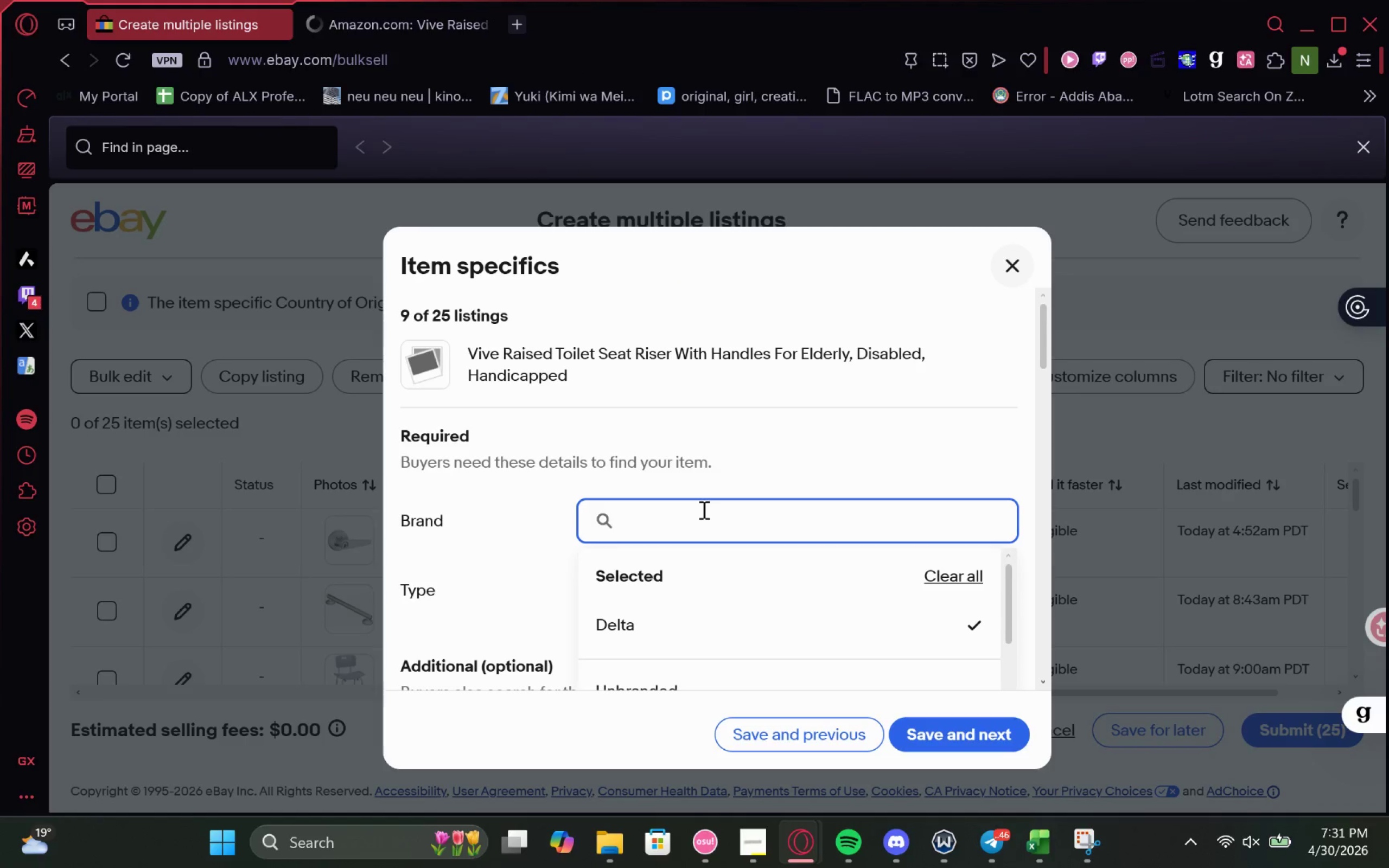 
type(vive)
 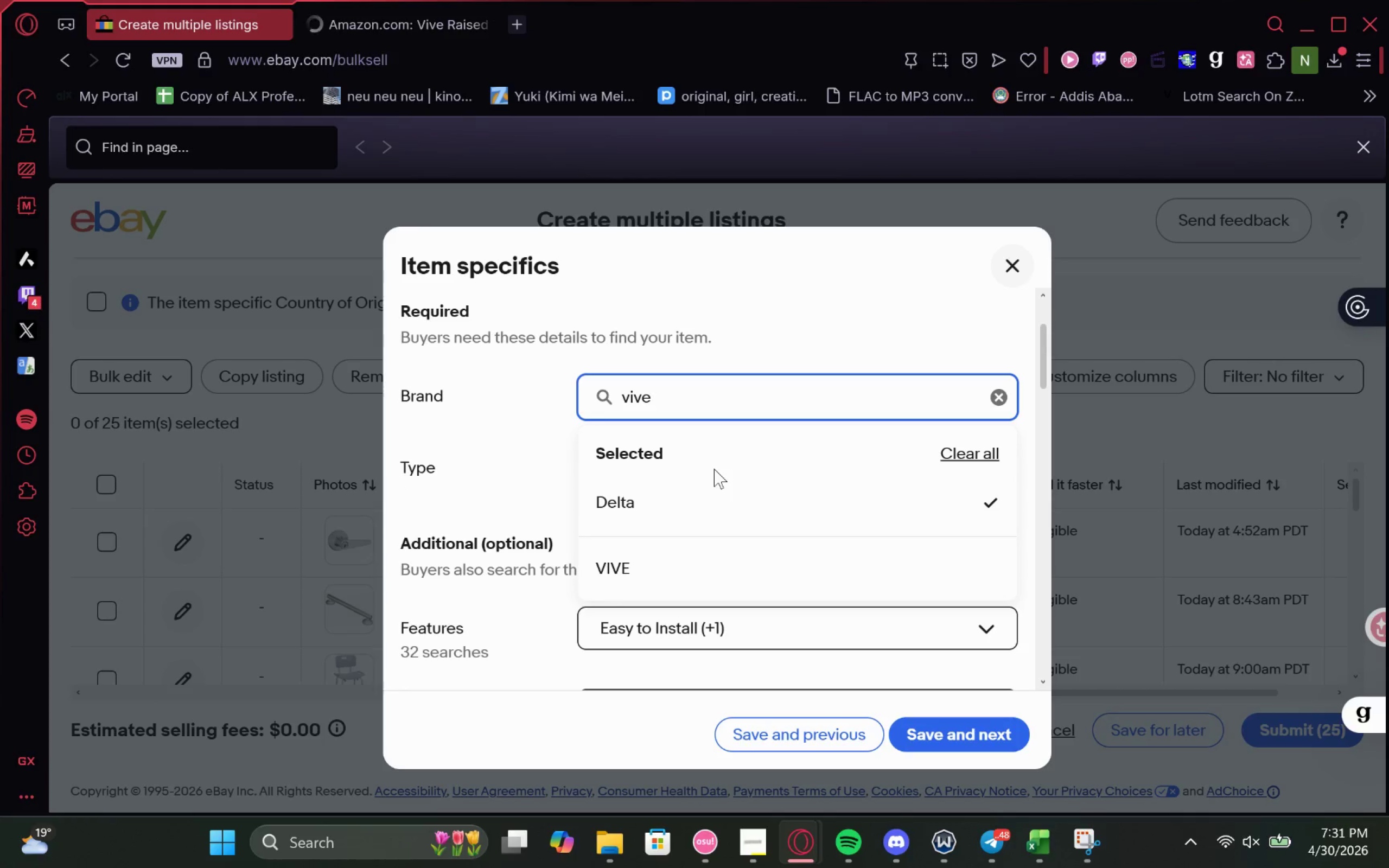 
left_click([358, 7])
 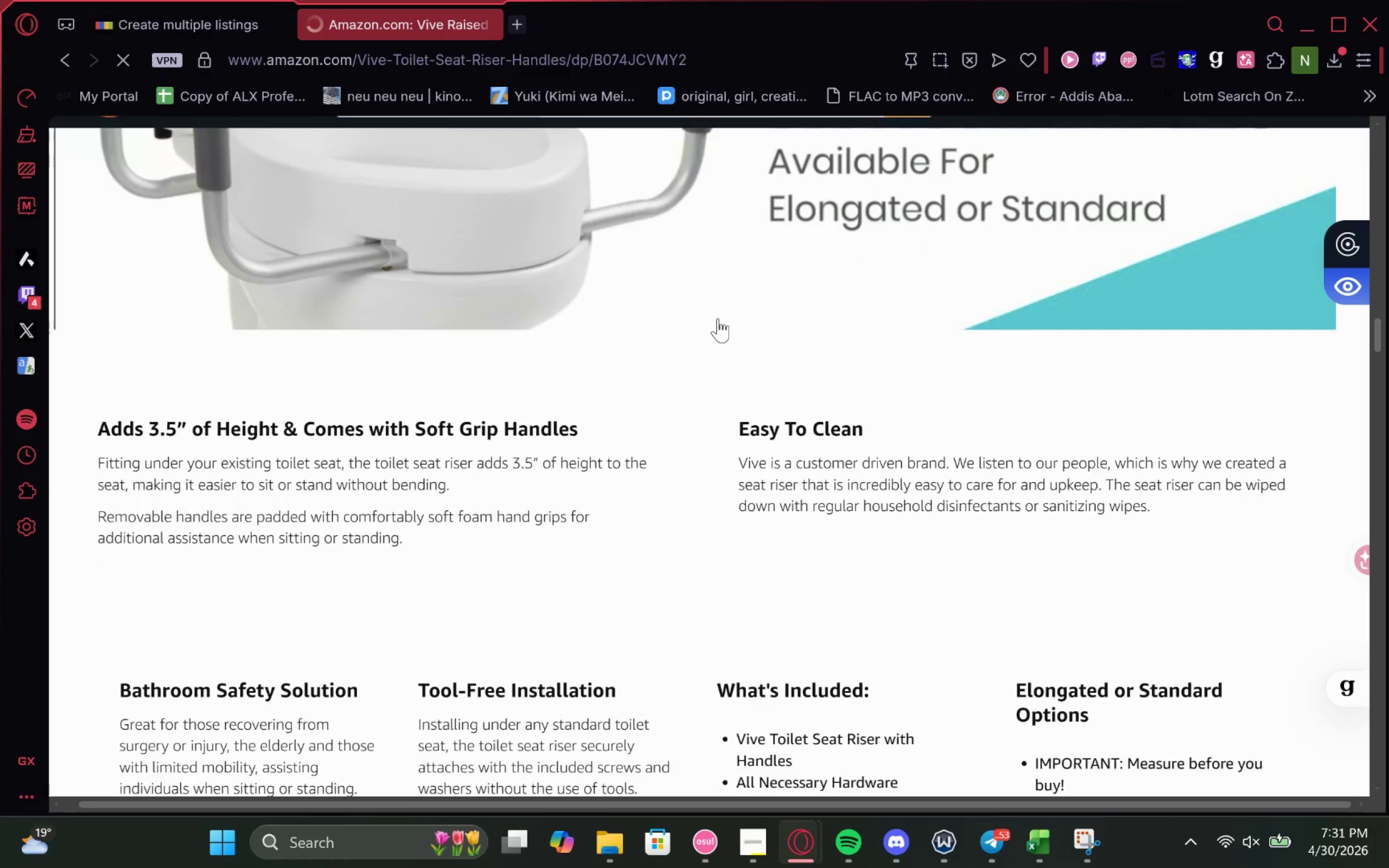 
wait(13.05)
 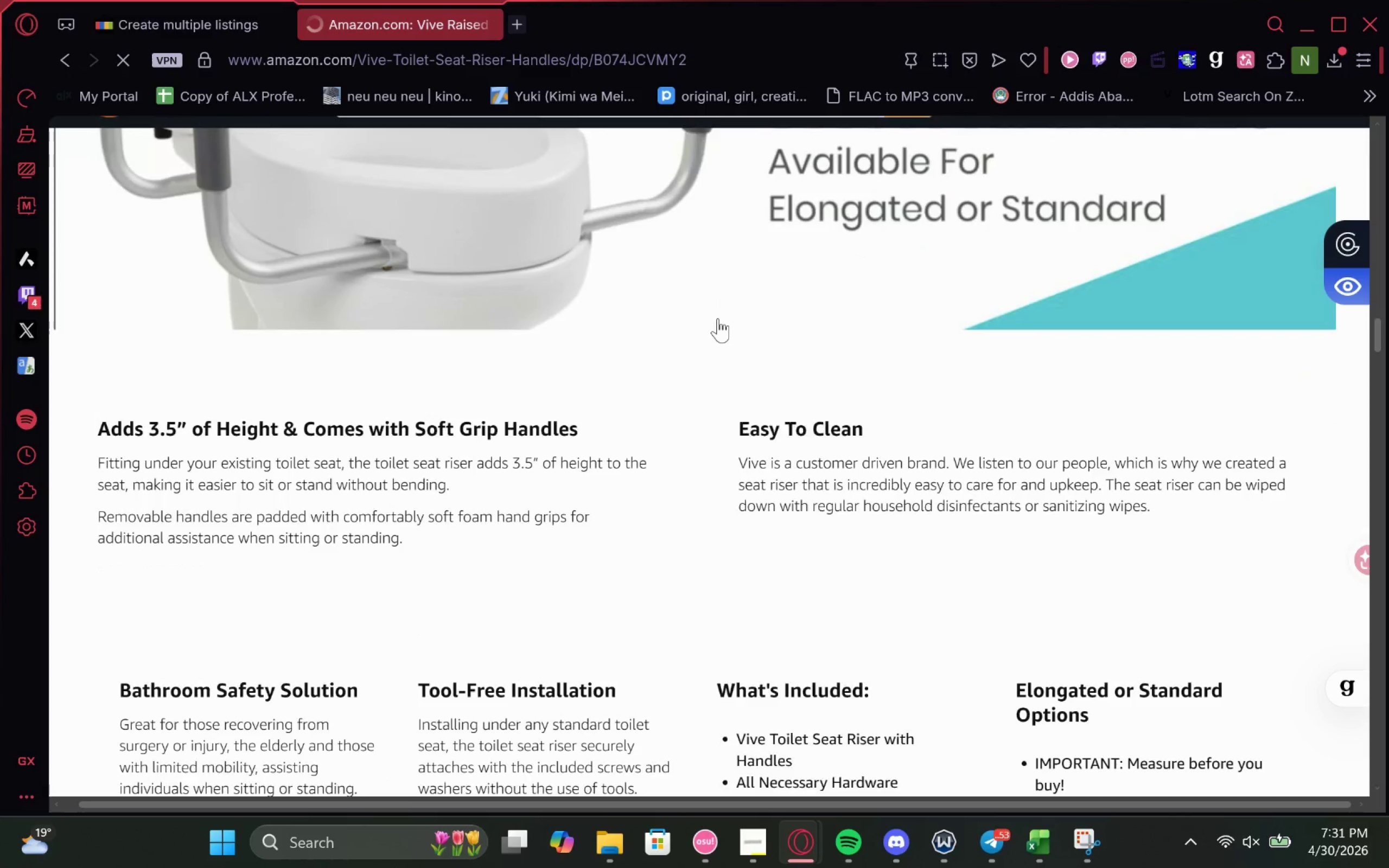 
left_click([868, 322])
 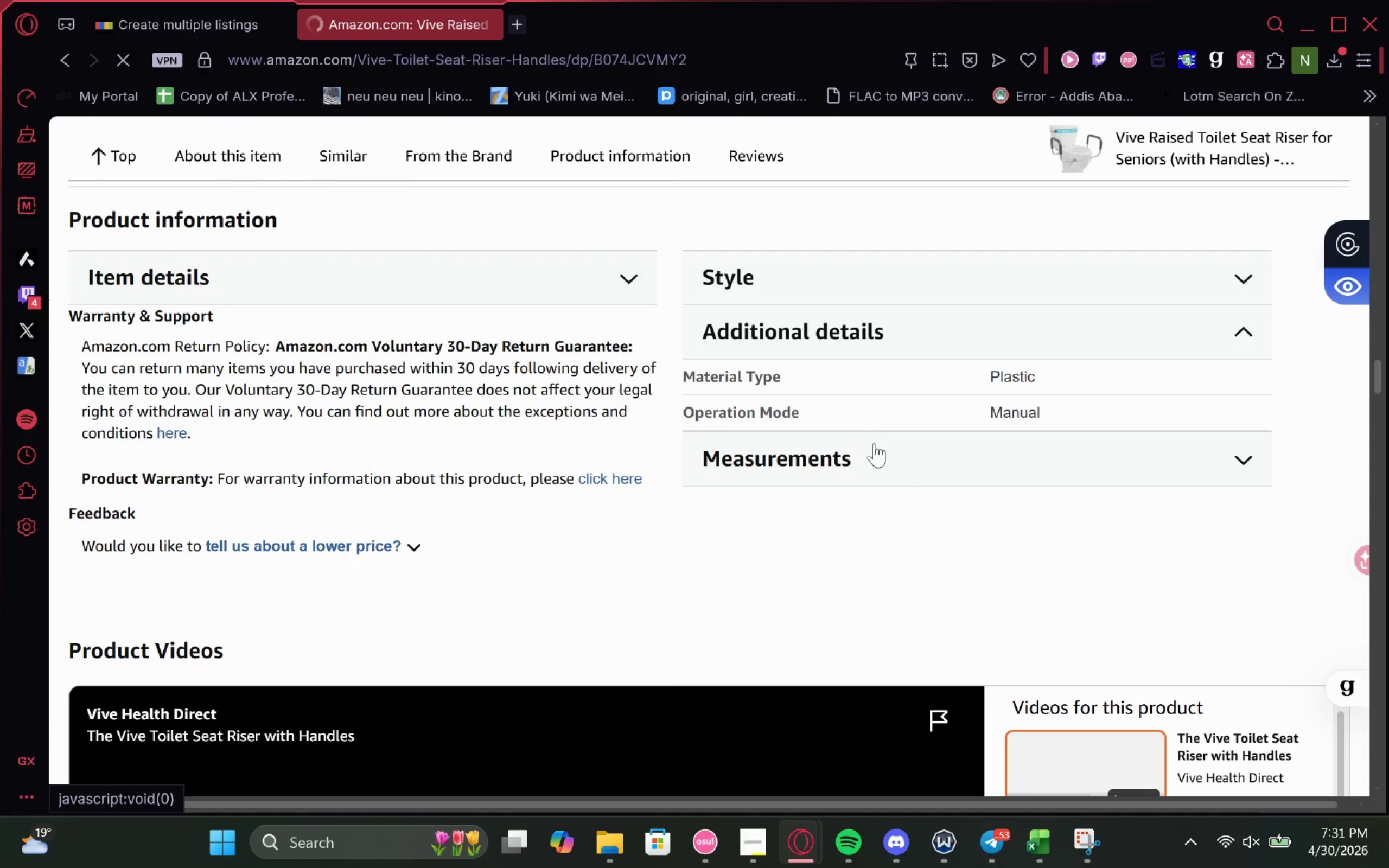 
left_click([874, 445])
 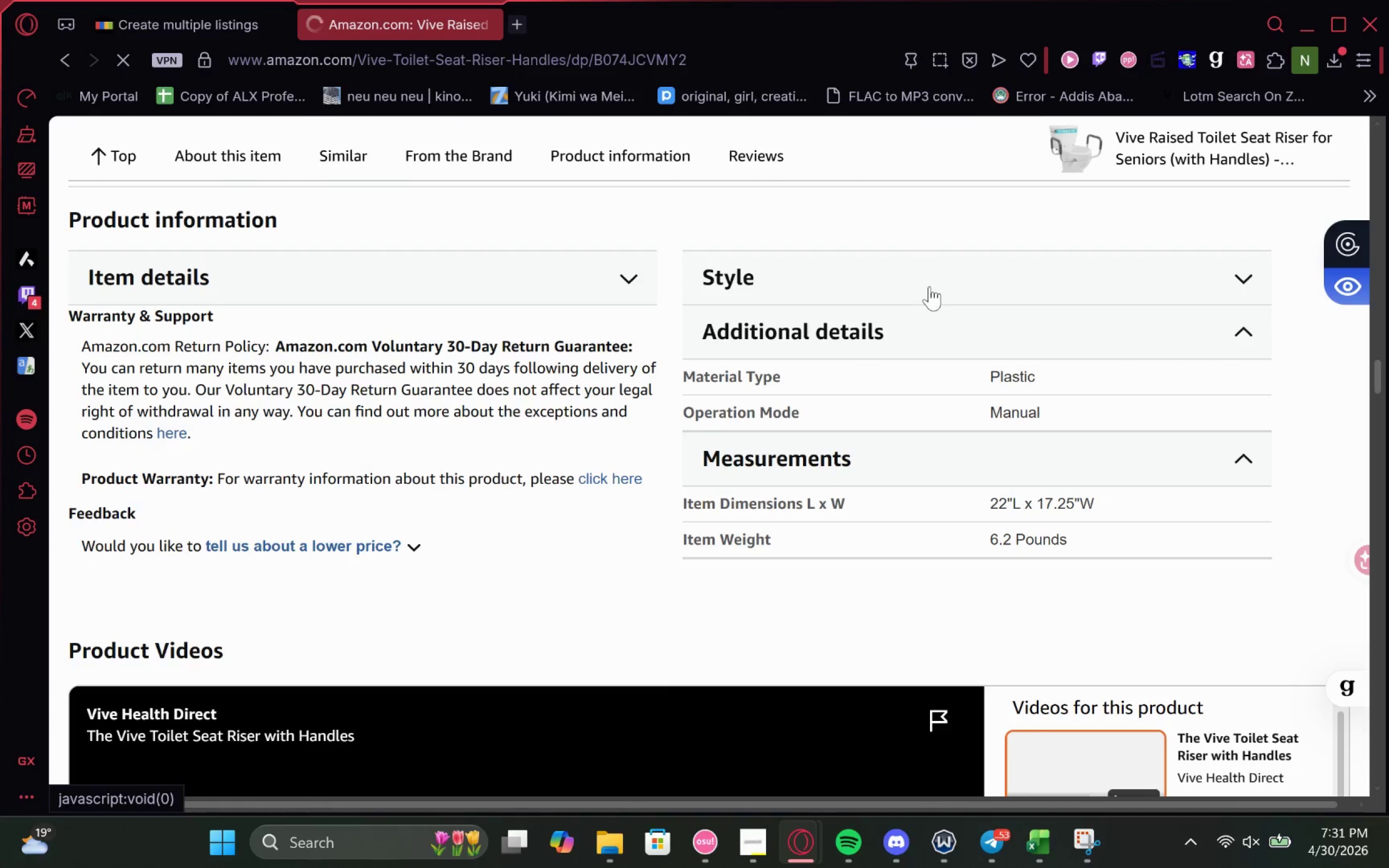 
left_click([933, 284])
 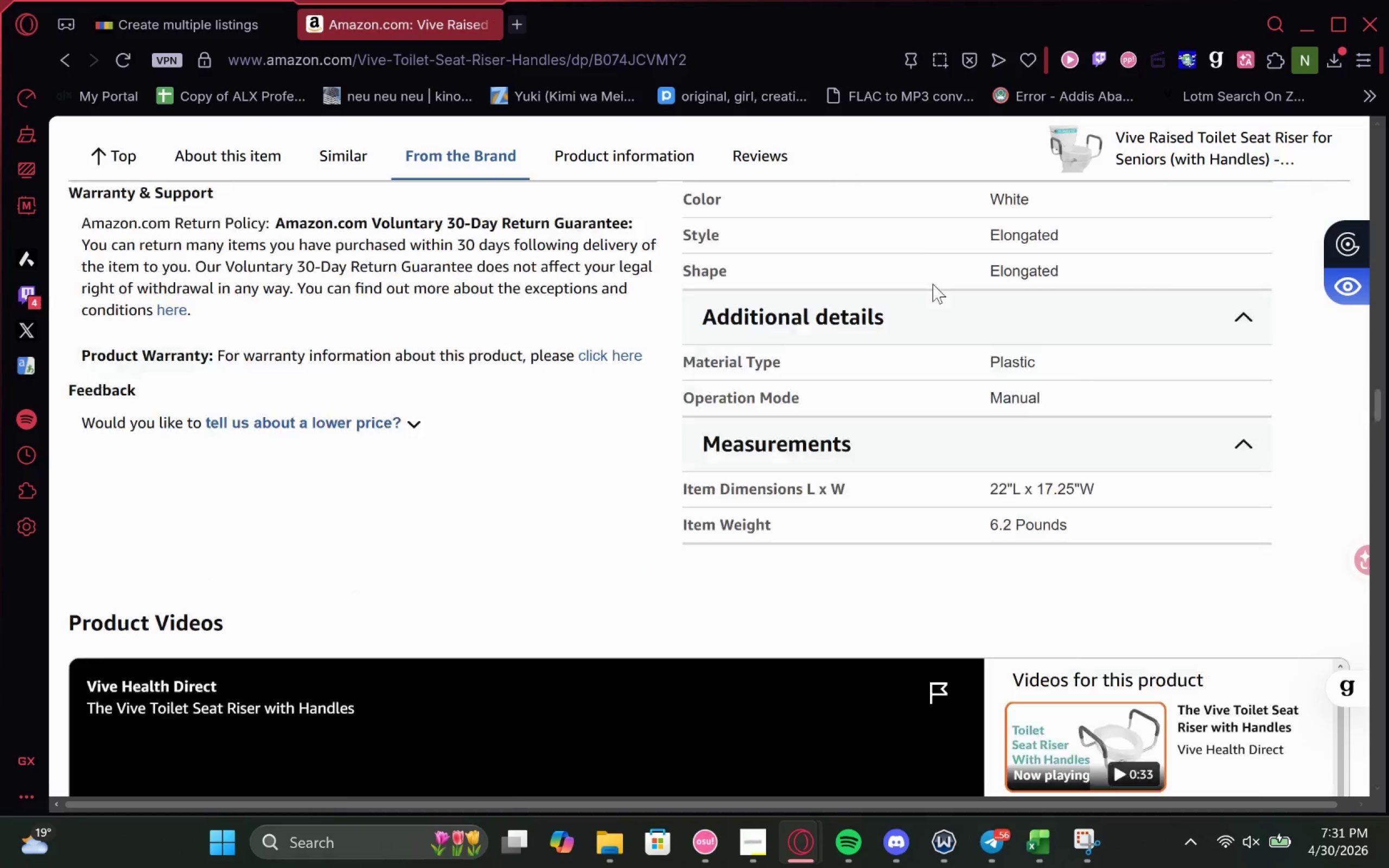 
wait(25.24)
 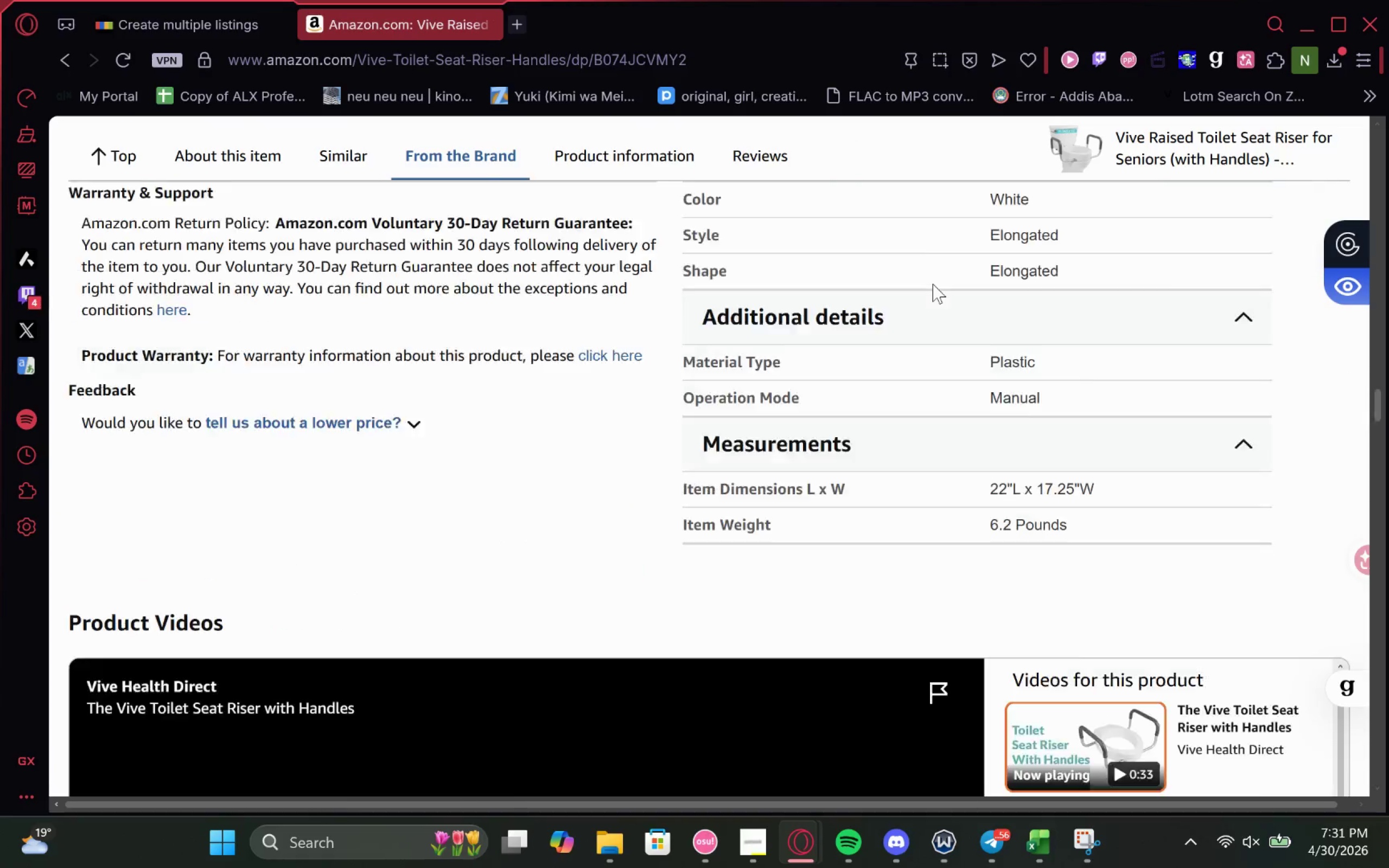 
left_click_drag(start_coordinate=[614, 424], to_coordinate=[861, 557])
 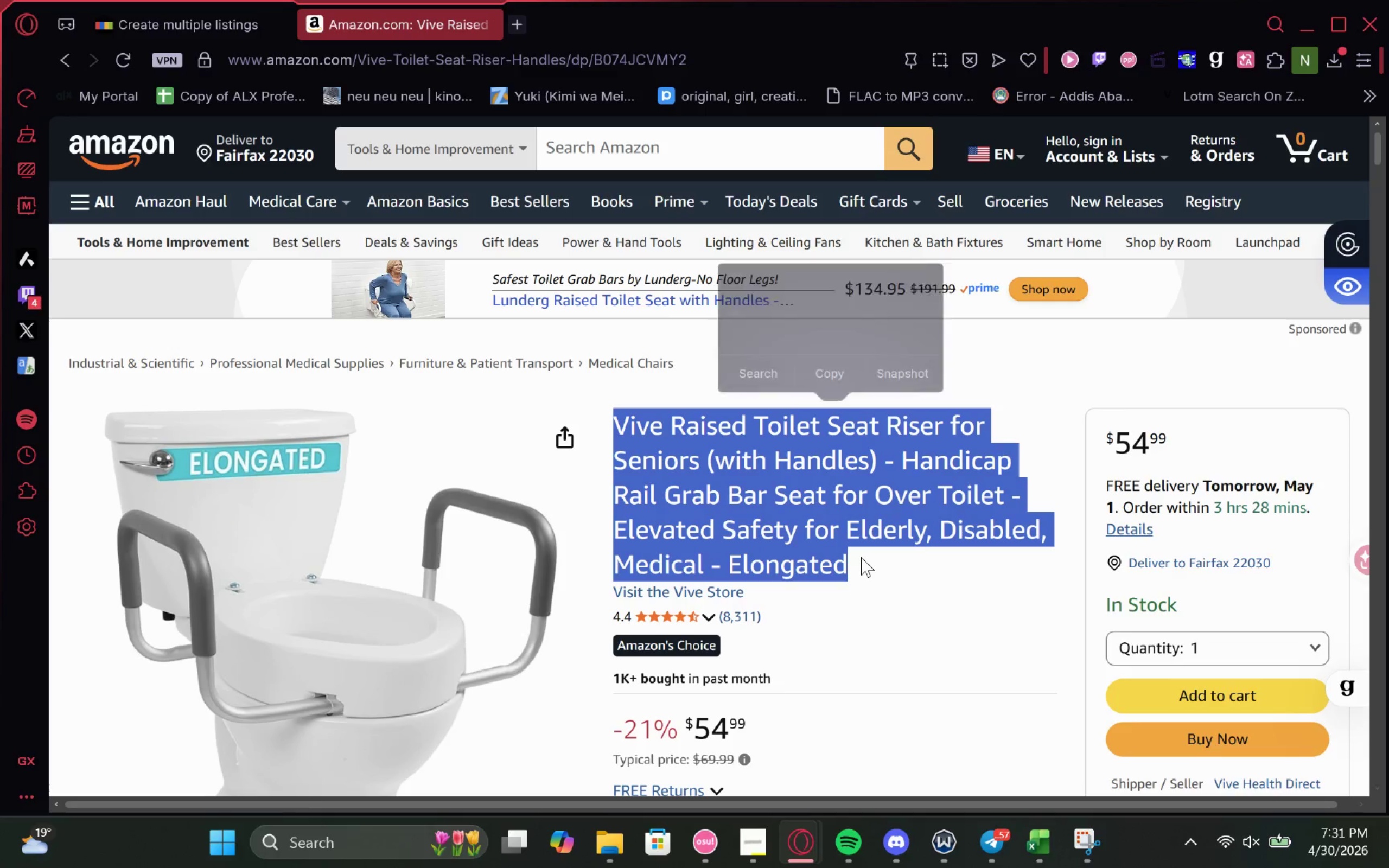 
key(Control+C)
 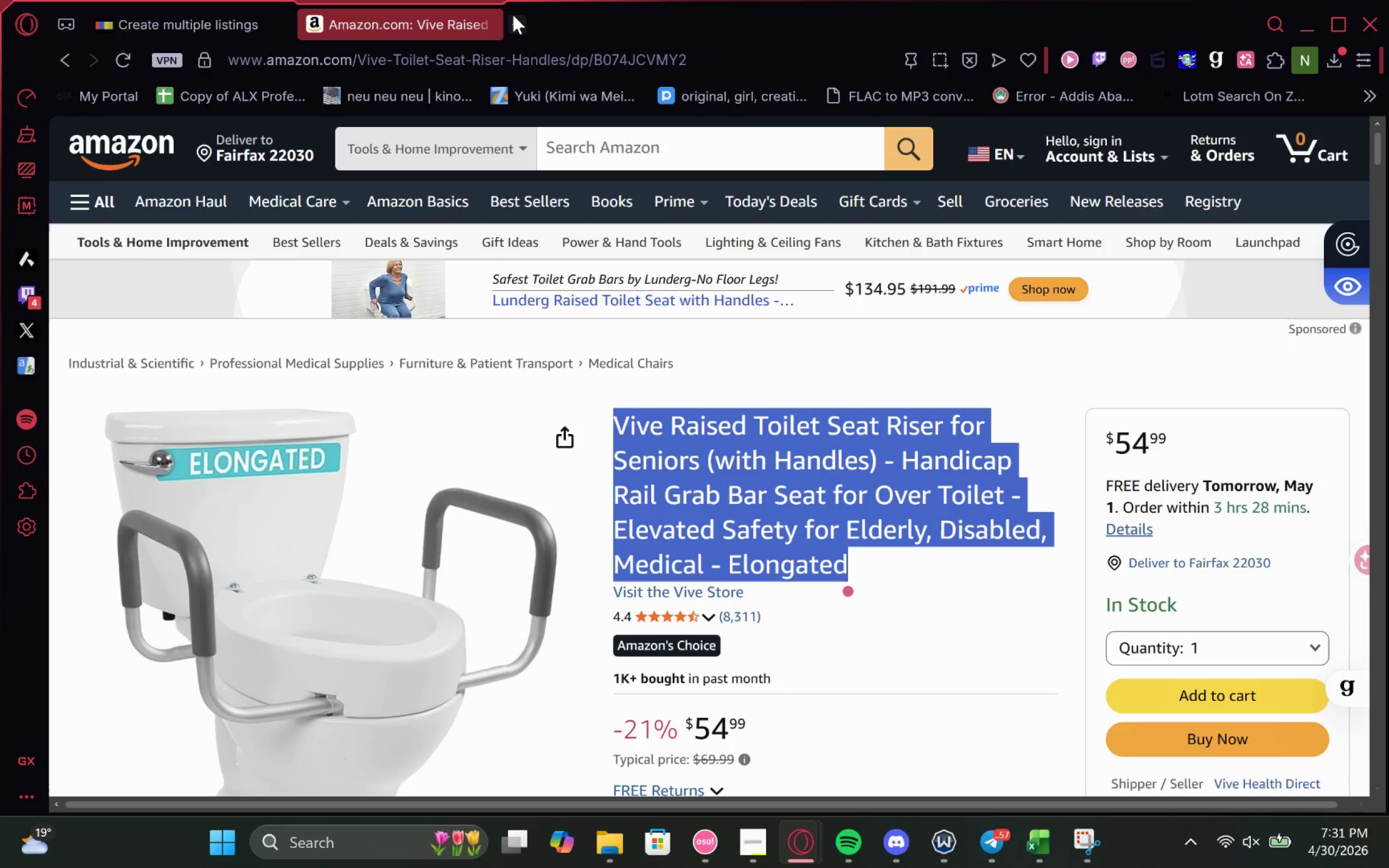 
left_click([514, 20])
 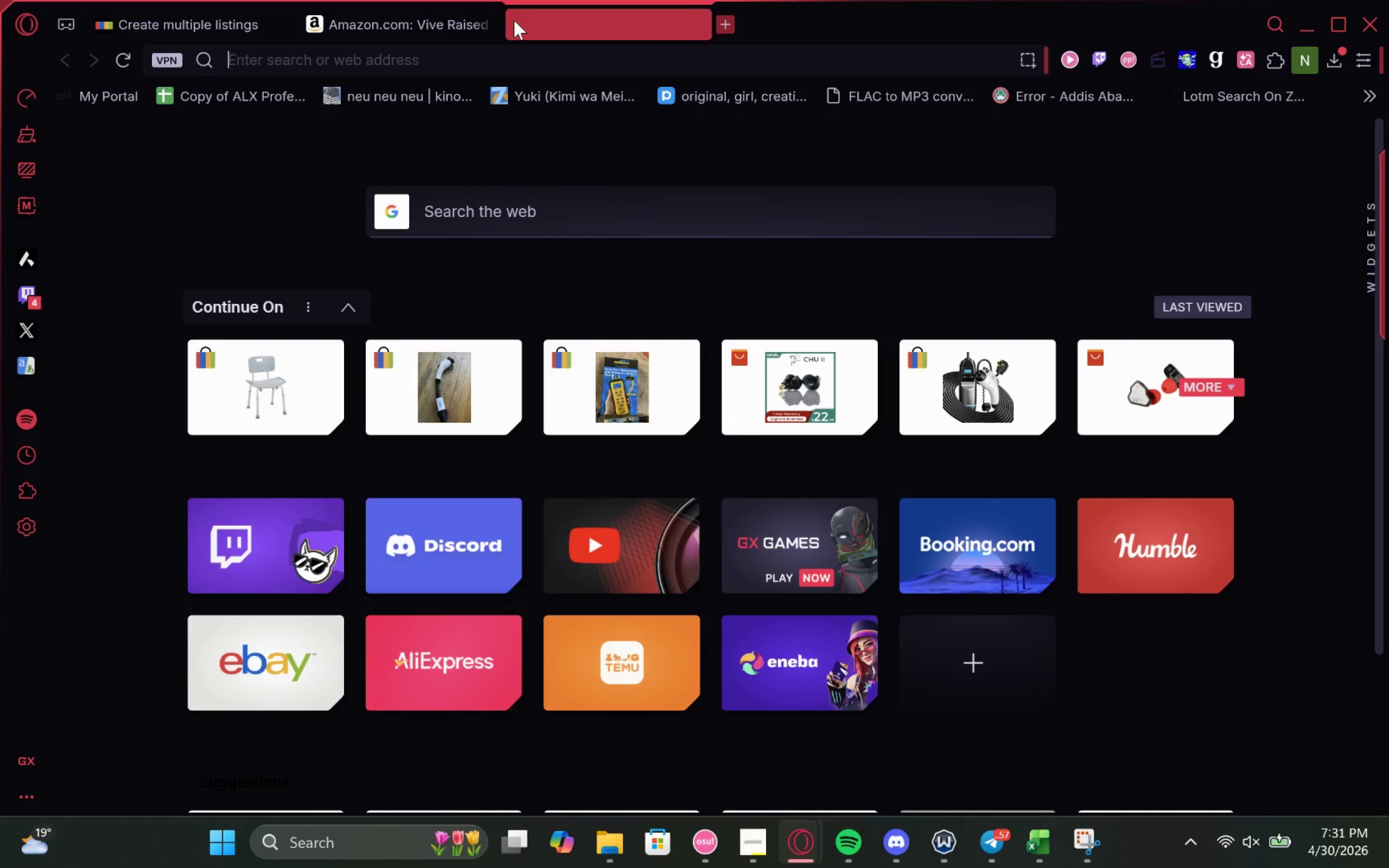 
key(Control+V)
 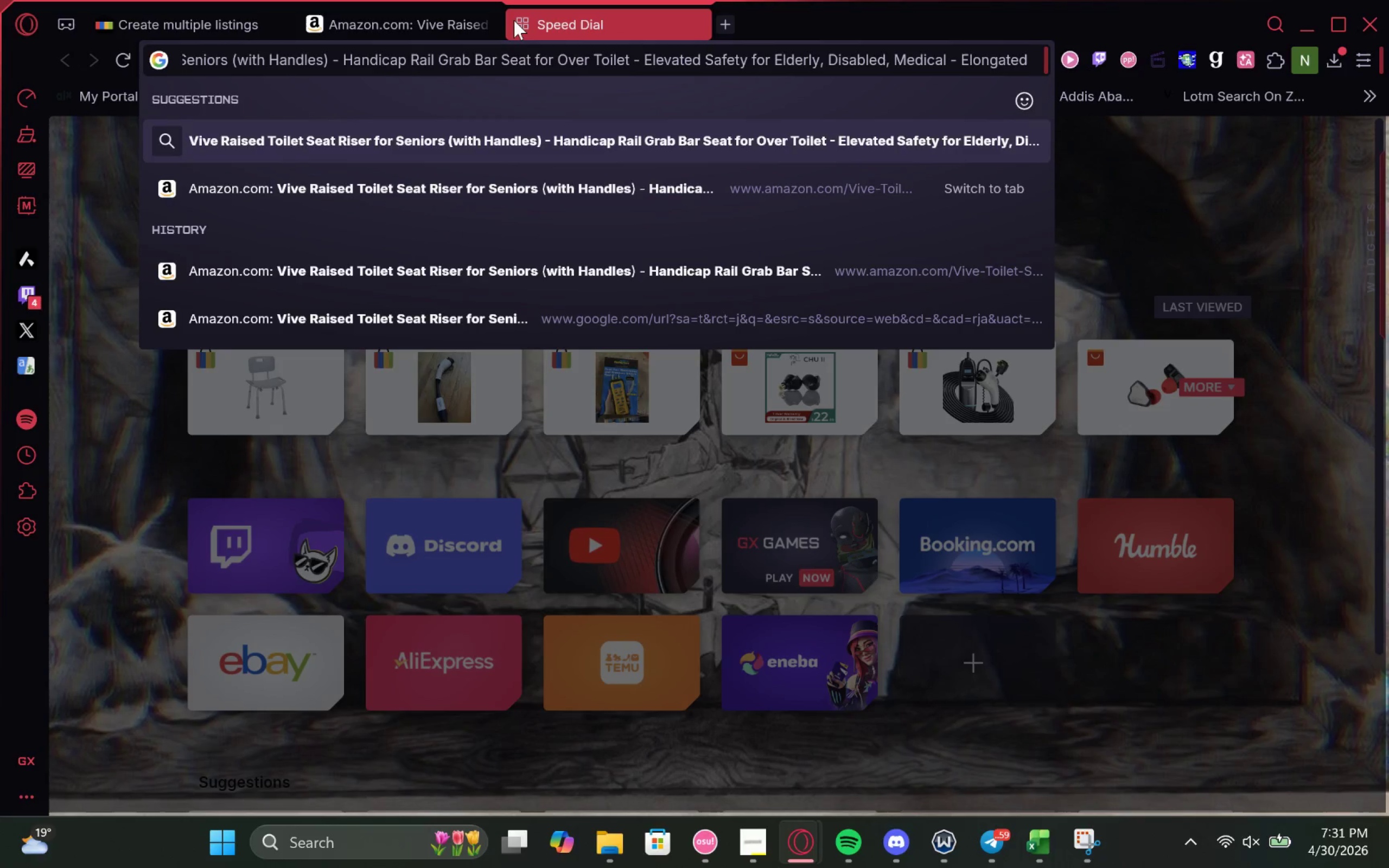 
key(Enter)
 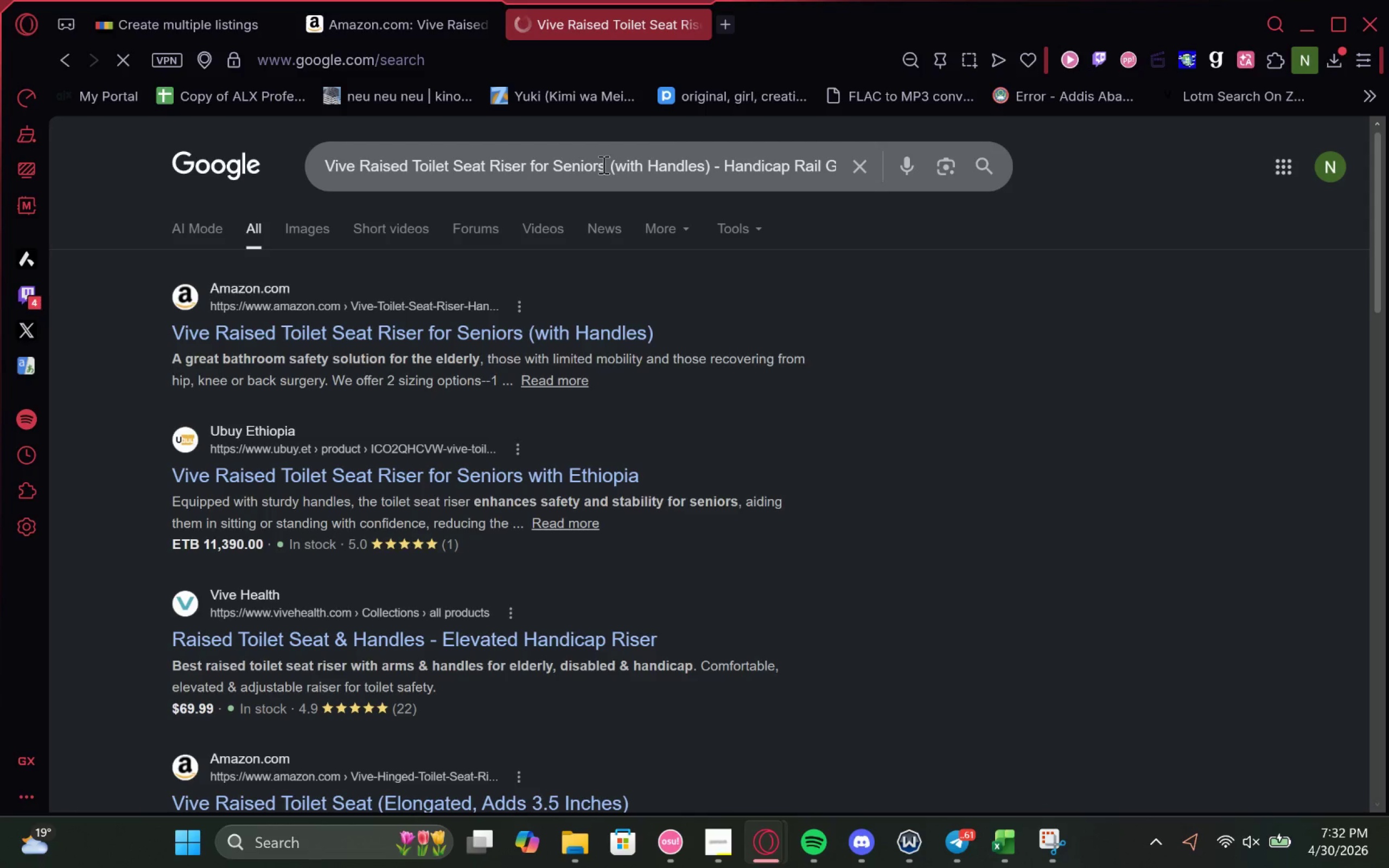 
wait(6.35)
 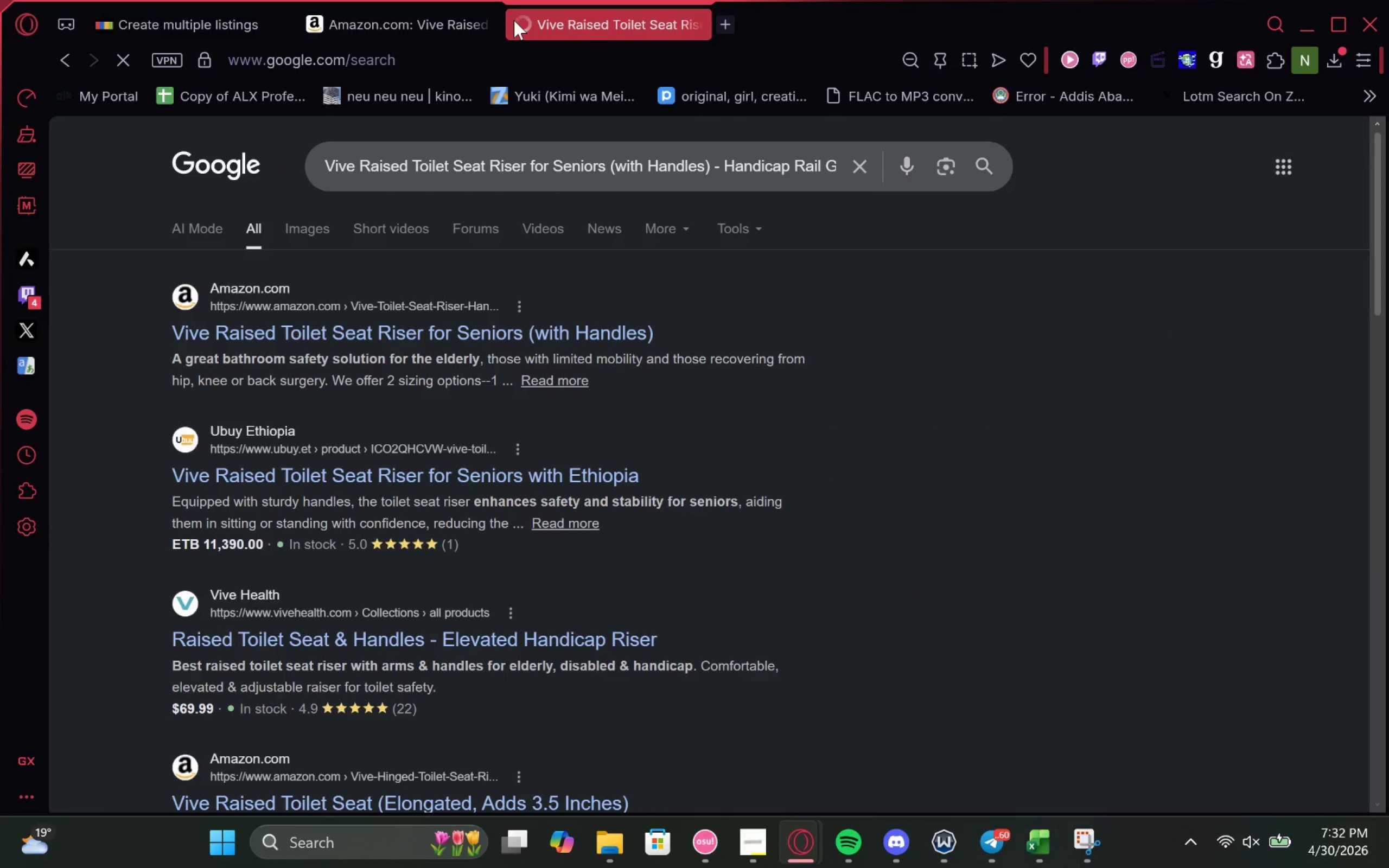 
left_click_drag(start_coordinate=[610, 169], to_coordinate=[1118, 197])
 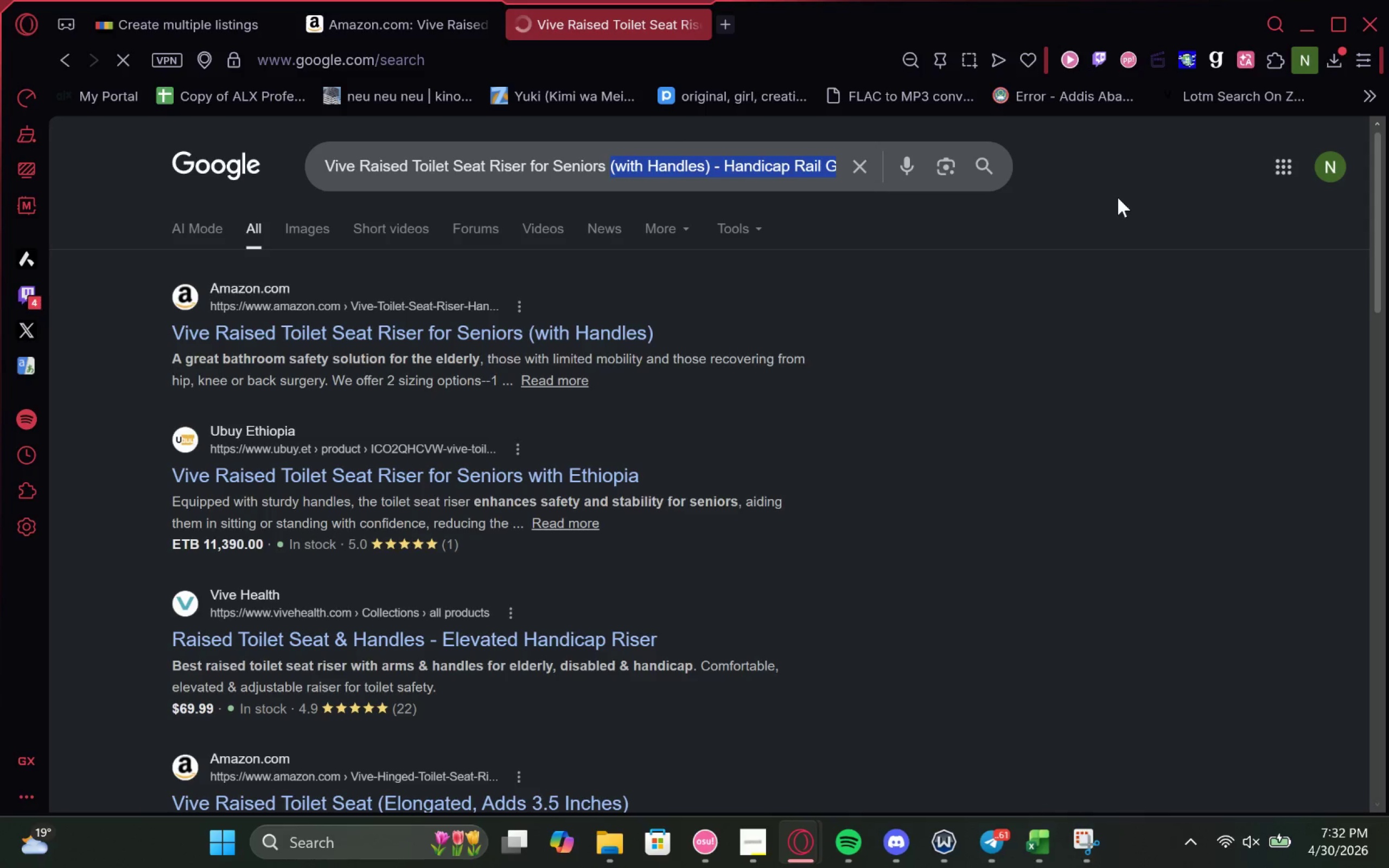 
hold_key(key=Delete, duration=1.53)
 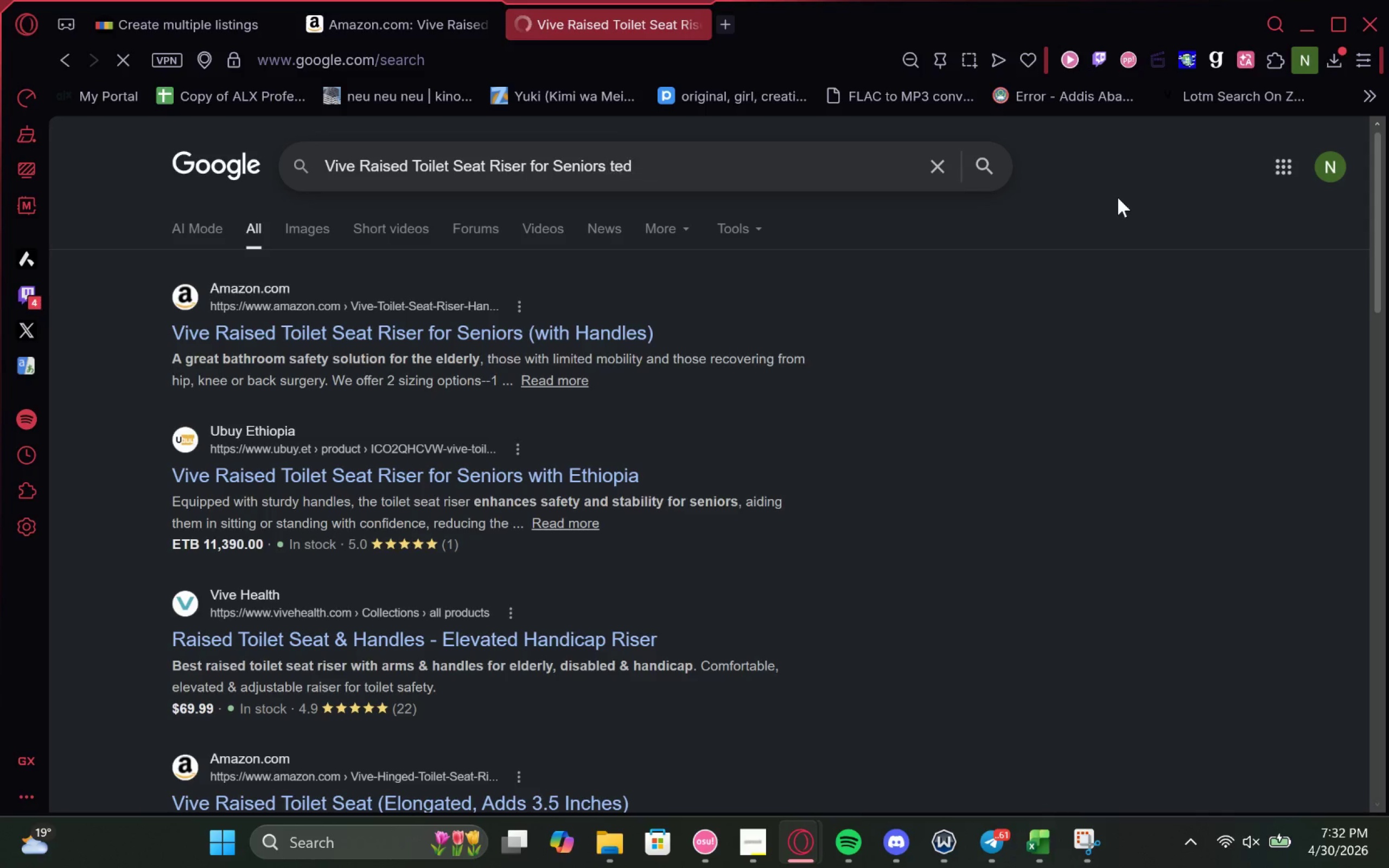 
hold_key(key=Delete, duration=0.79)
 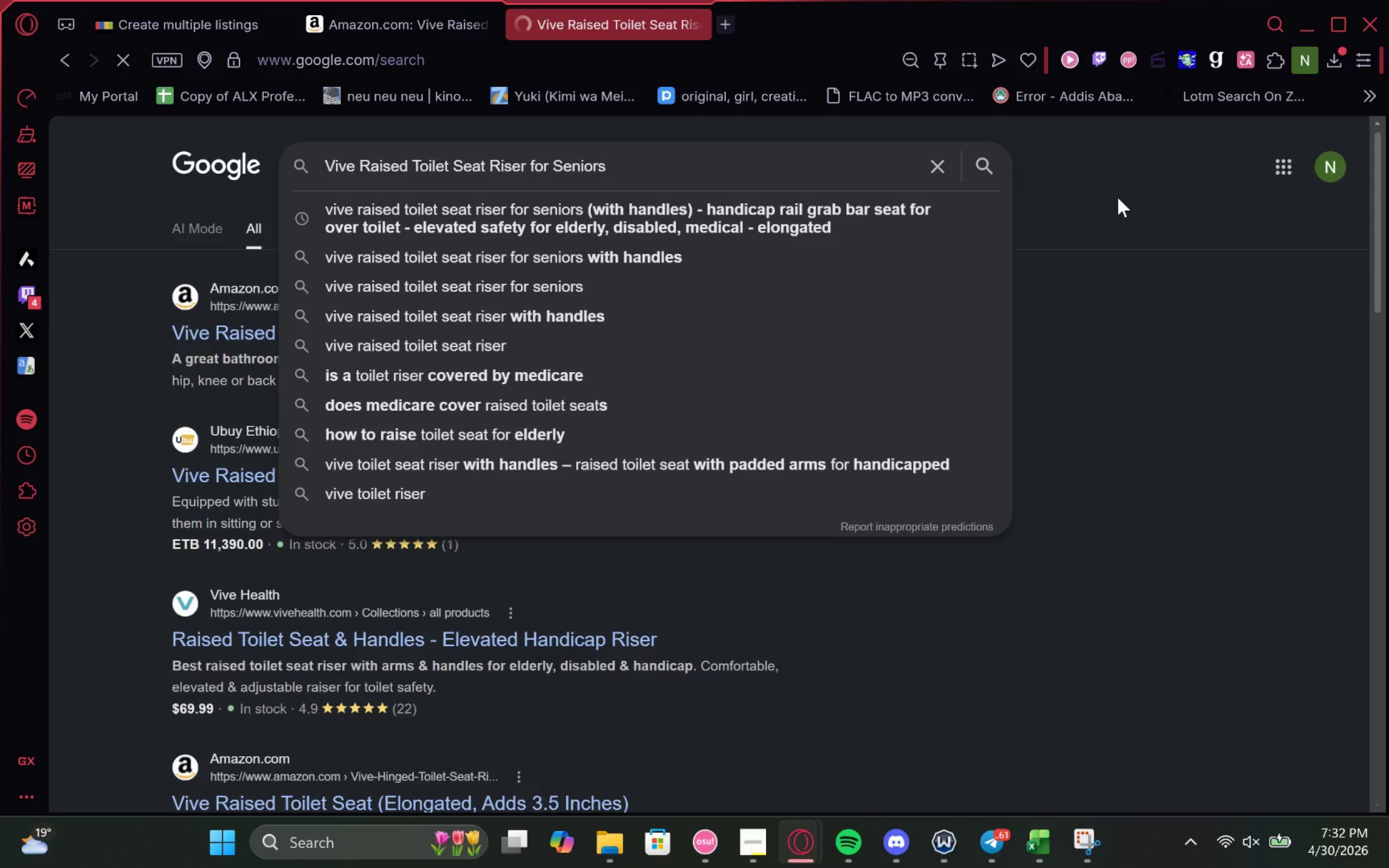 
type(upc mpn)
 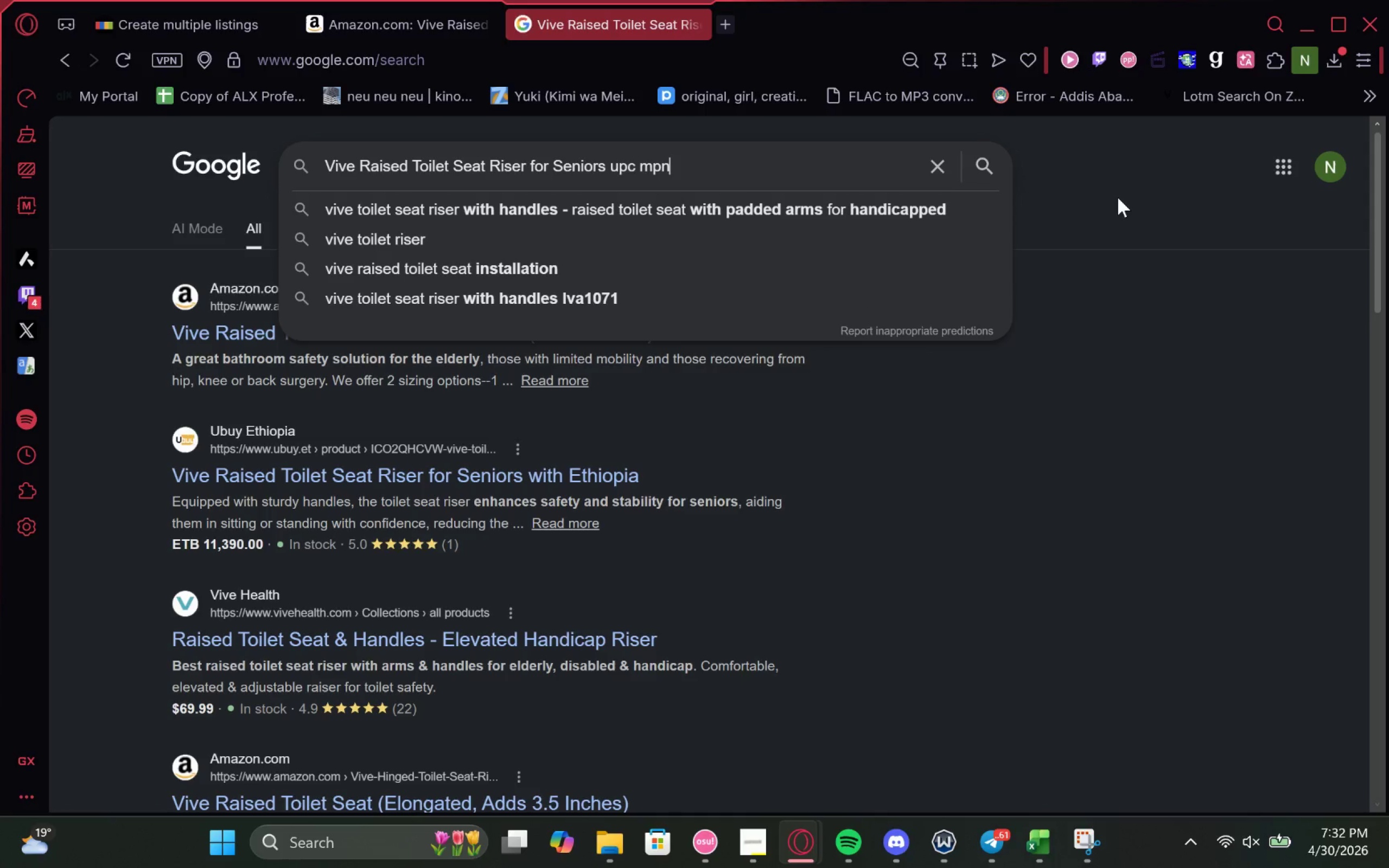 
key(Enter)
 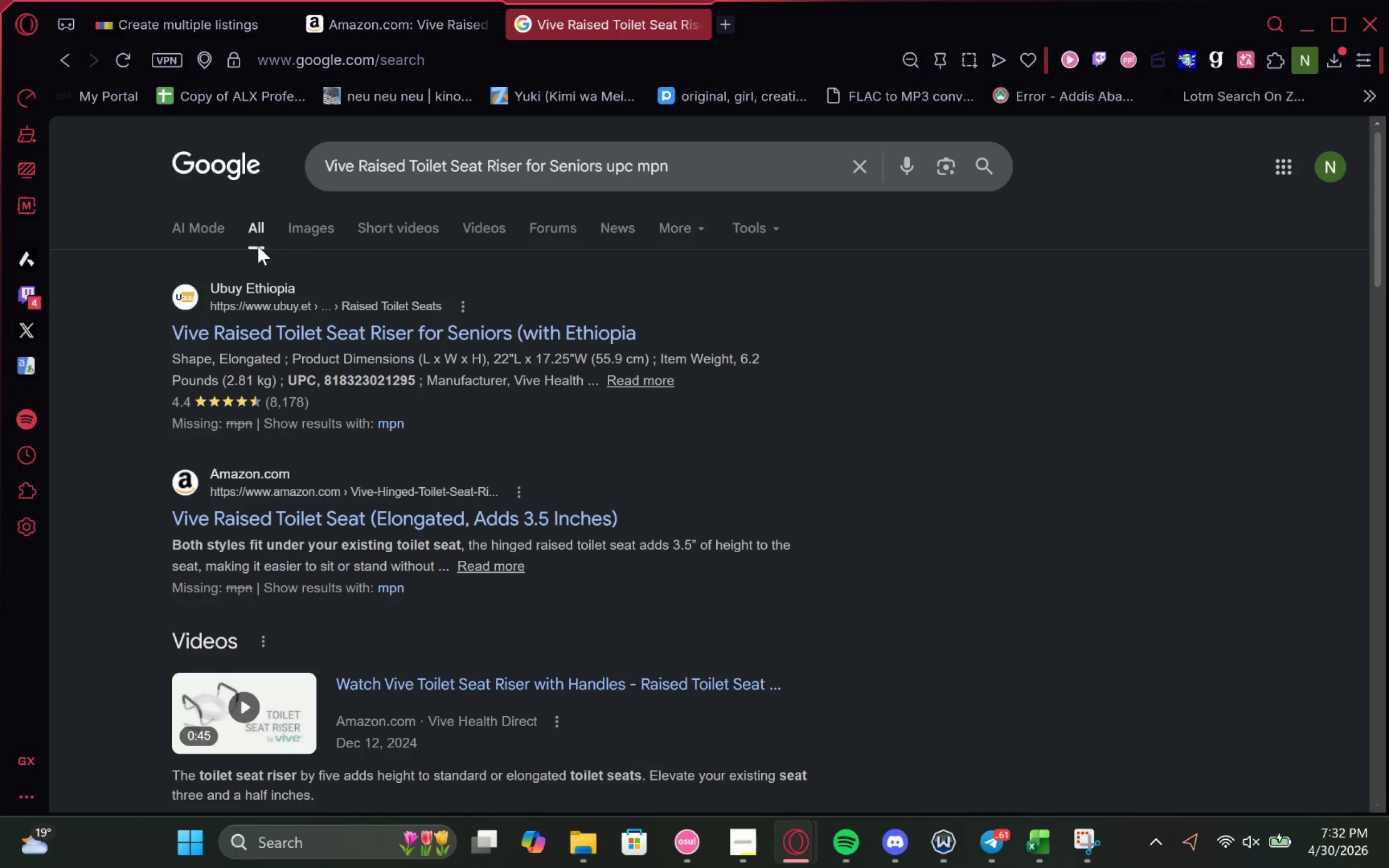 
left_click([220, 224])
 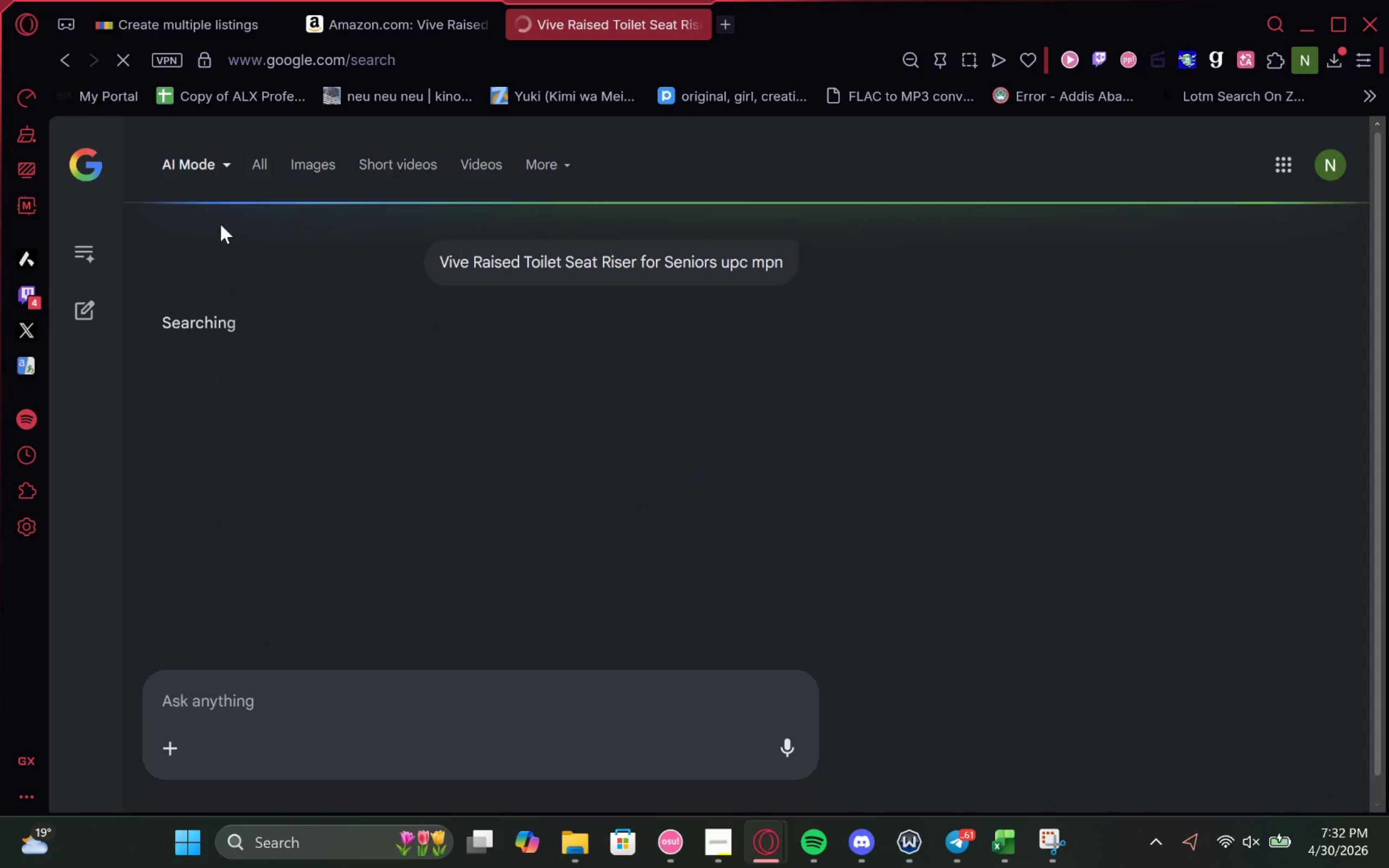 
wait(8.53)
 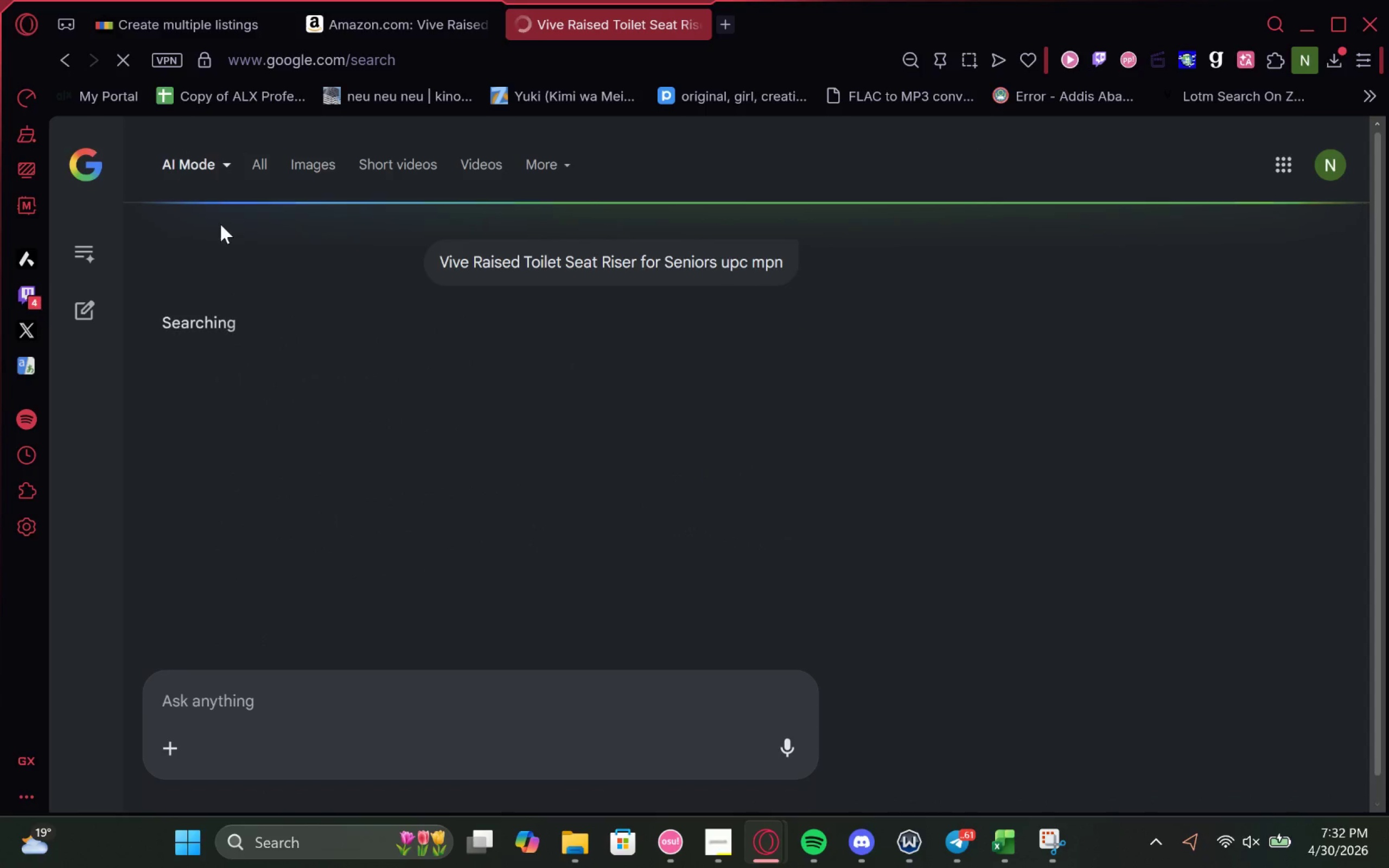 
double_click([471, 414])
 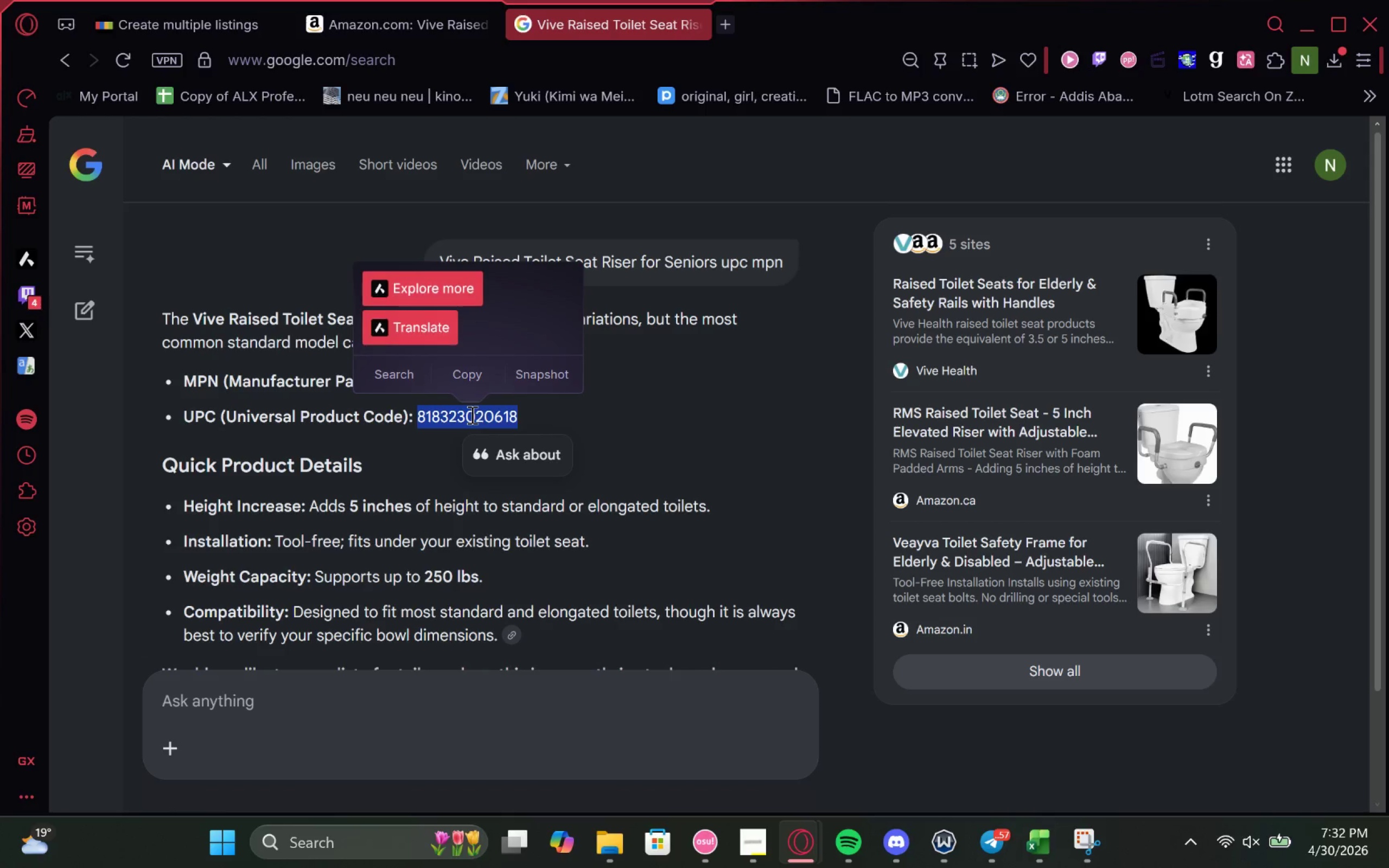 
key(Control+C)
 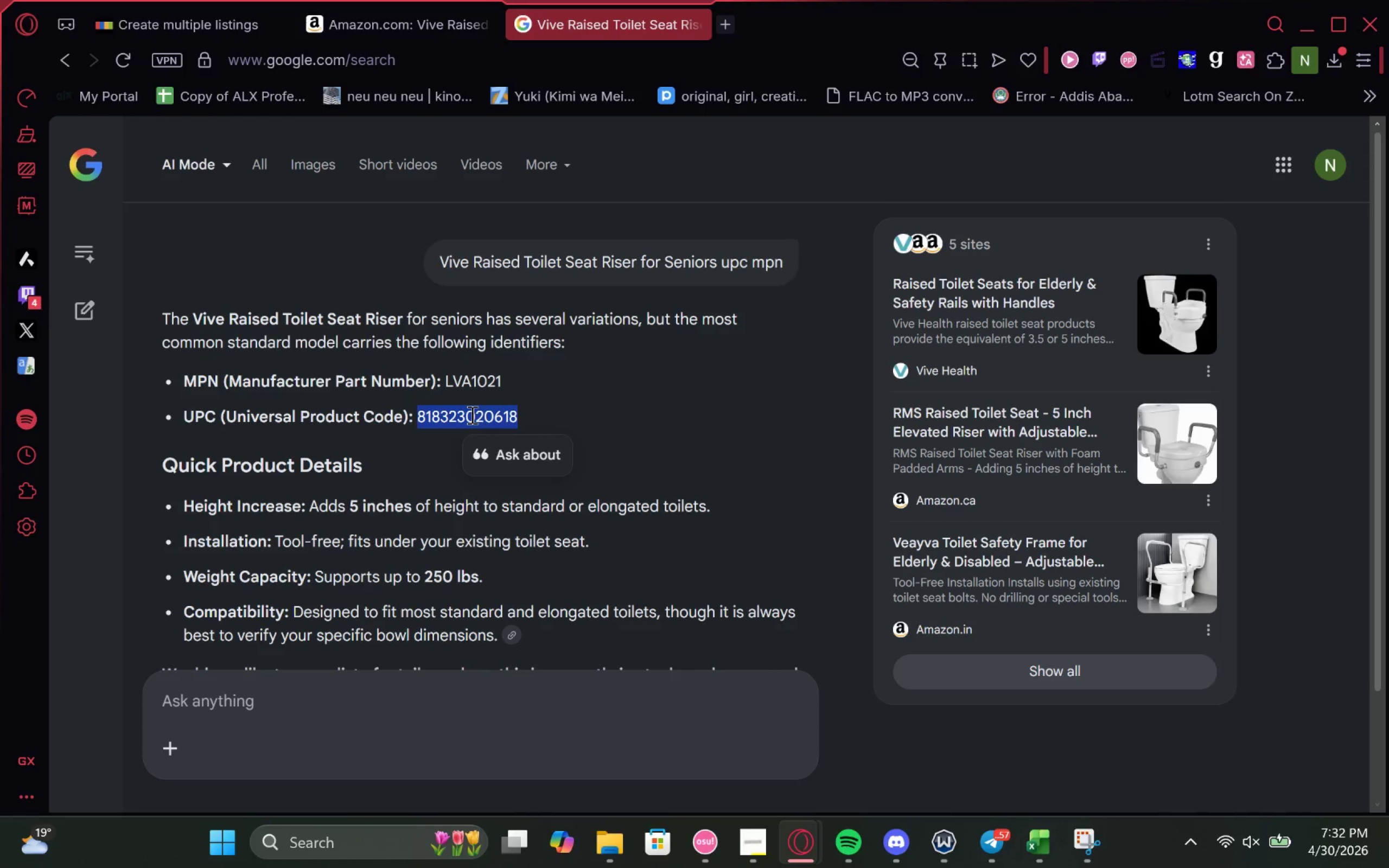 
key(Control+C)
 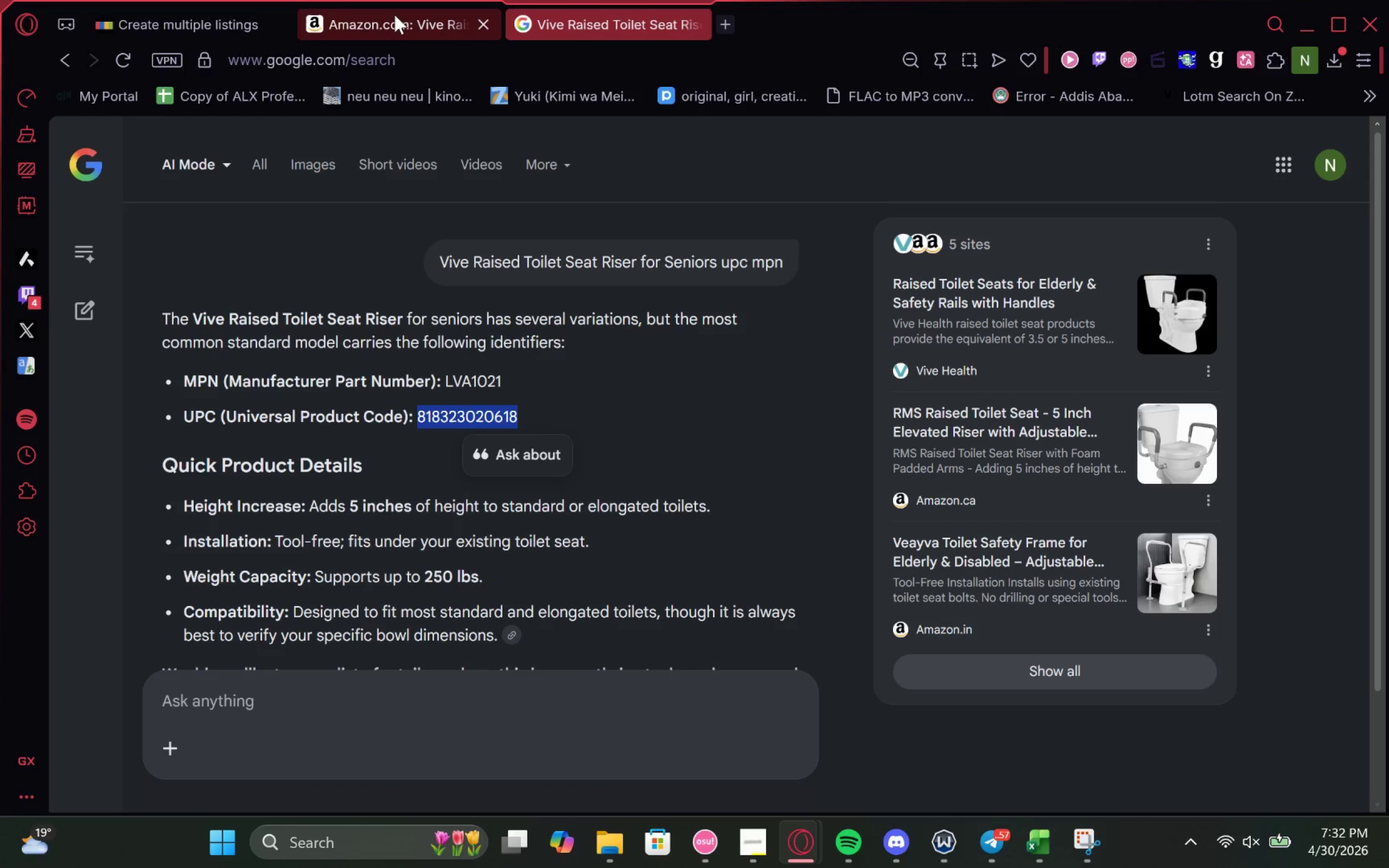 
left_click([394, 15])
 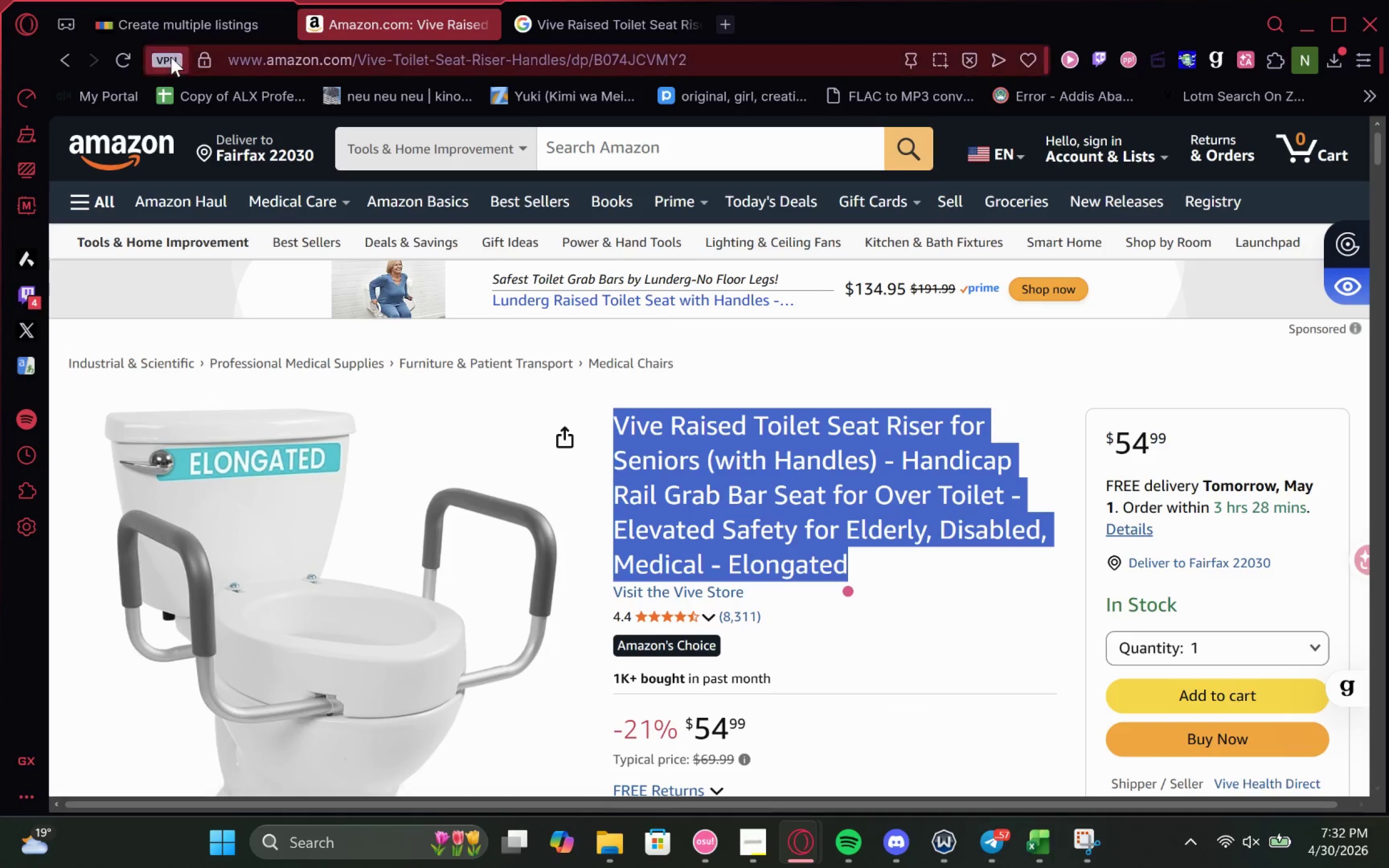 
left_click([182, 20])
 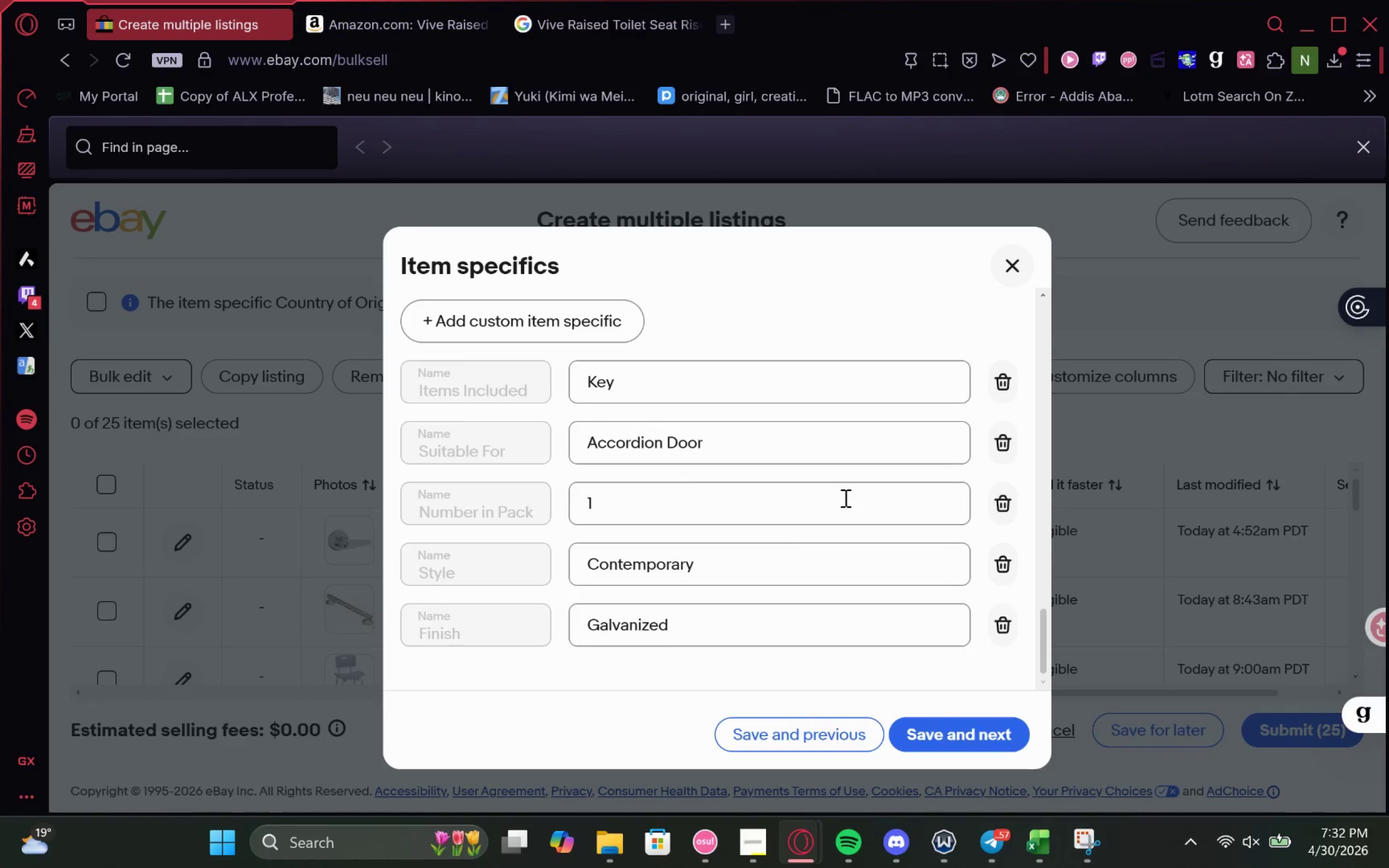 
left_click([1002, 380])
 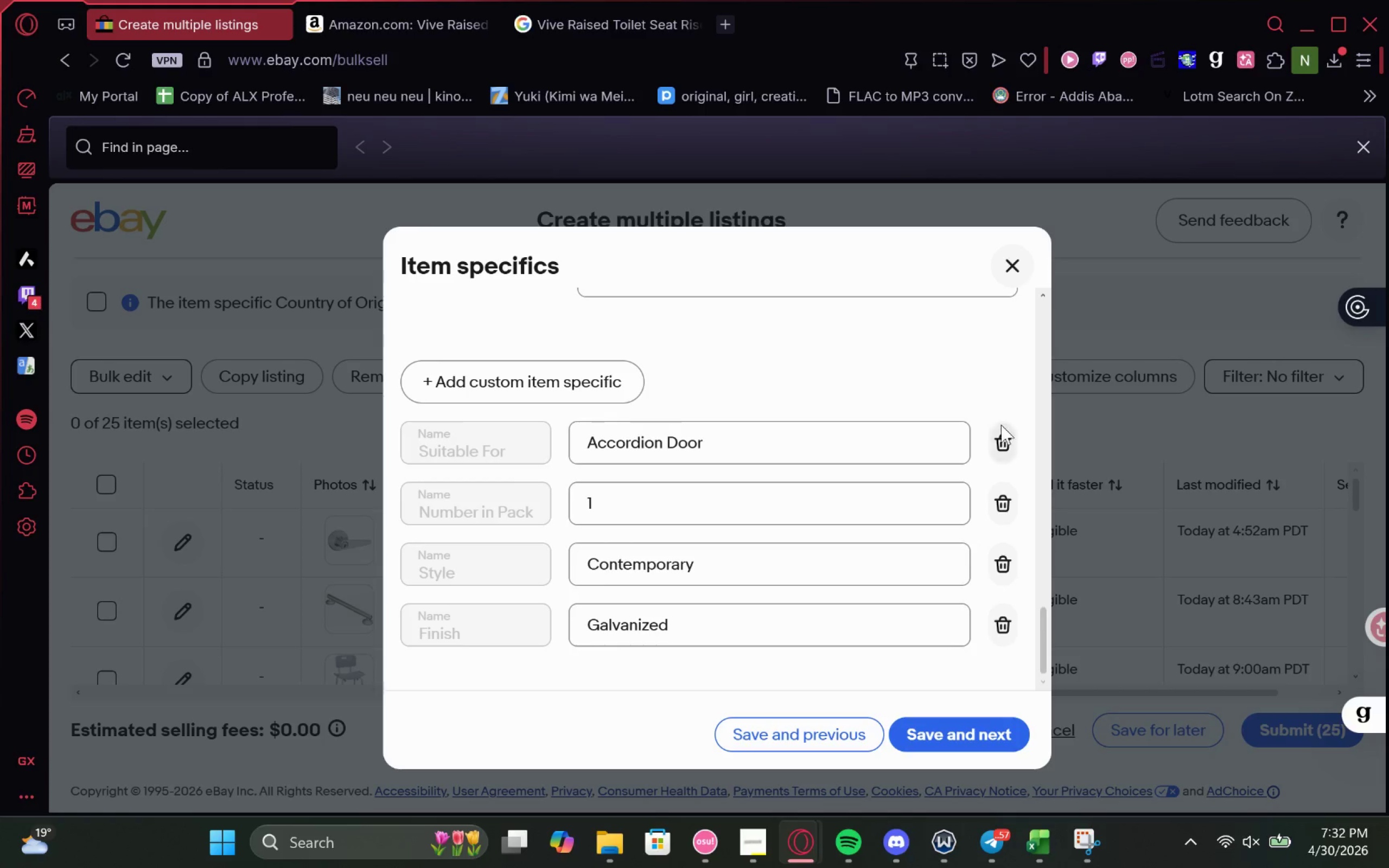 
left_click([1002, 430])
 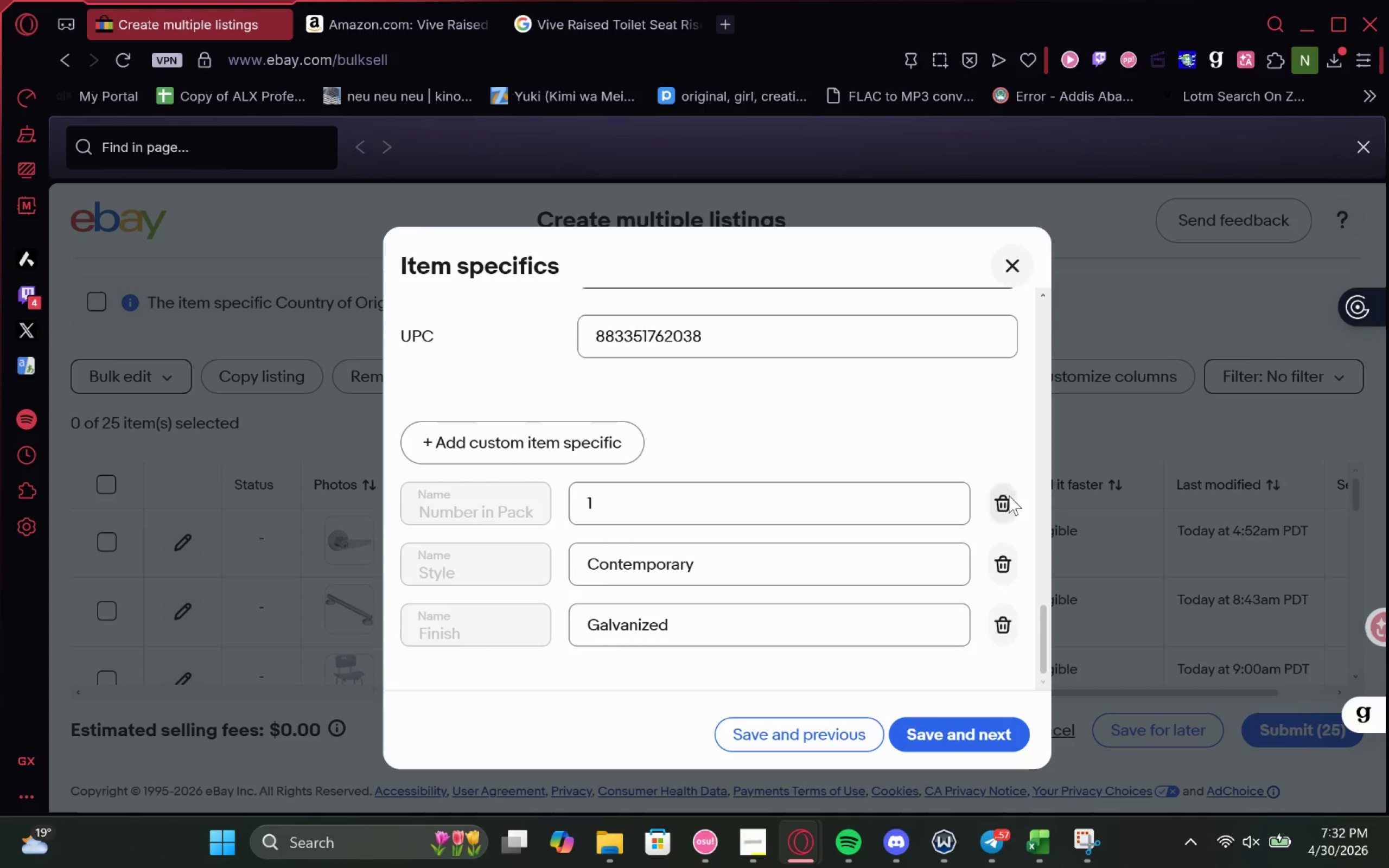 
left_click([1008, 498])
 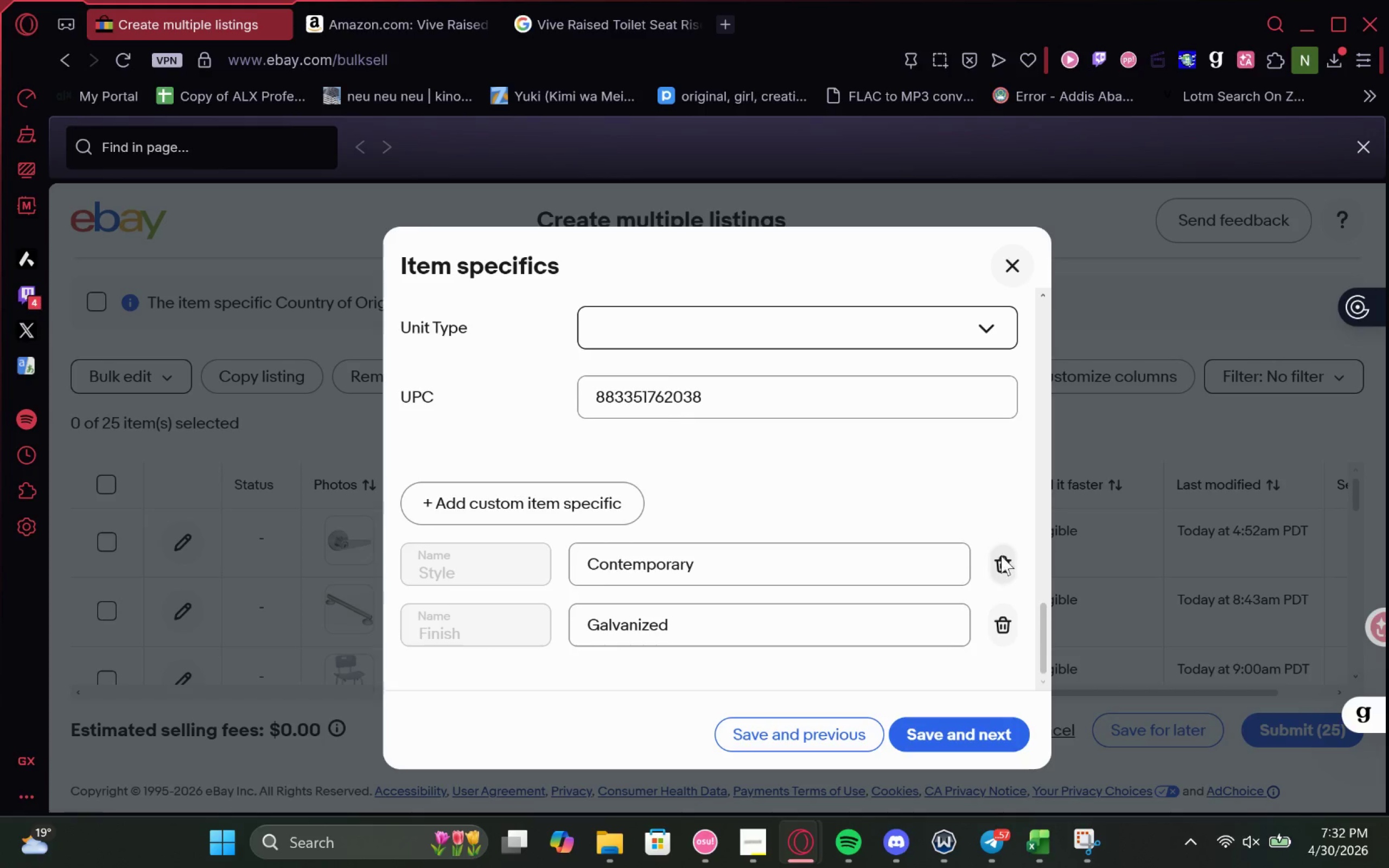 
left_click([1001, 556])
 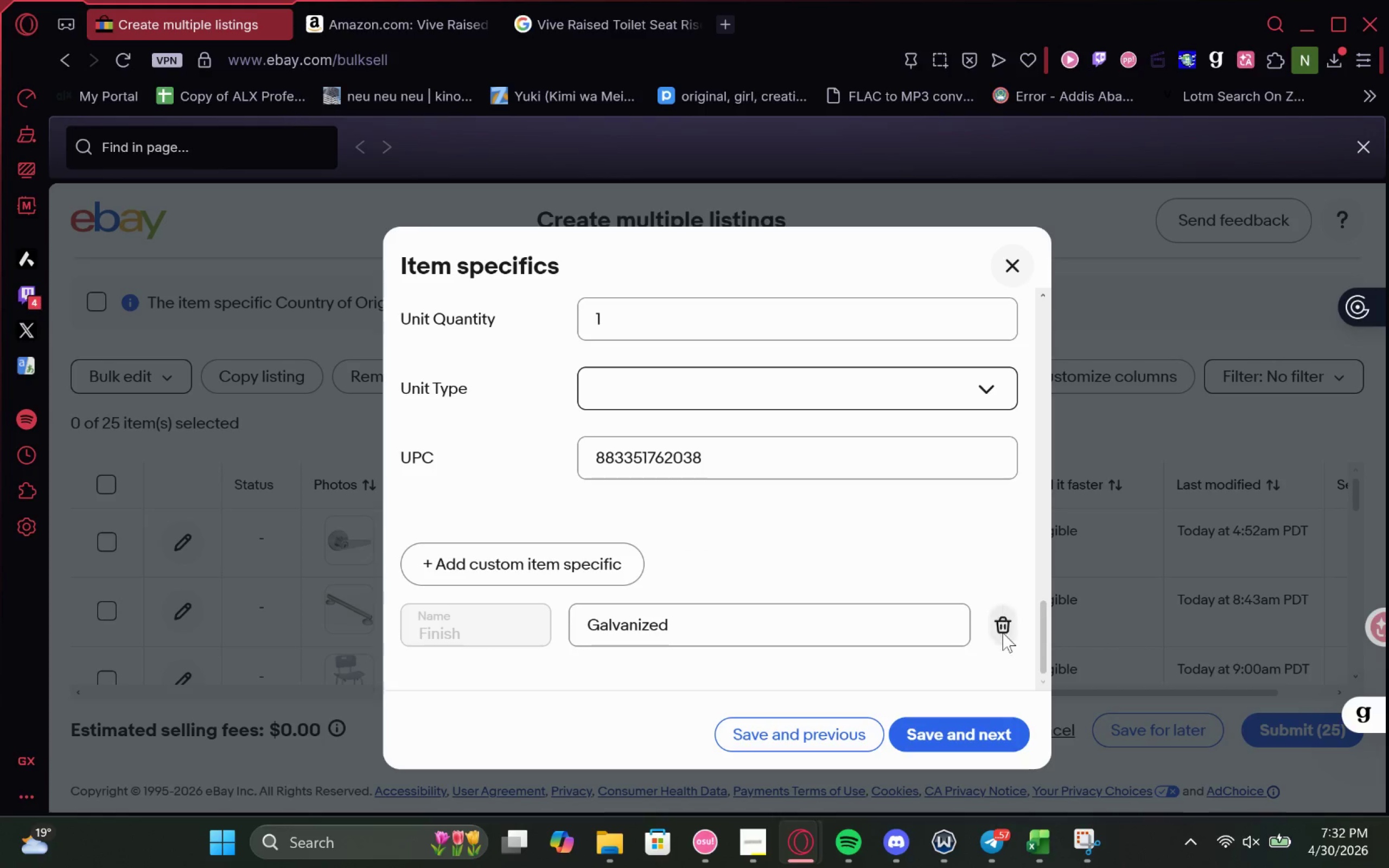 
left_click([1003, 636])
 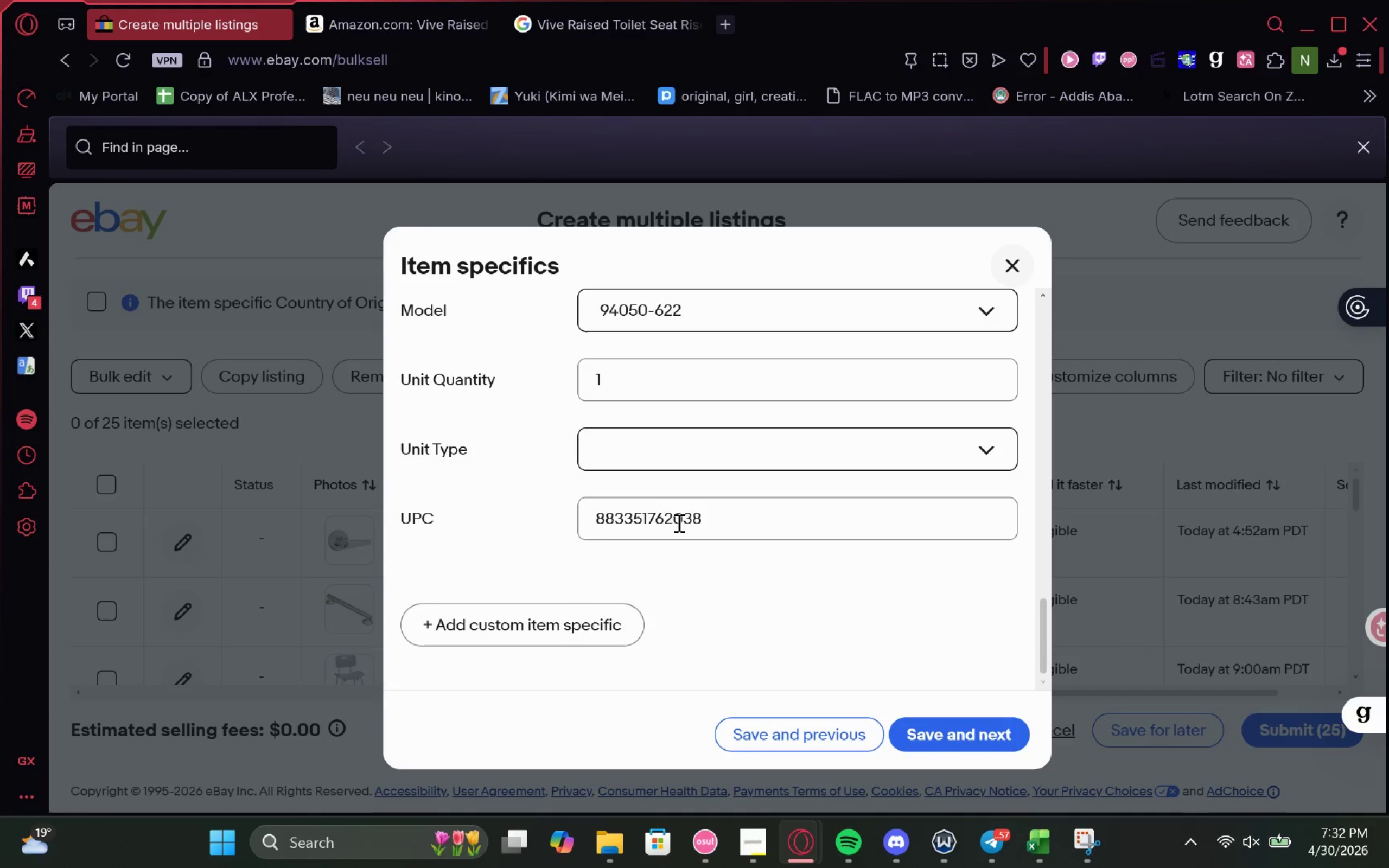 
double_click([678, 522])
 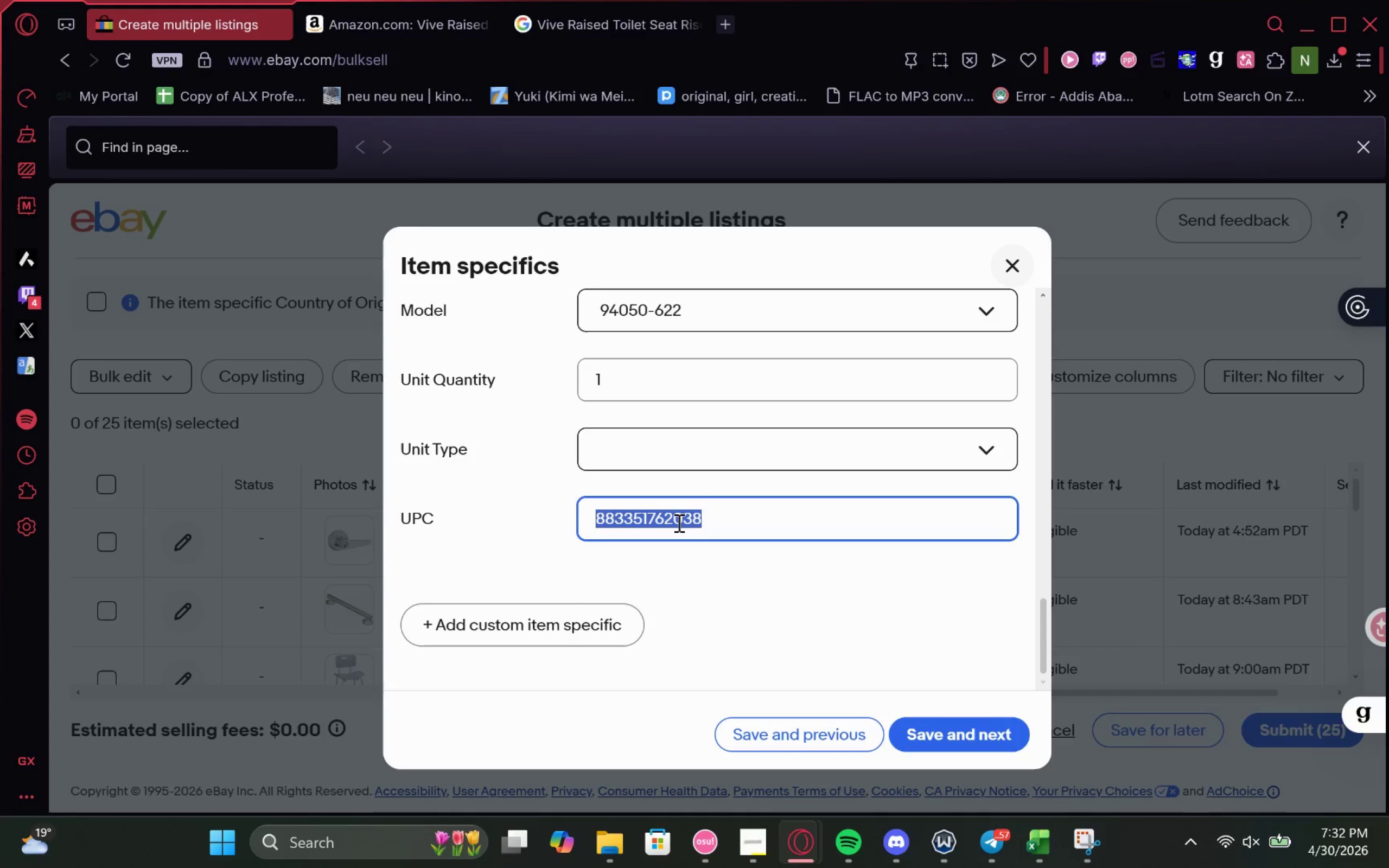 
key(Control+V)
 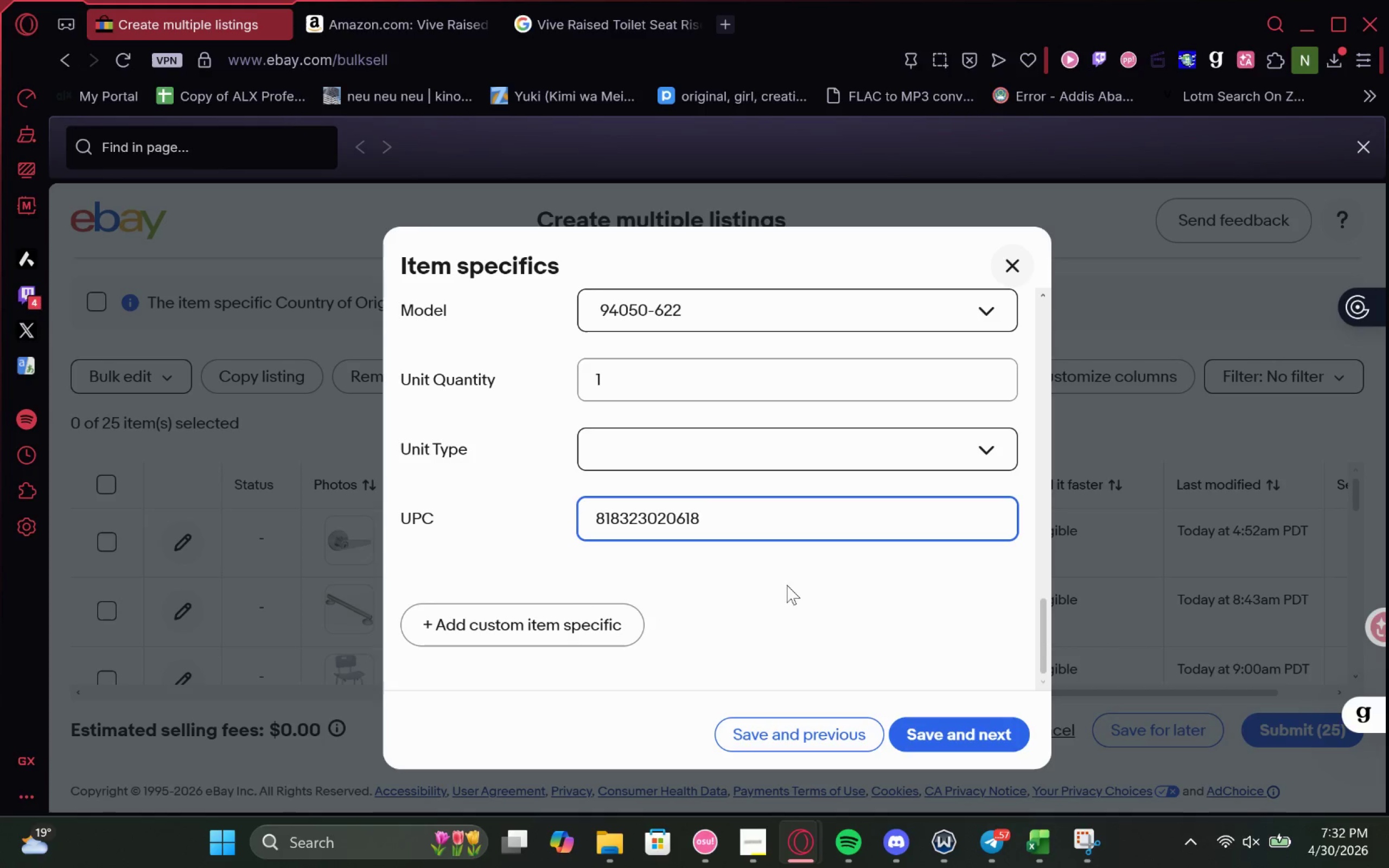 
left_click([776, 589])
 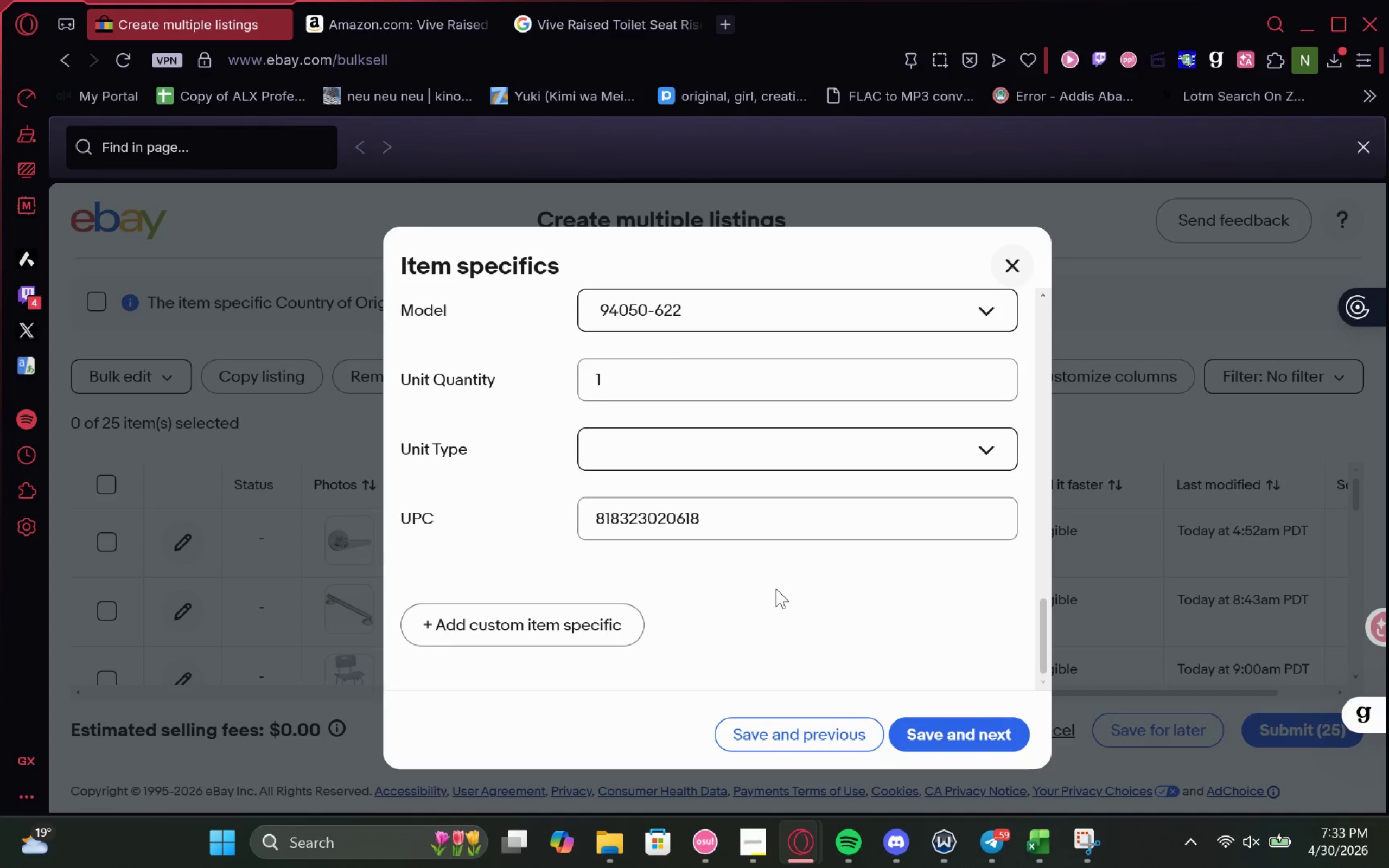 
wait(25.75)
 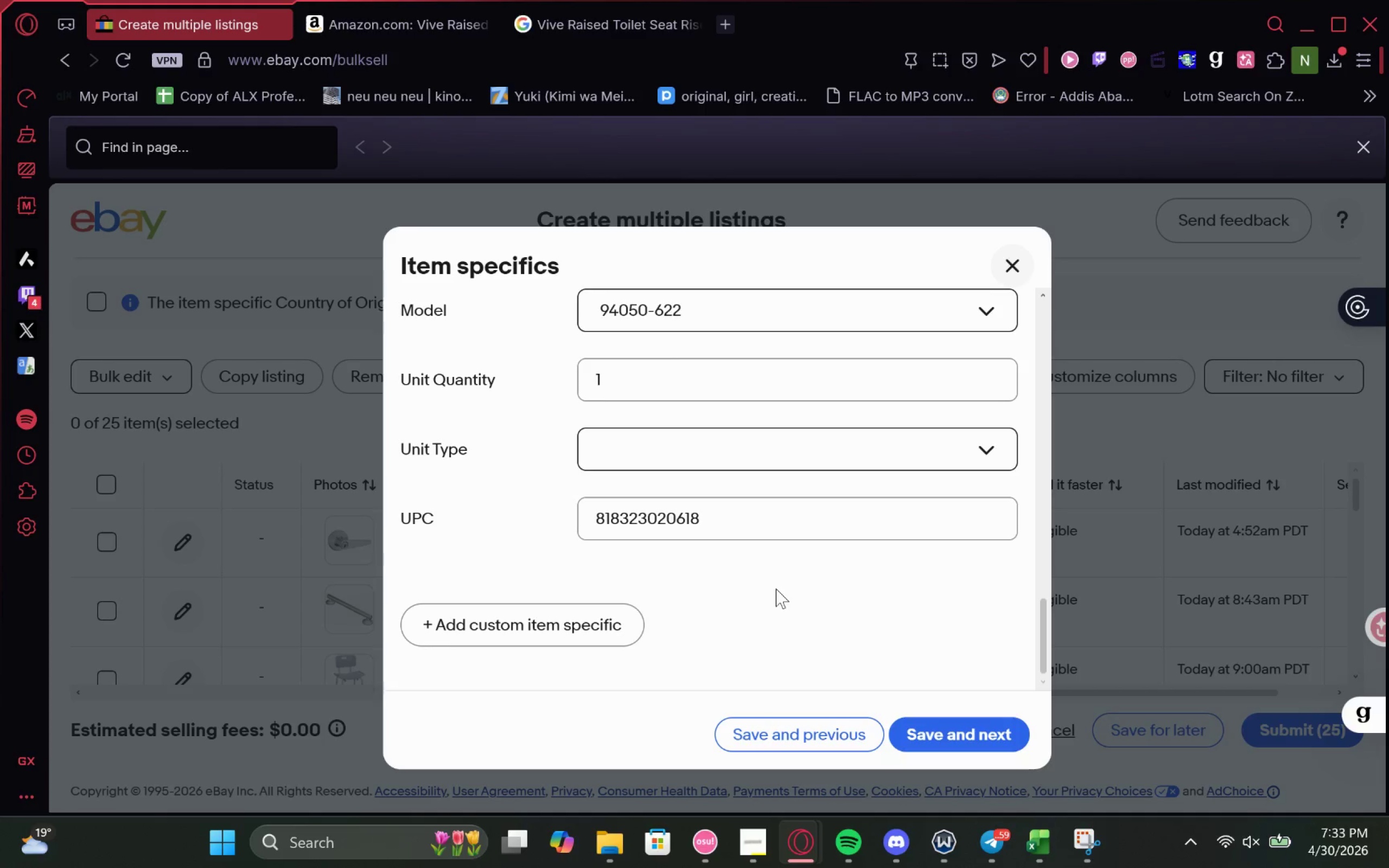 
left_click([385, 20])
 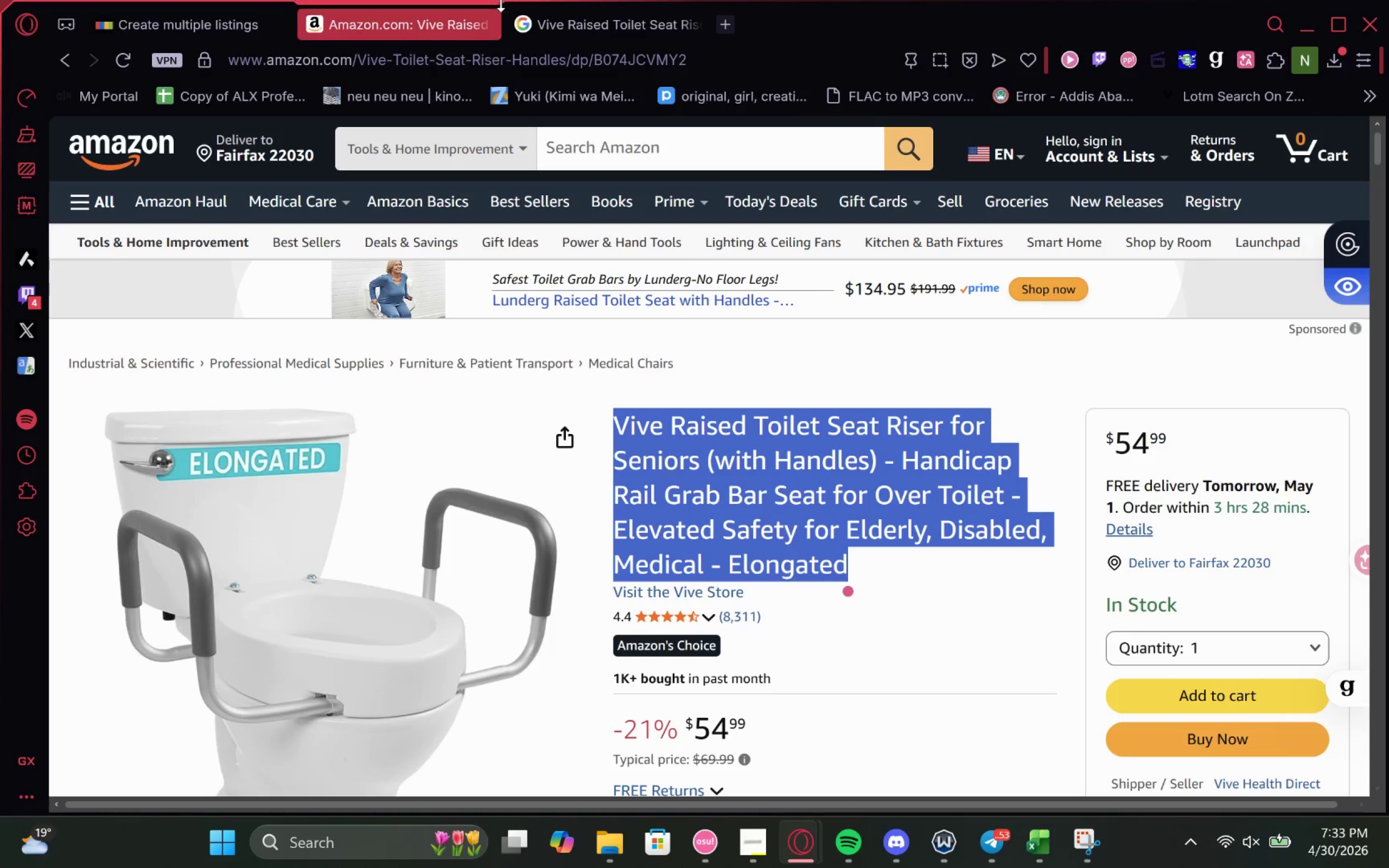 
left_click([550, 21])
 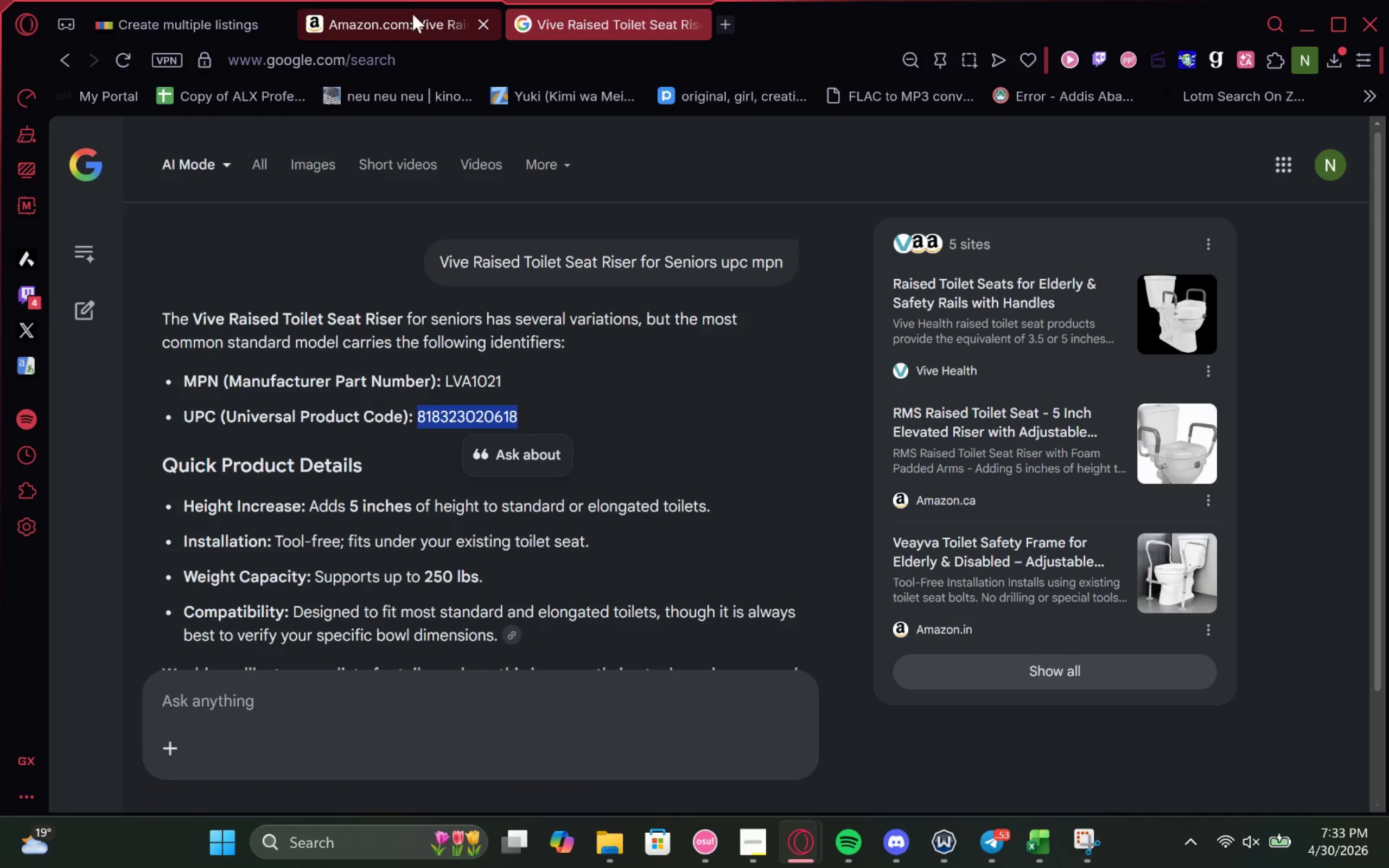 
left_click([410, 15])
 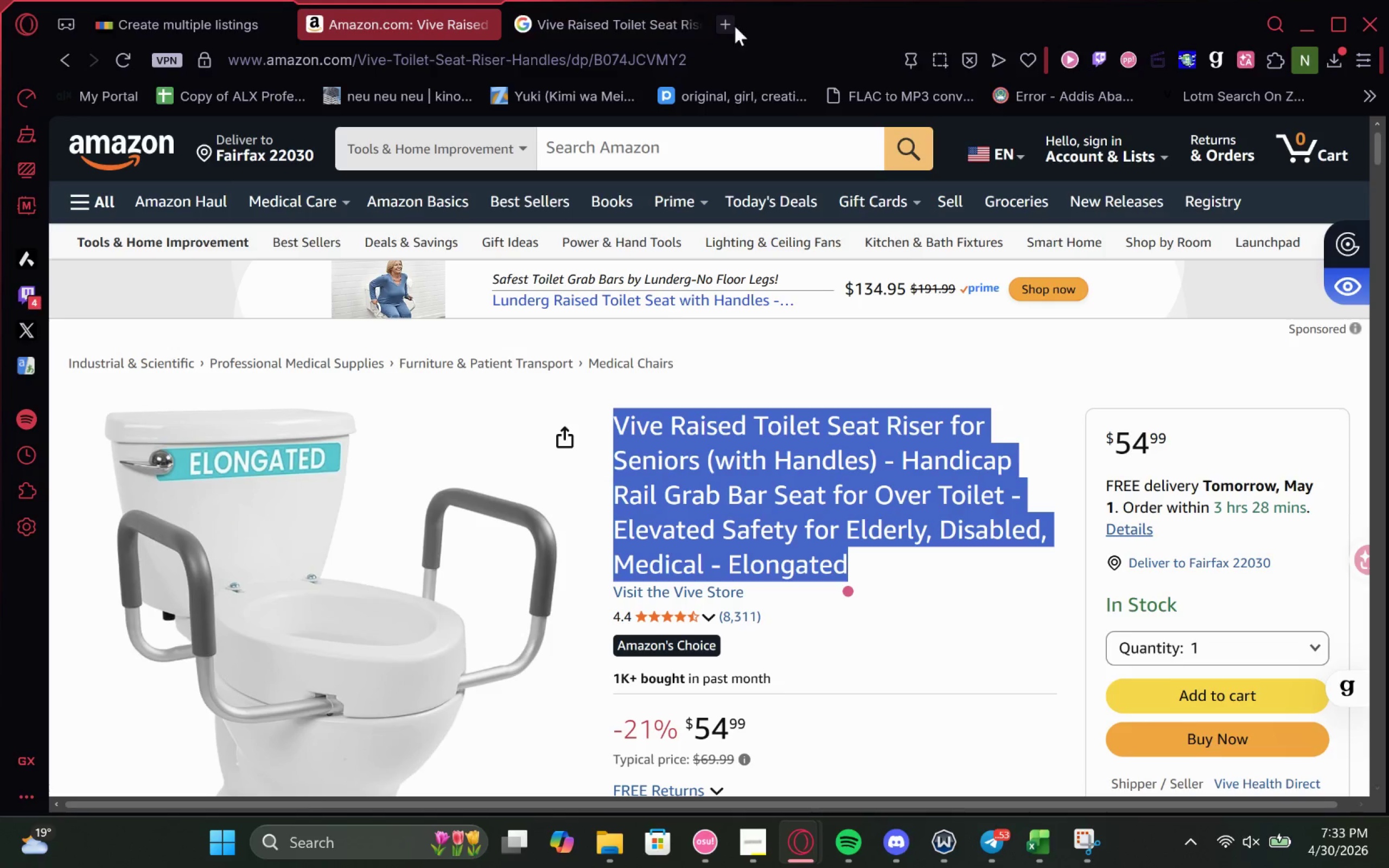 
left_click([733, 26])
 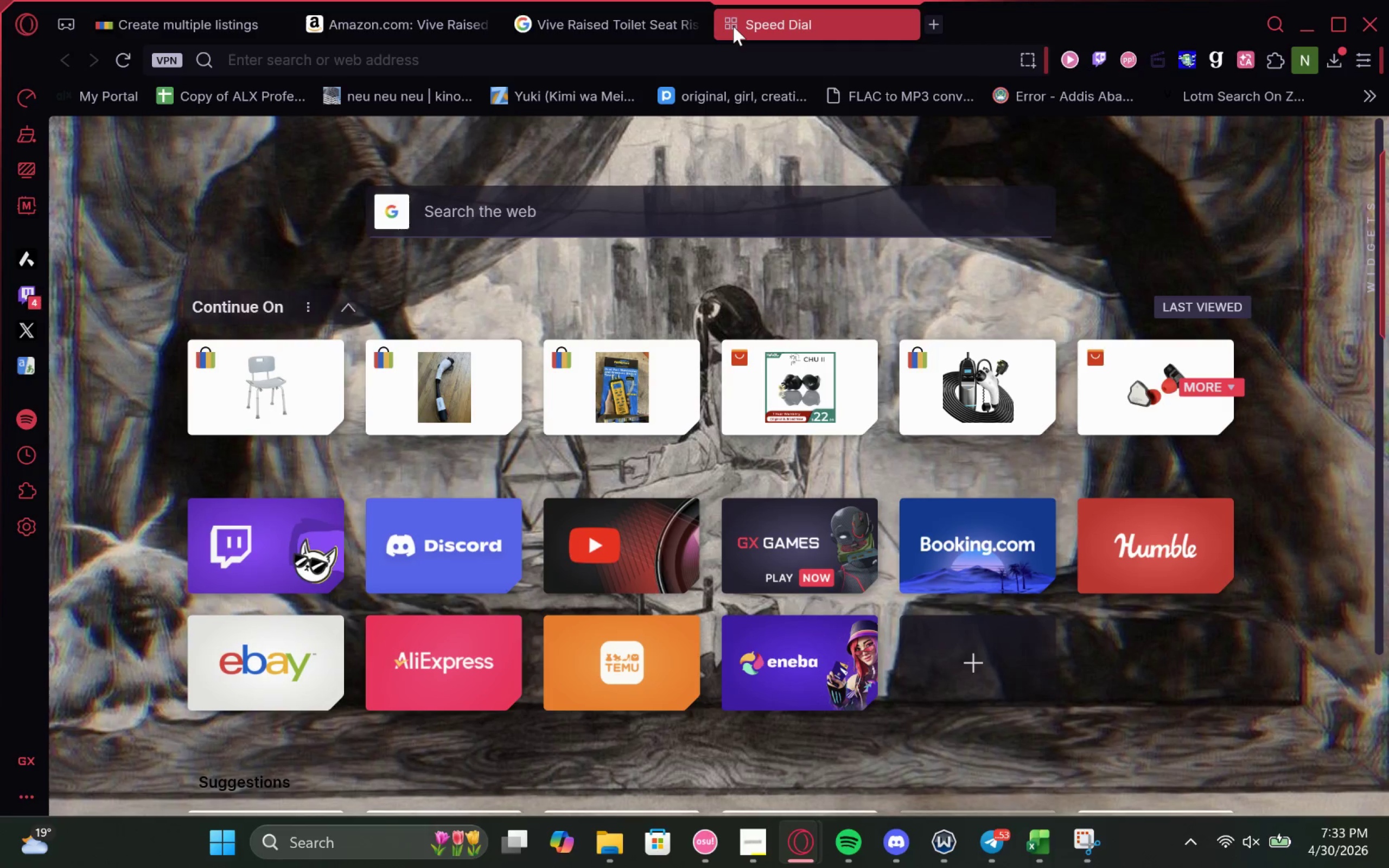 
key(Control+V)
 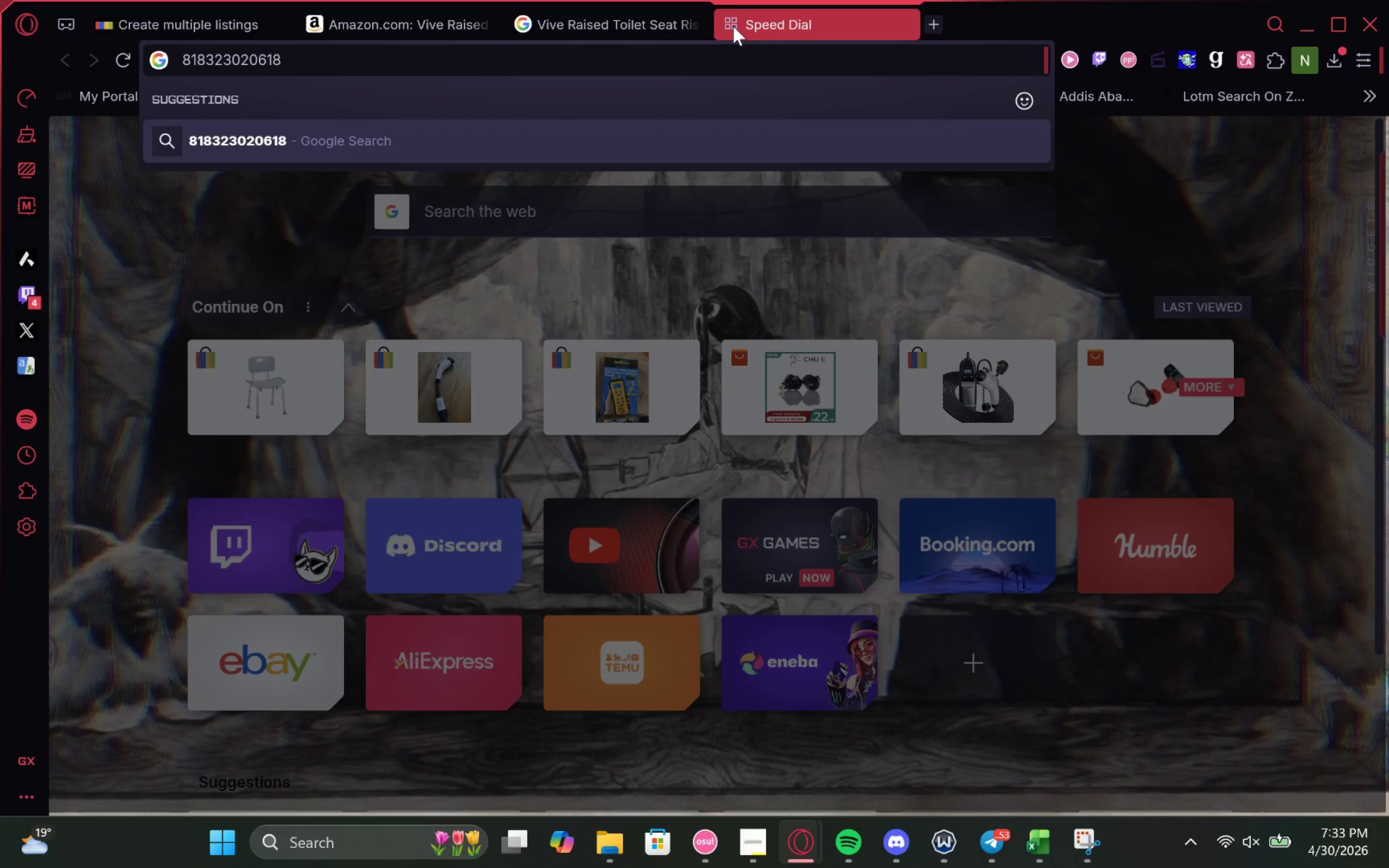 
key(Enter)
 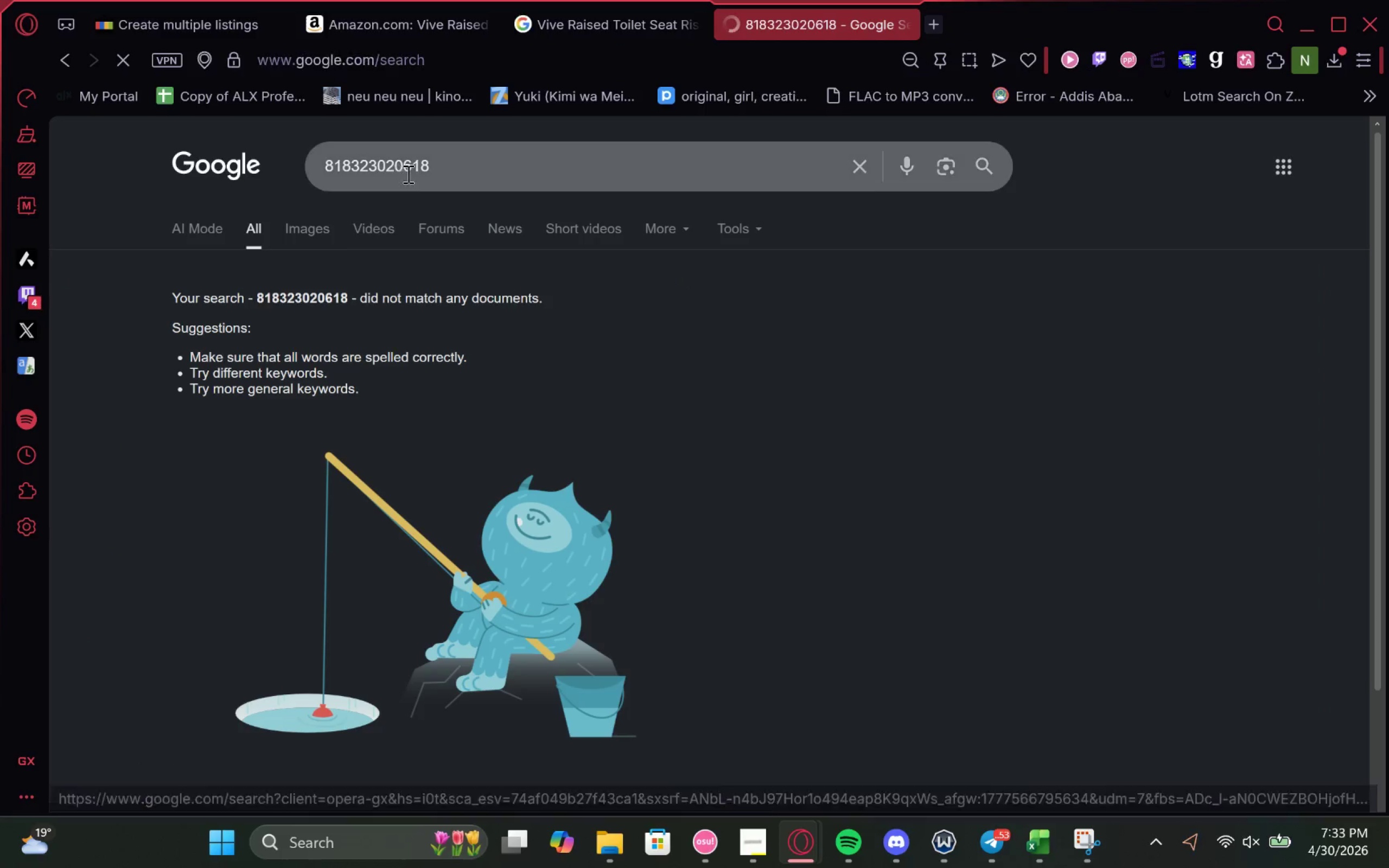 
left_click([441, 165])
 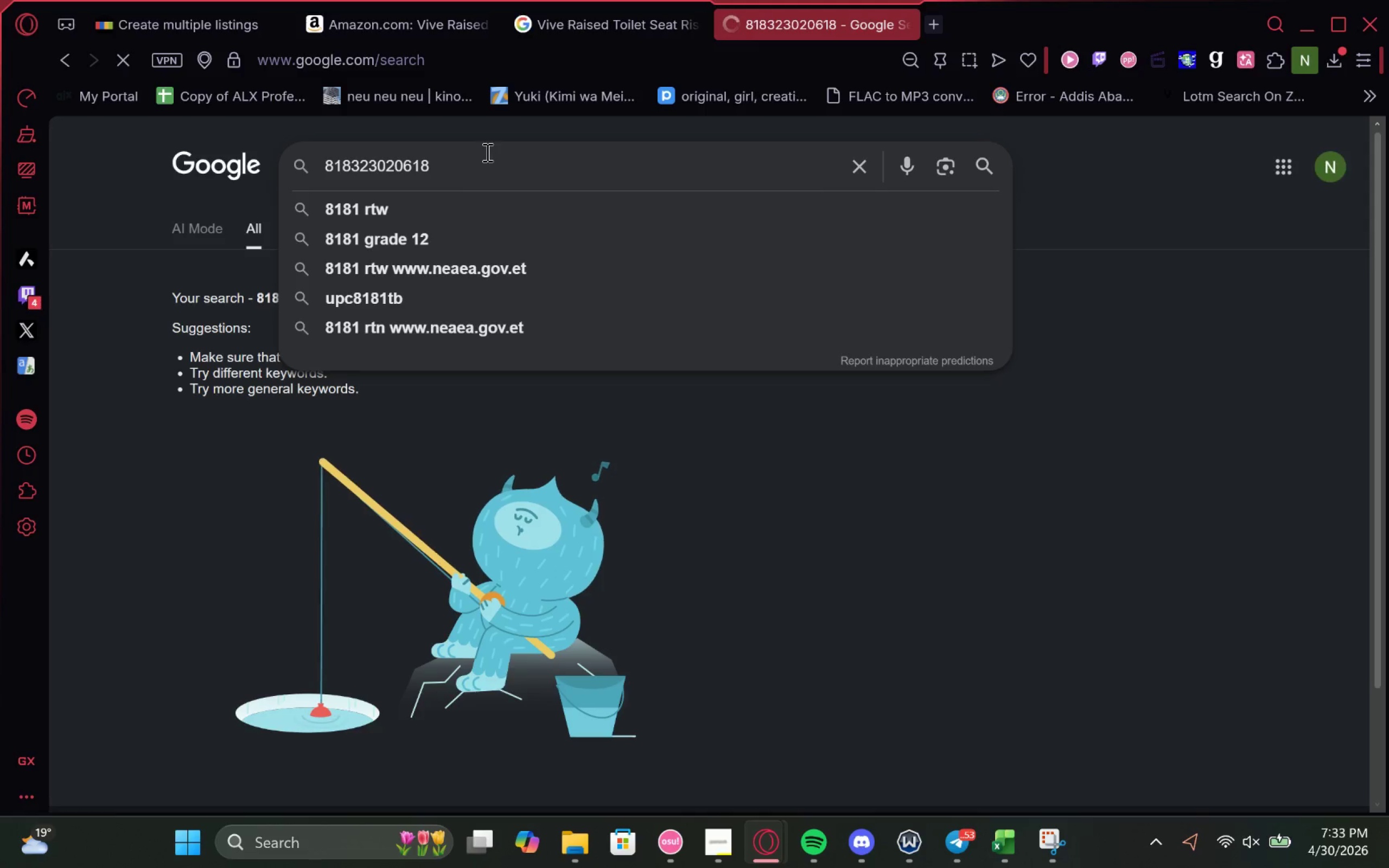 
type( upc)
 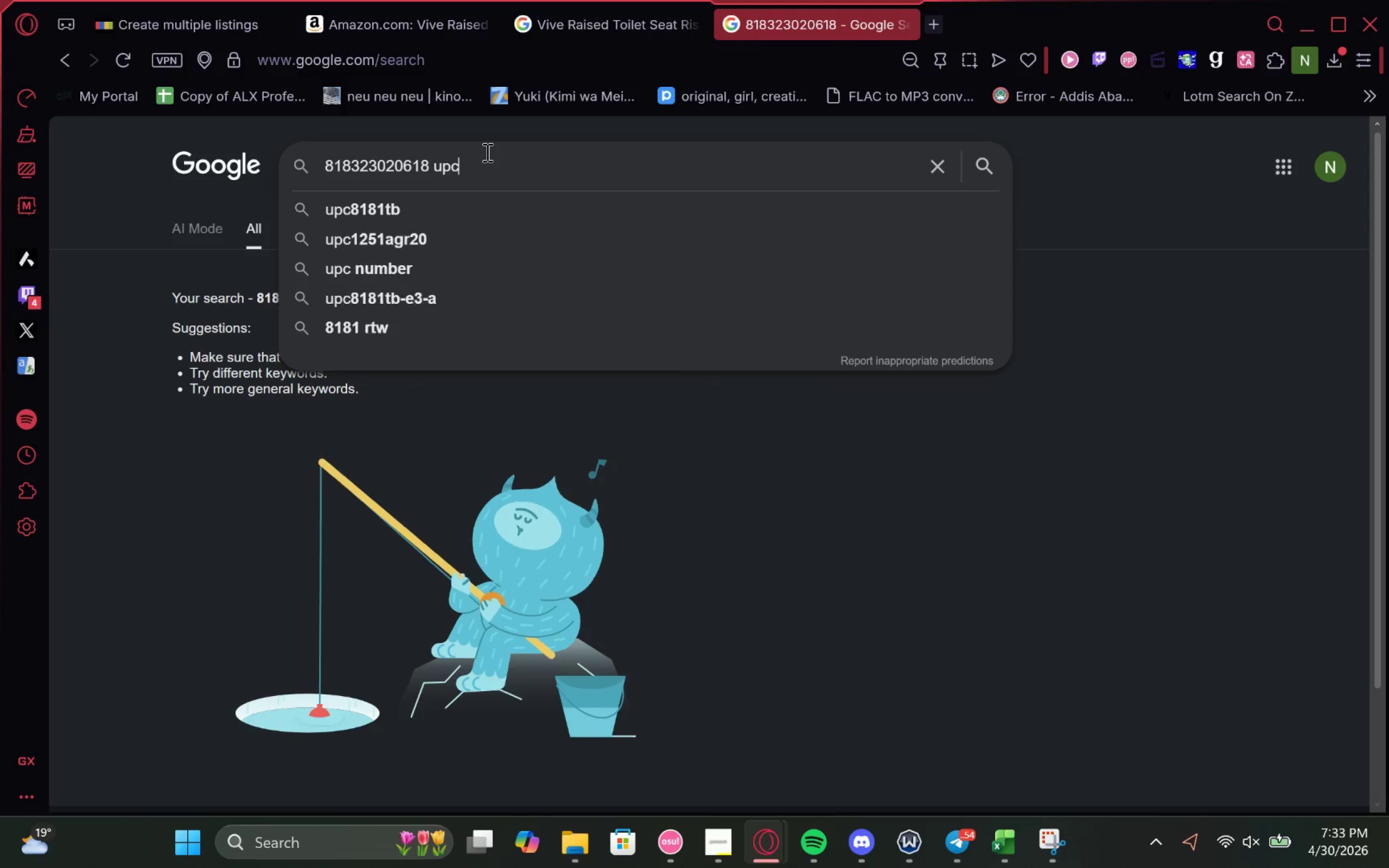 
key(Enter)
 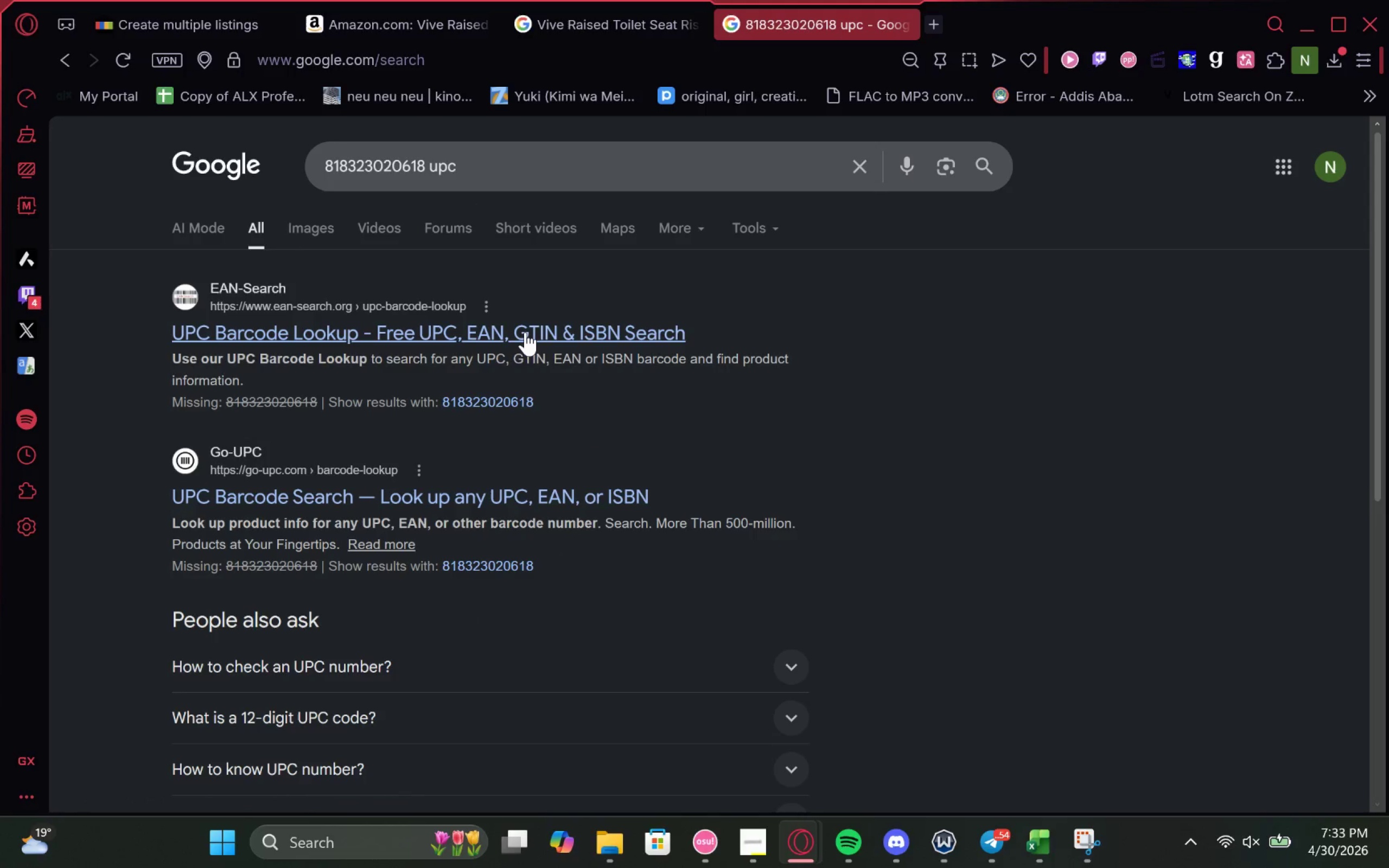 
left_click([525, 332])
 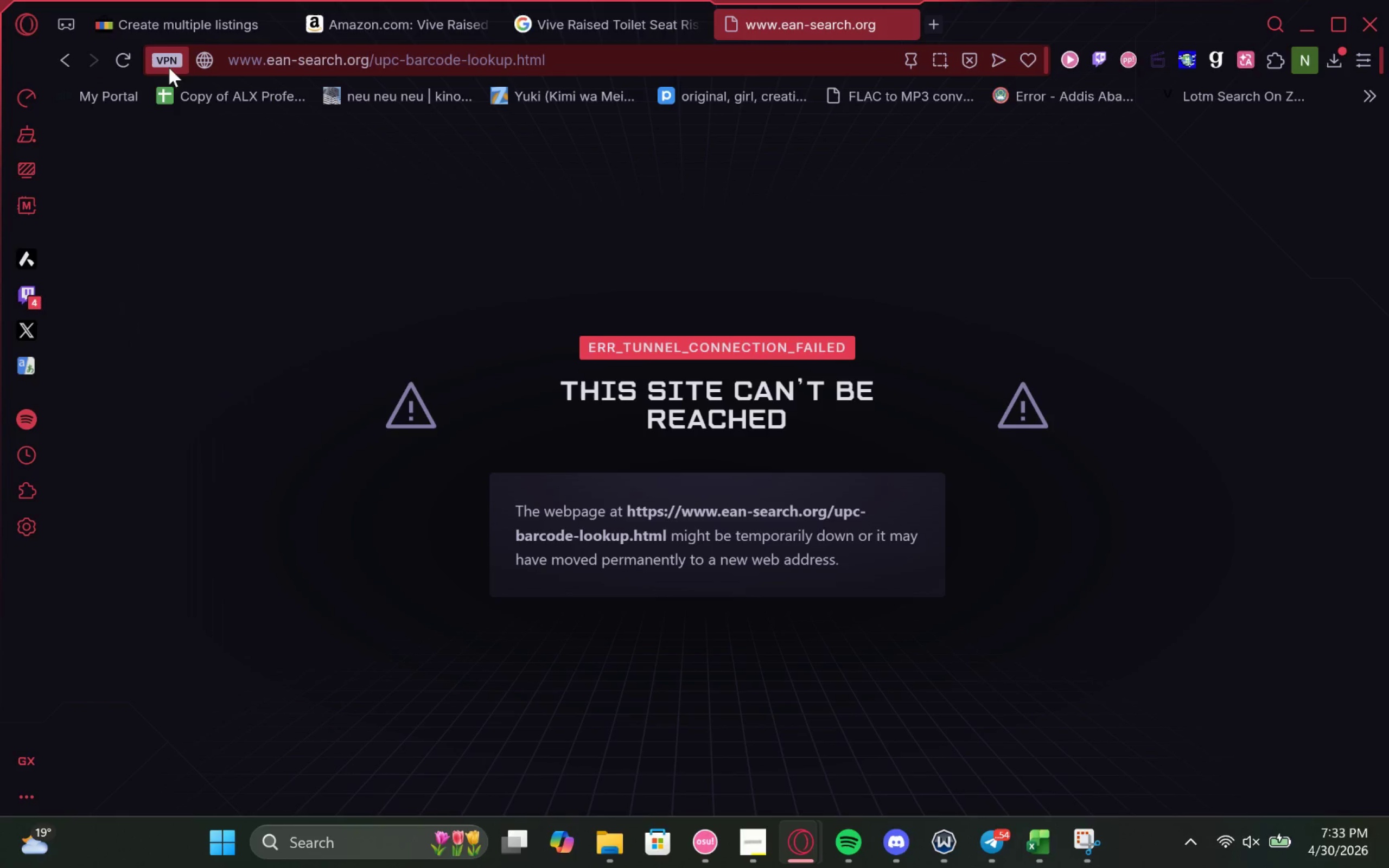 
wait(5.68)
 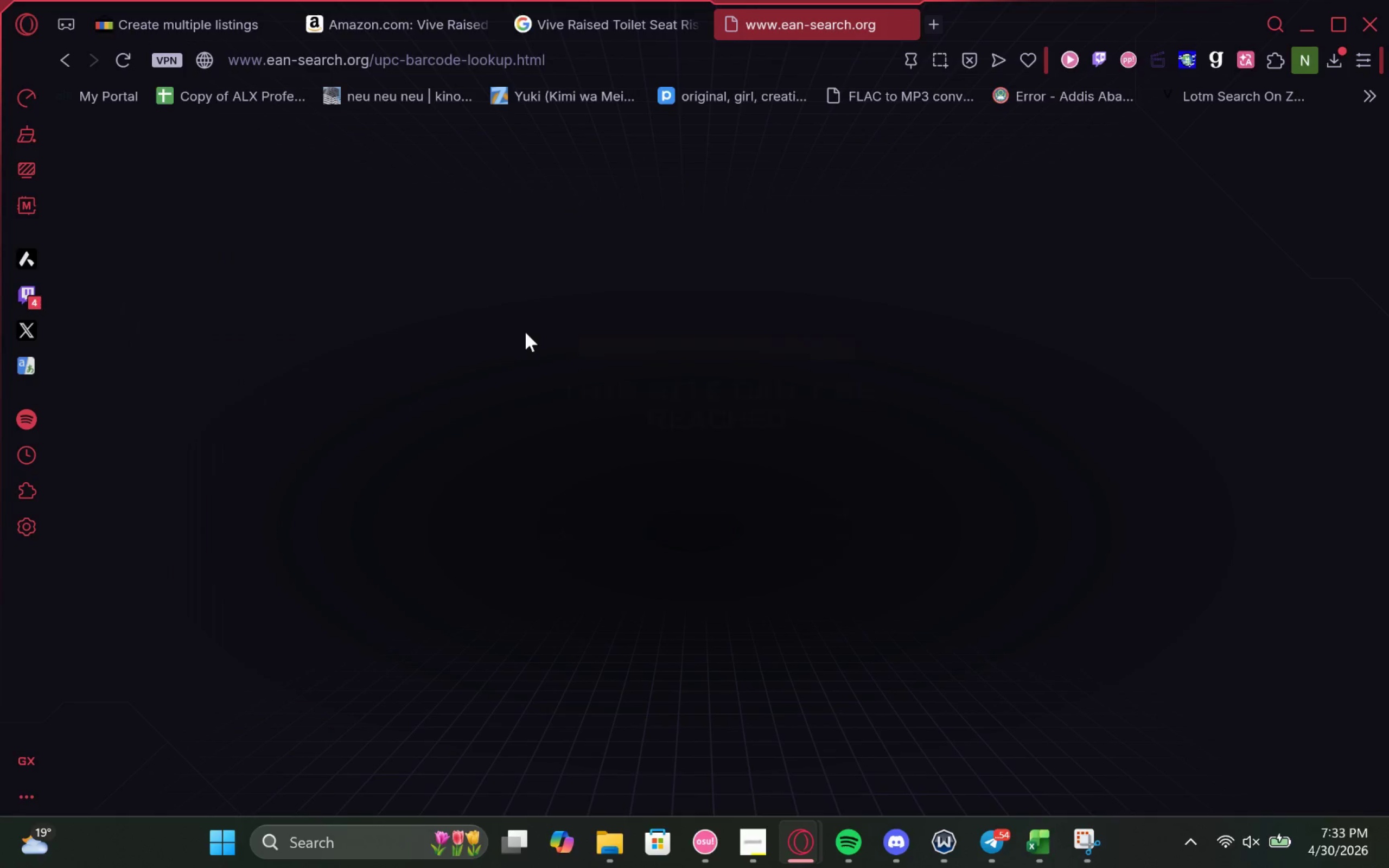 
left_click([578, 22])
 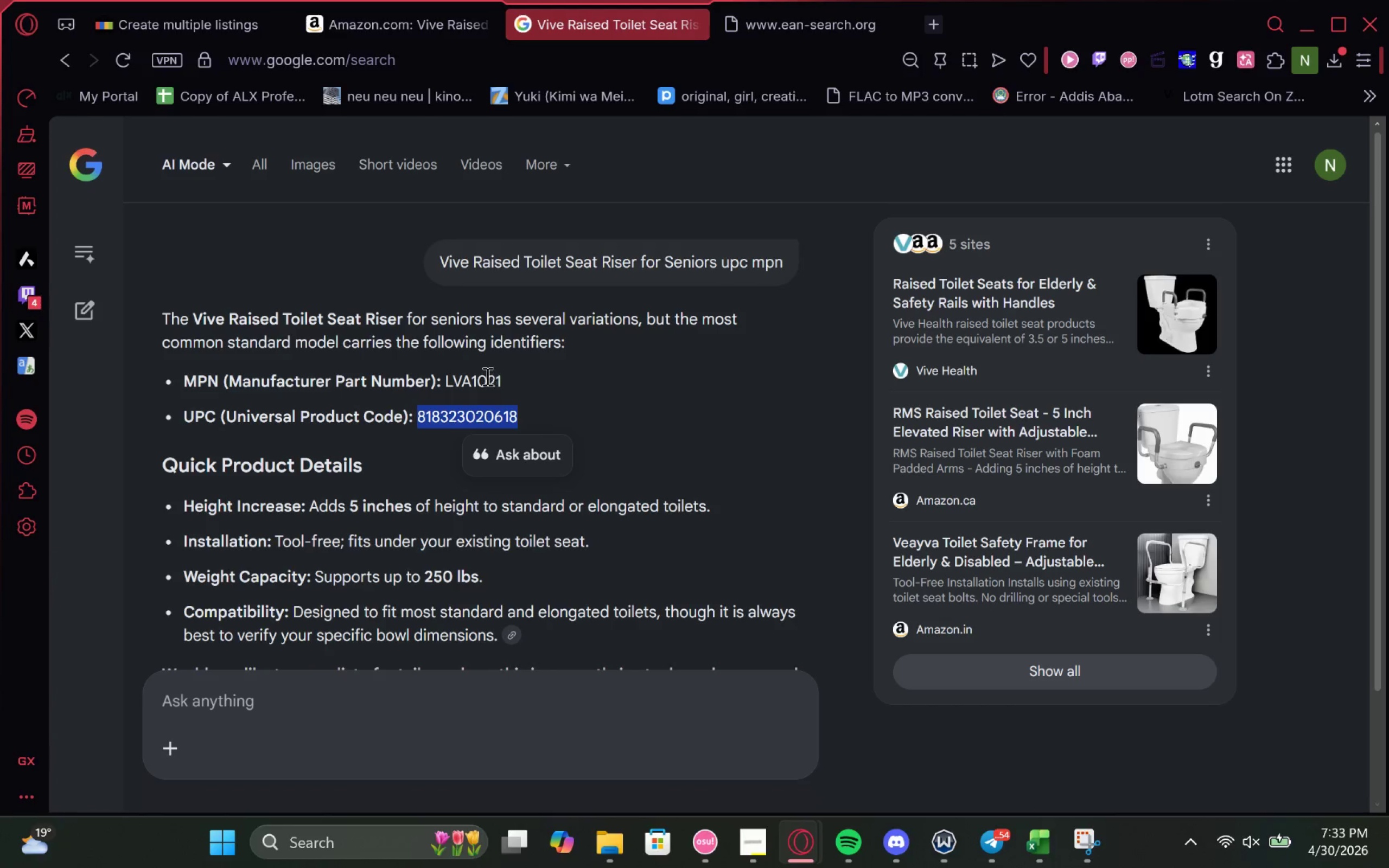 
double_click([485, 376])
 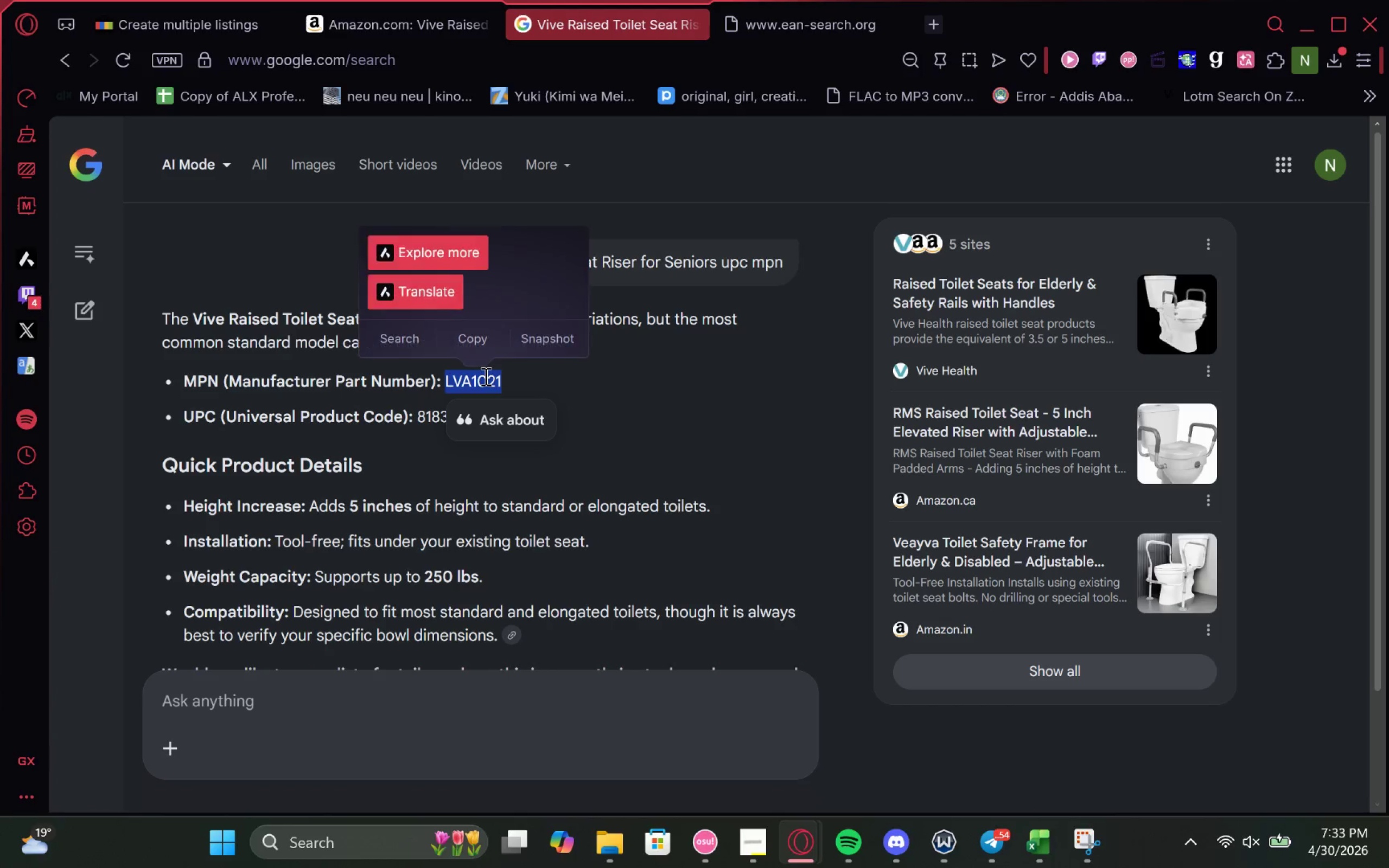 
key(Control+C)
 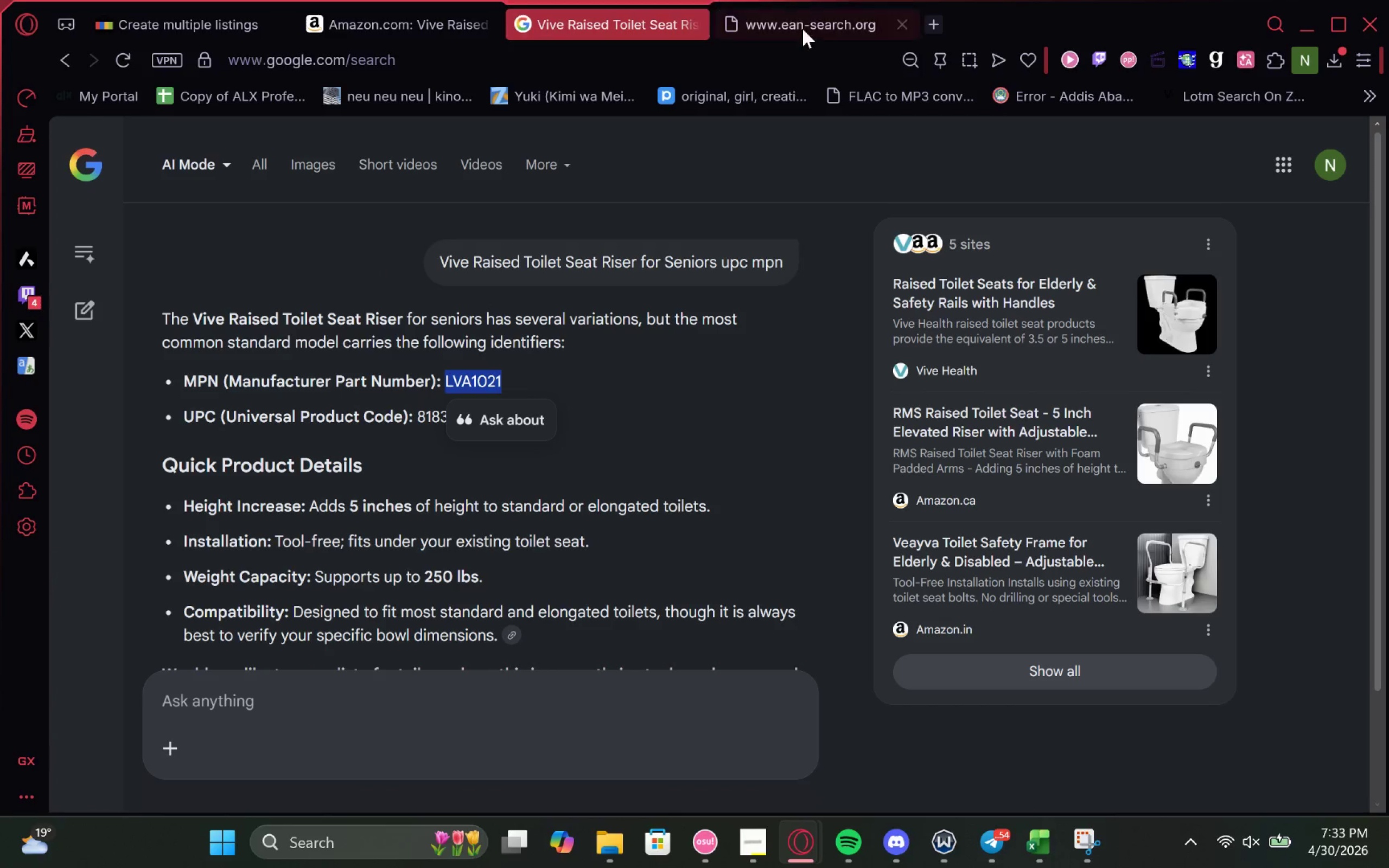 
left_click_drag(start_coordinate=[812, 31], to_coordinate=[542, 32])
 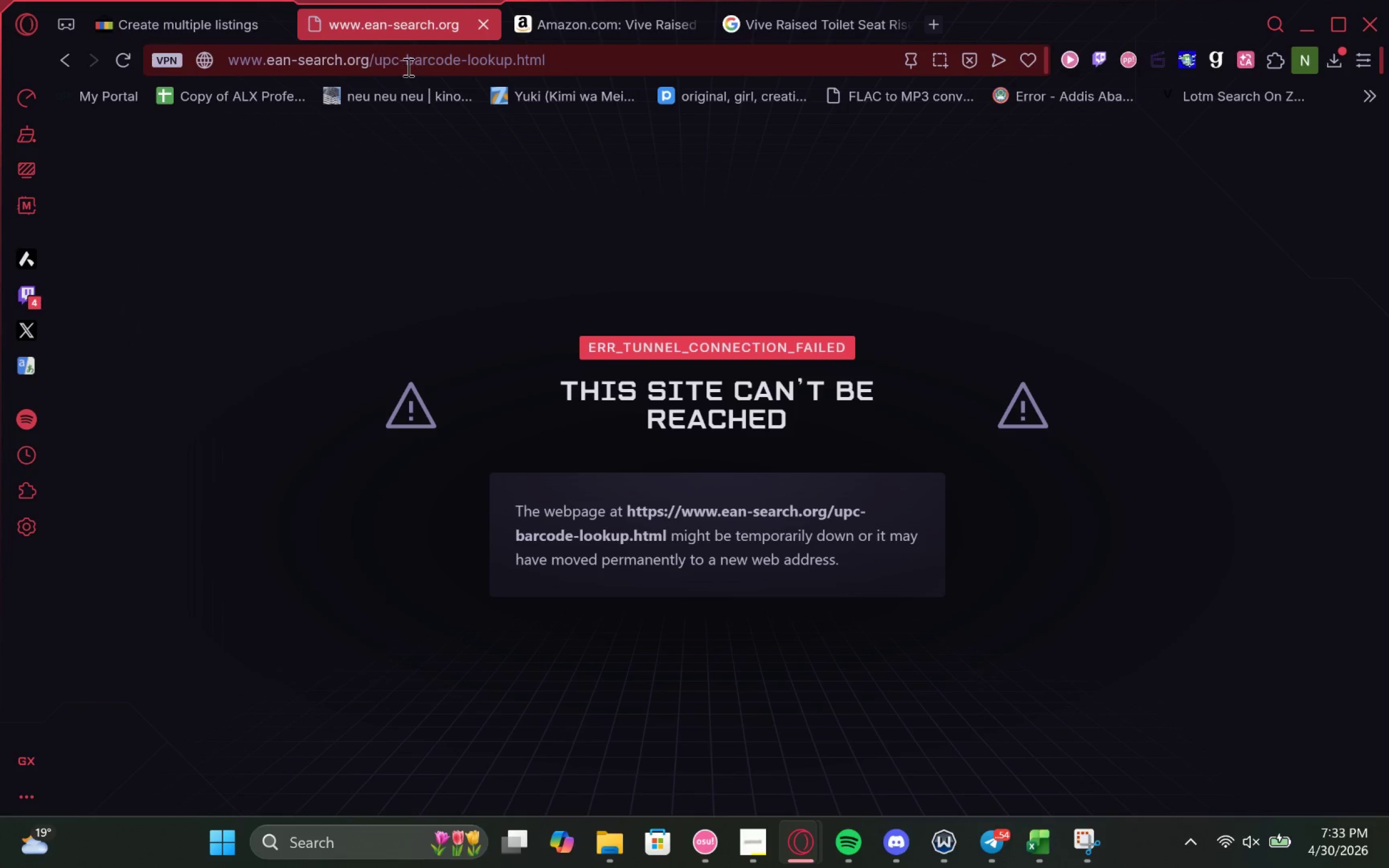 
left_click([407, 63])
 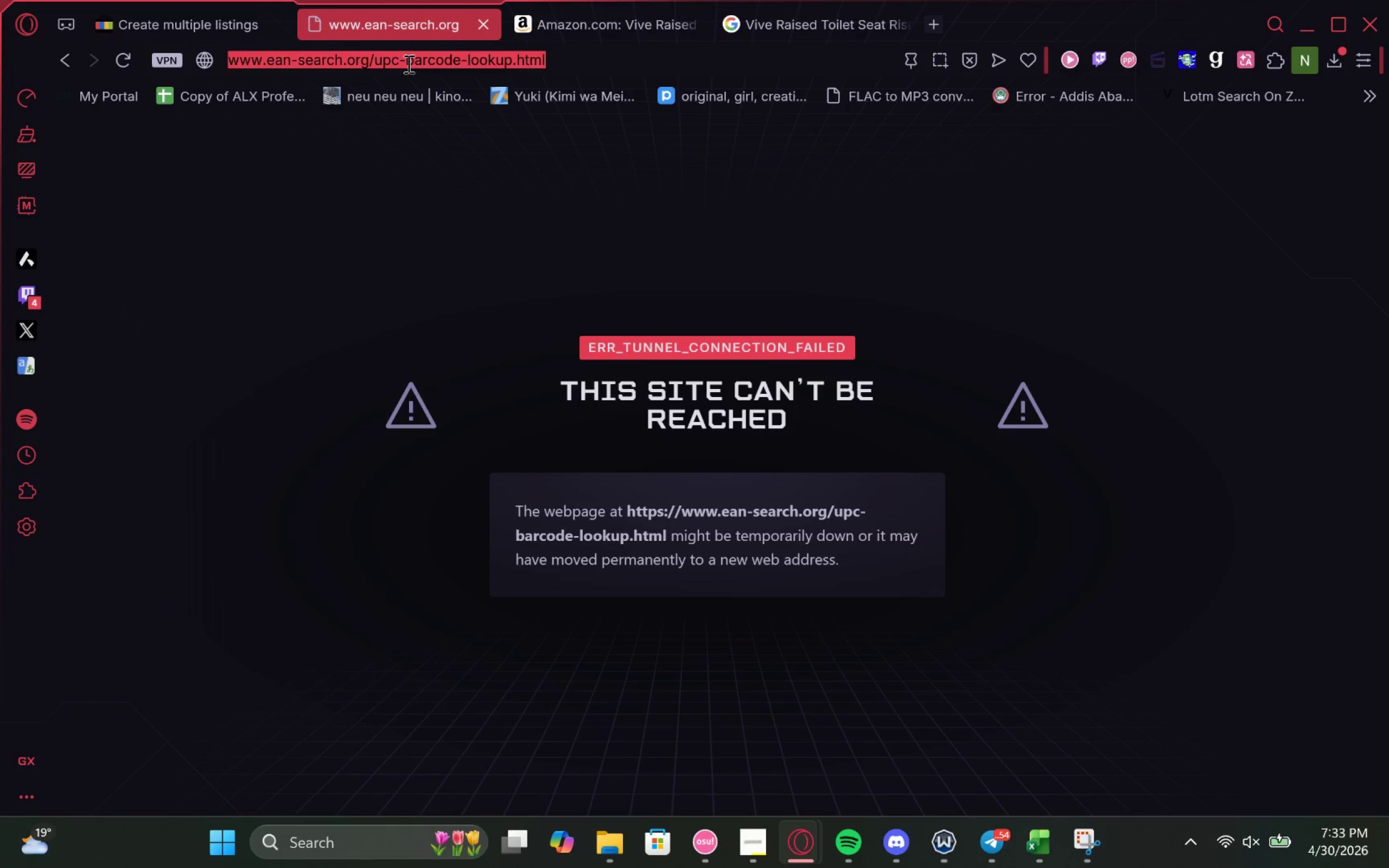 
key(Control+V)
 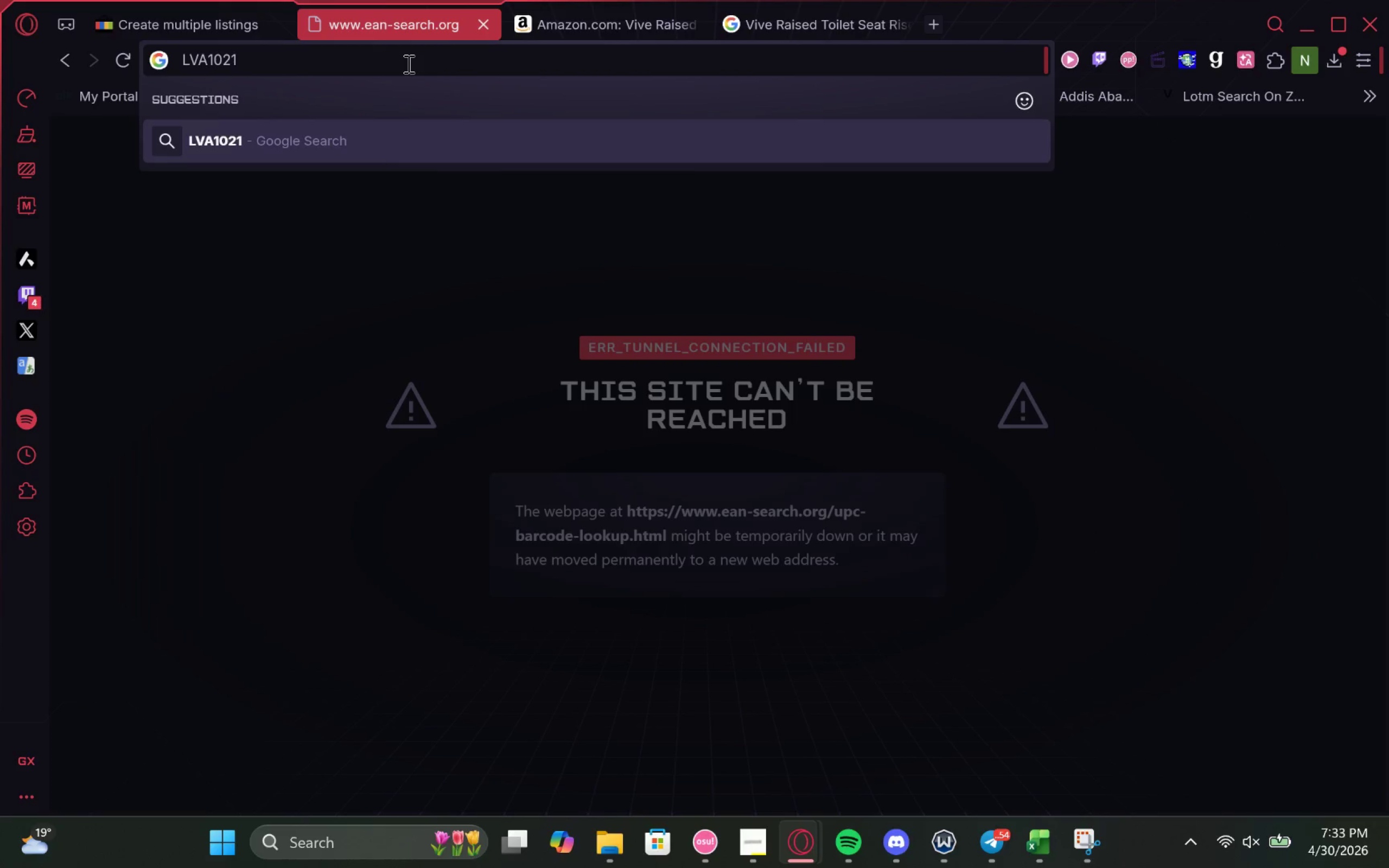 
key(Enter)
 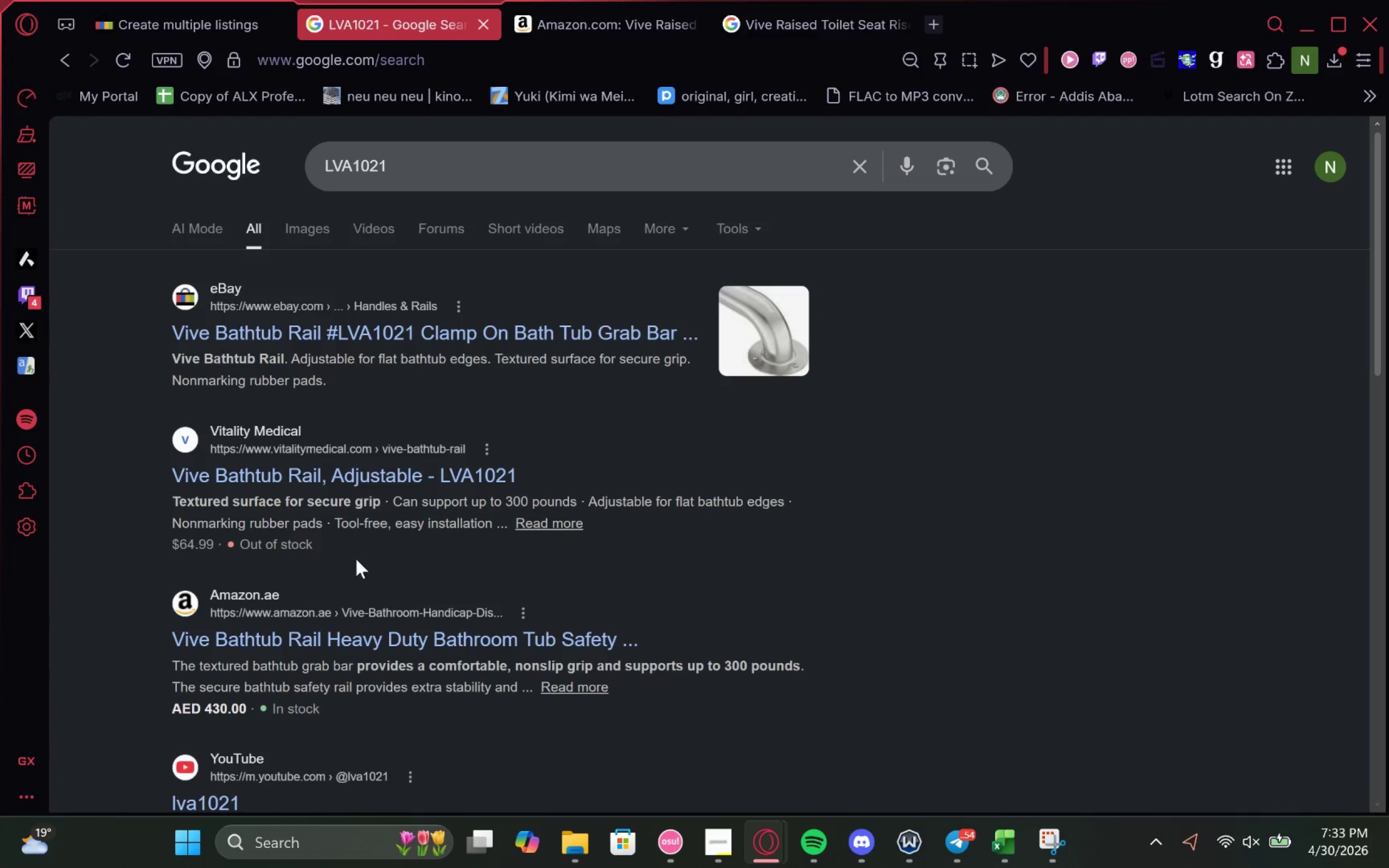 
wait(5.41)
 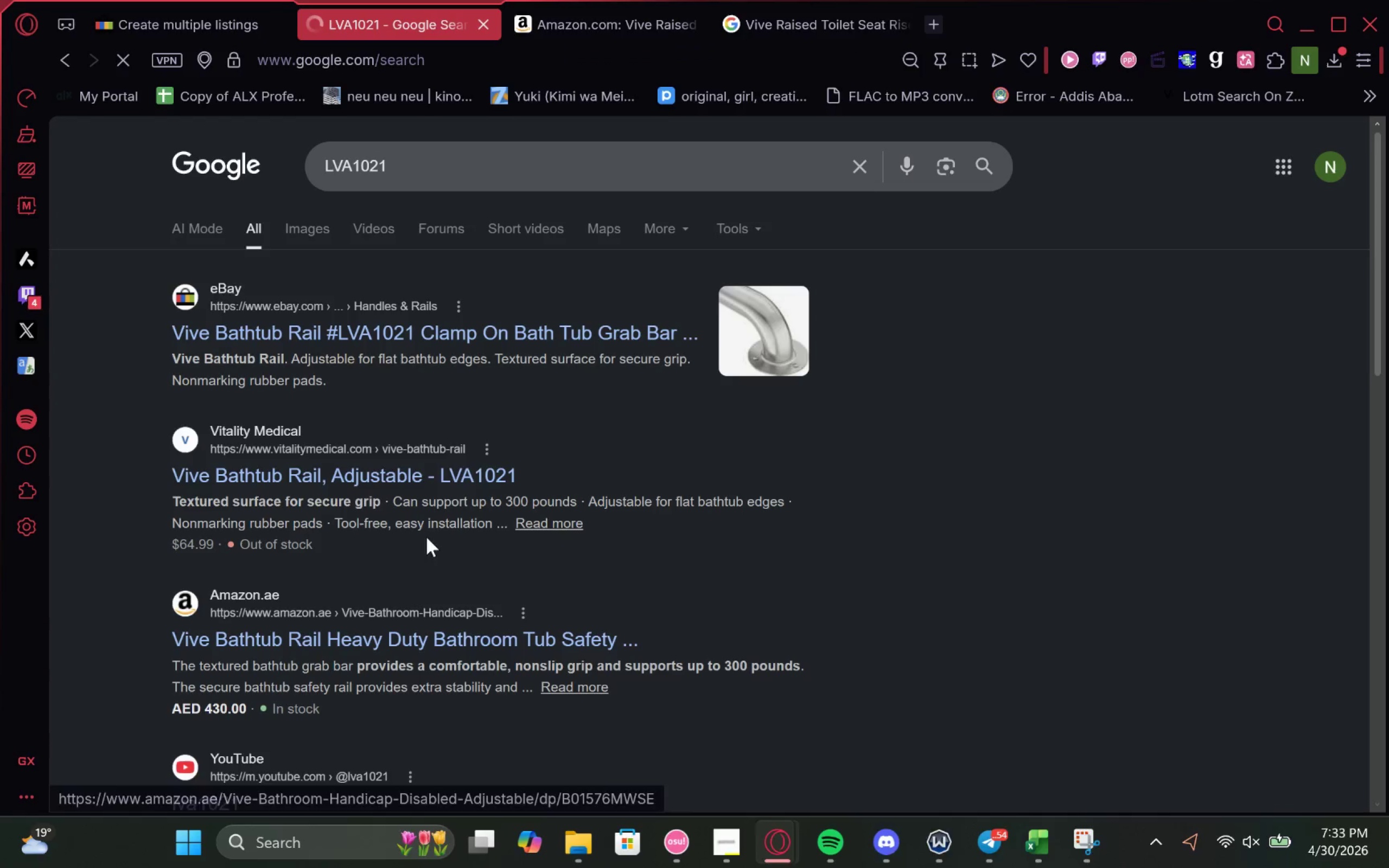 
left_click([197, 5])
 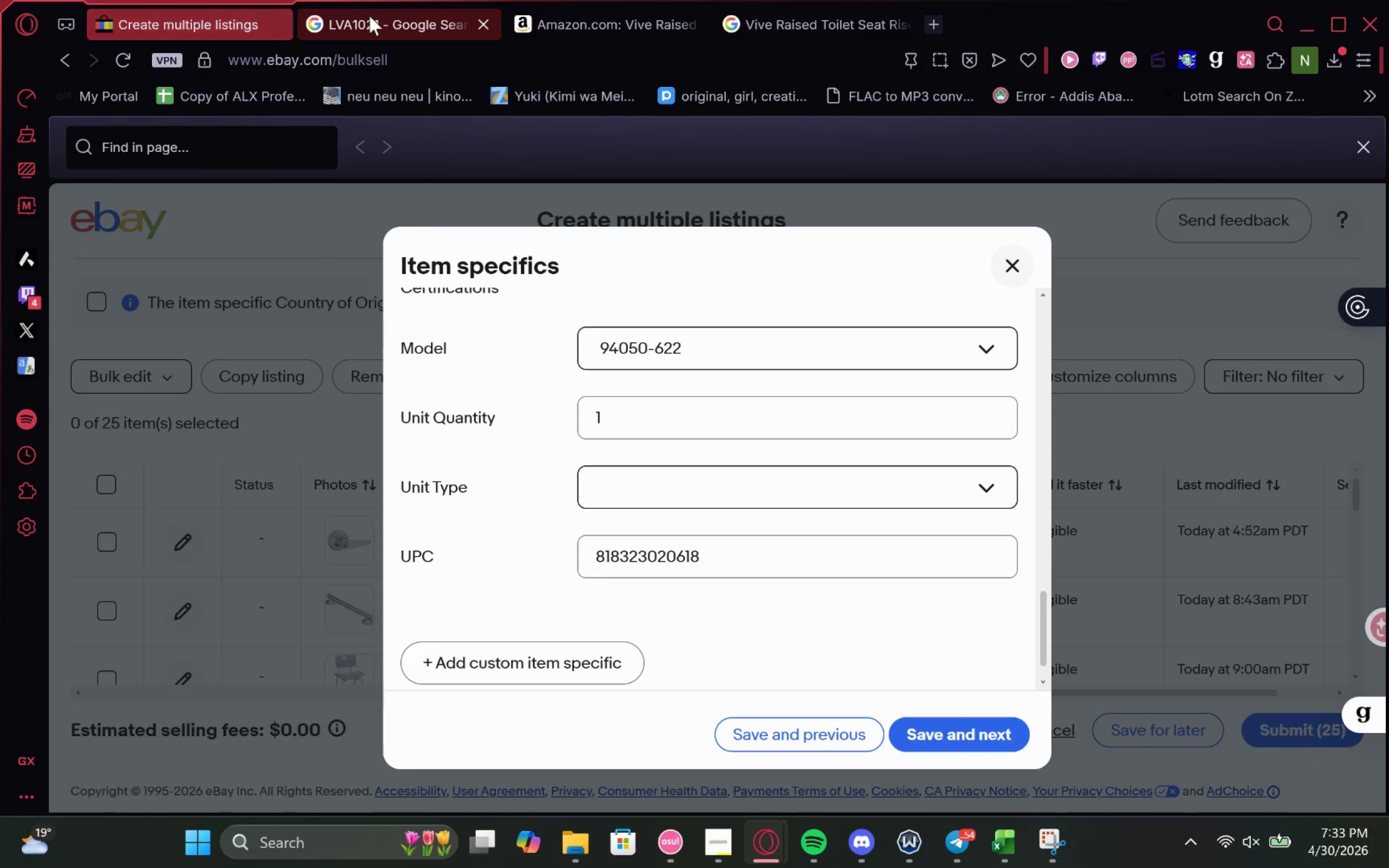 
left_click([372, 21])
 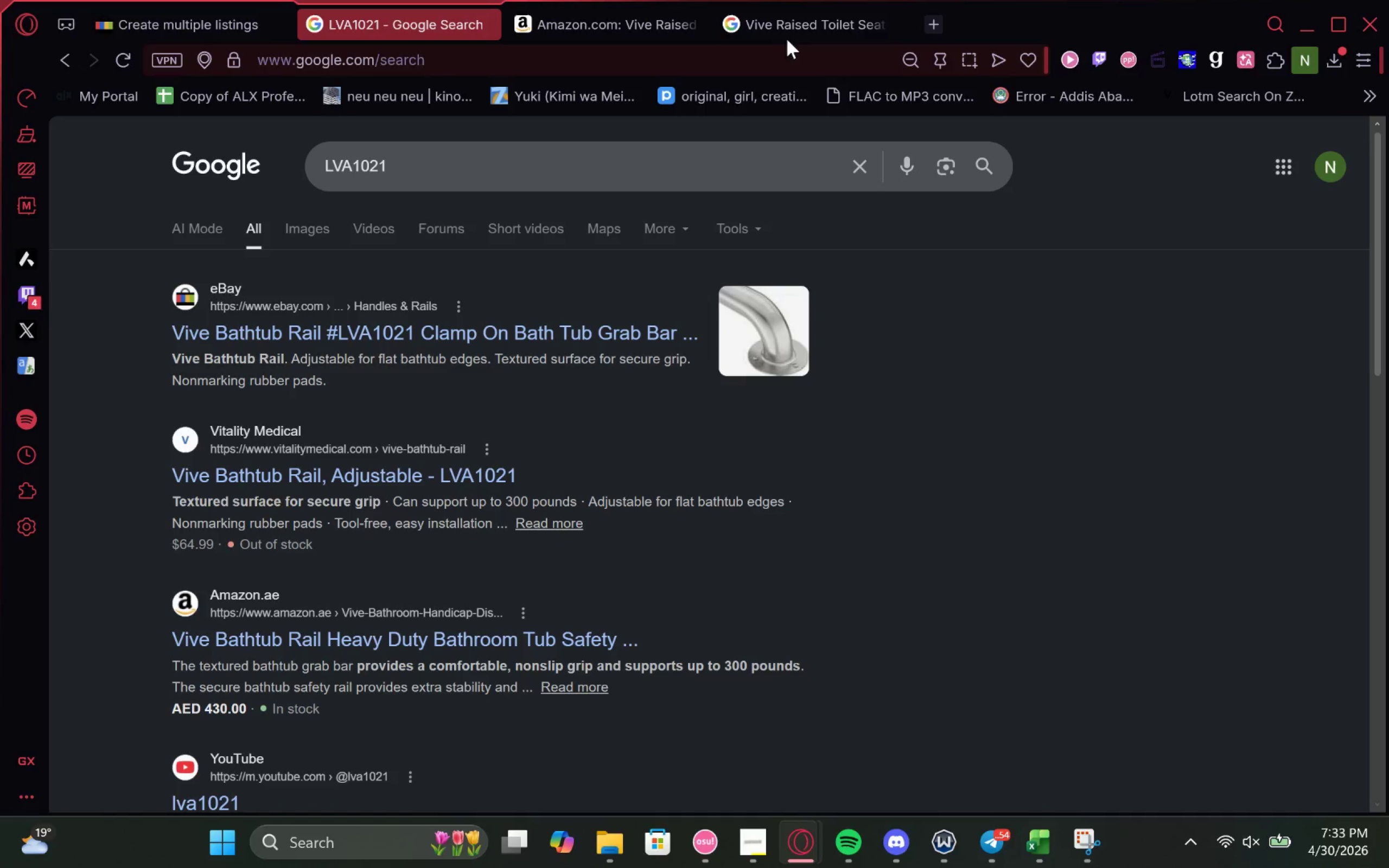 
left_click([793, 33])
 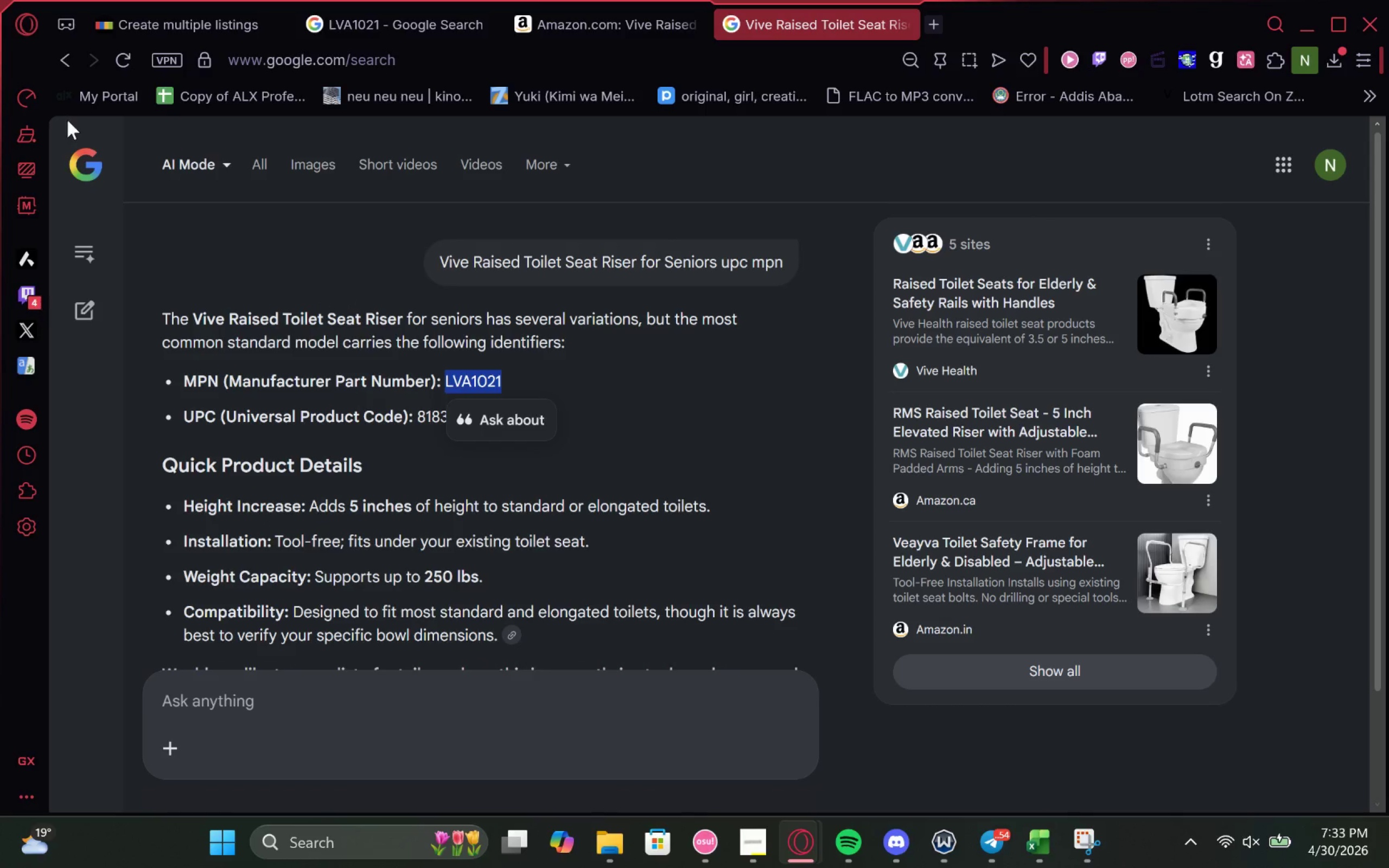 
left_click([59, 54])
 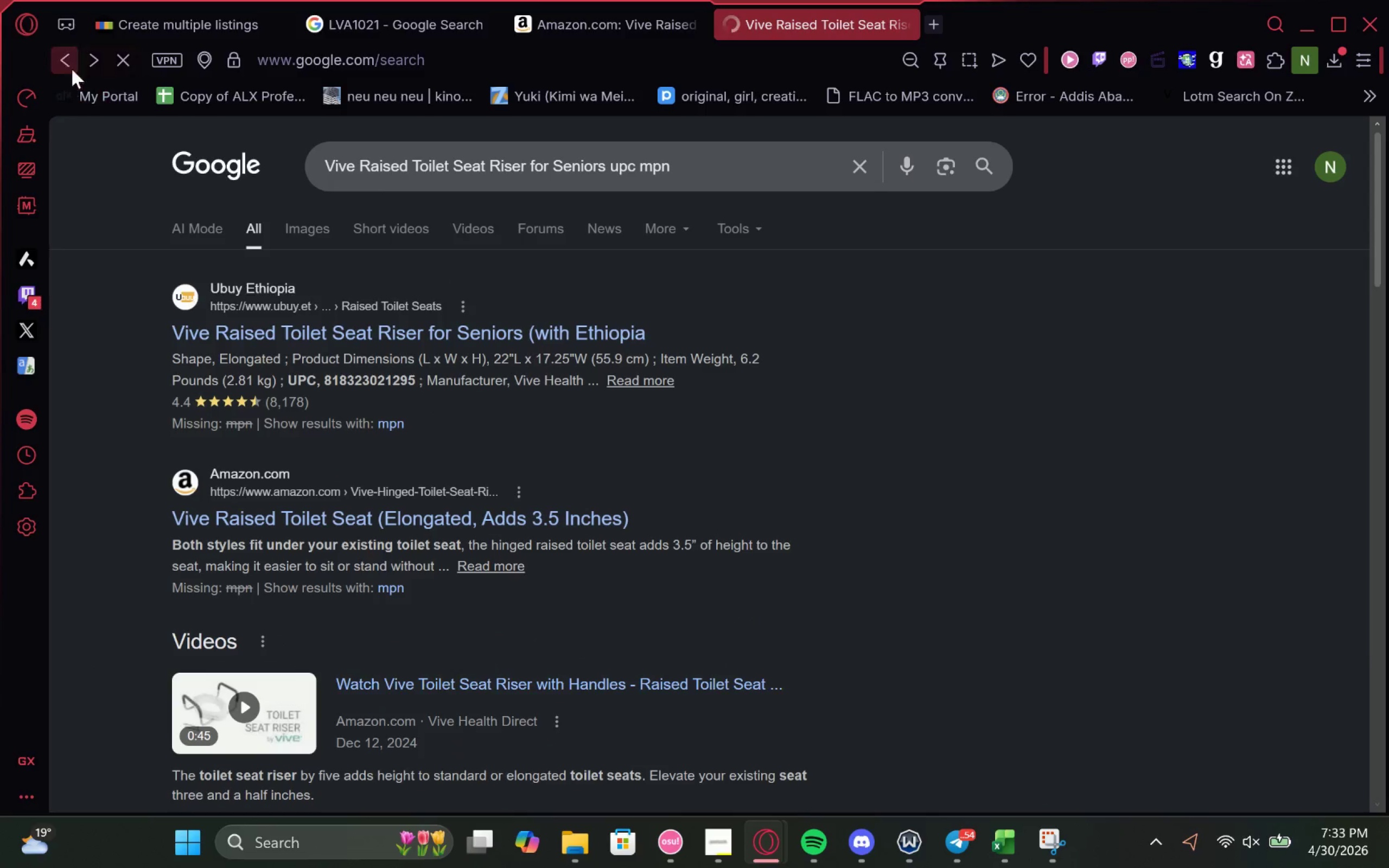 
left_click([68, 49])
 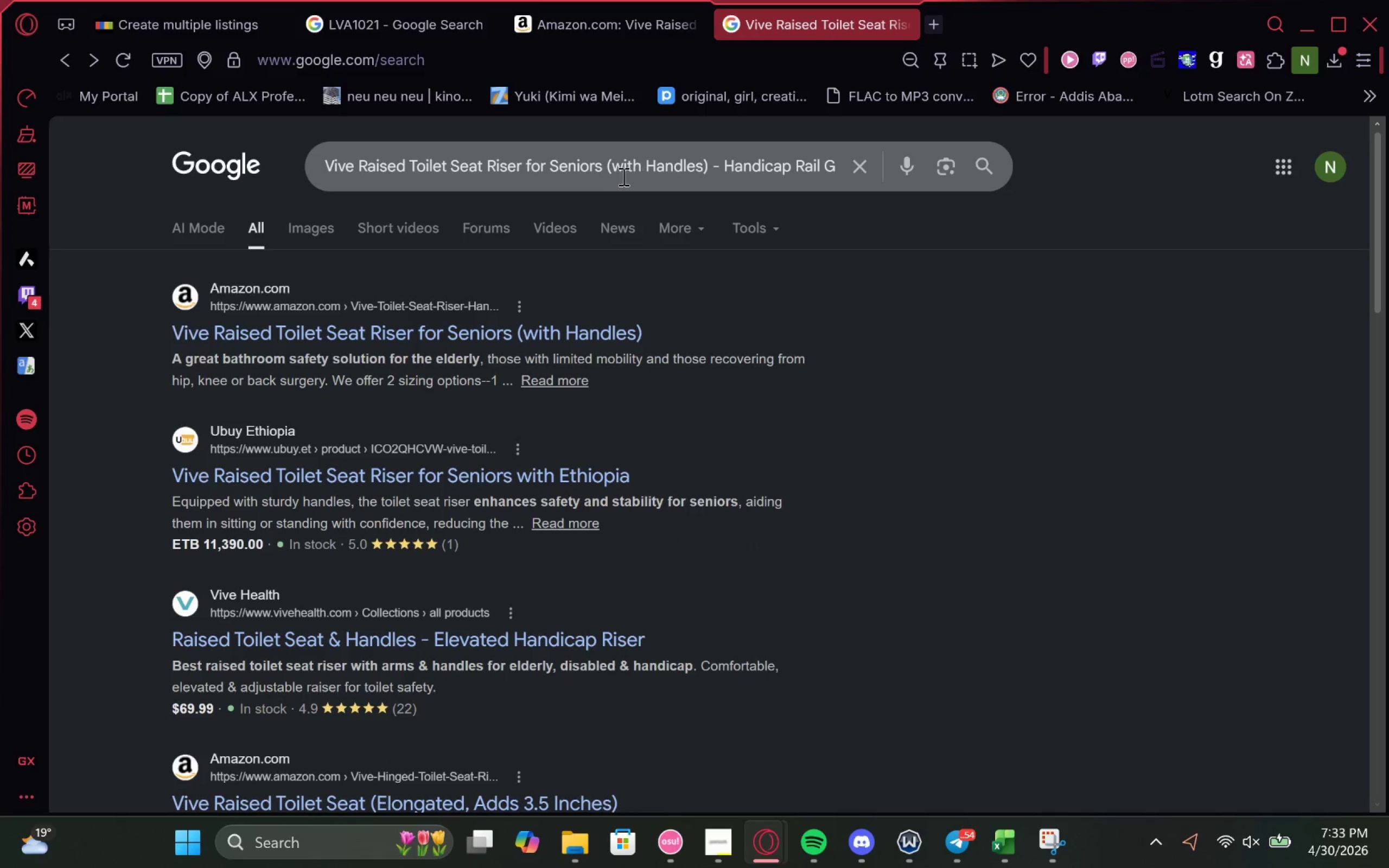 
left_click_drag(start_coordinate=[607, 161], to_coordinate=[1368, 138])
 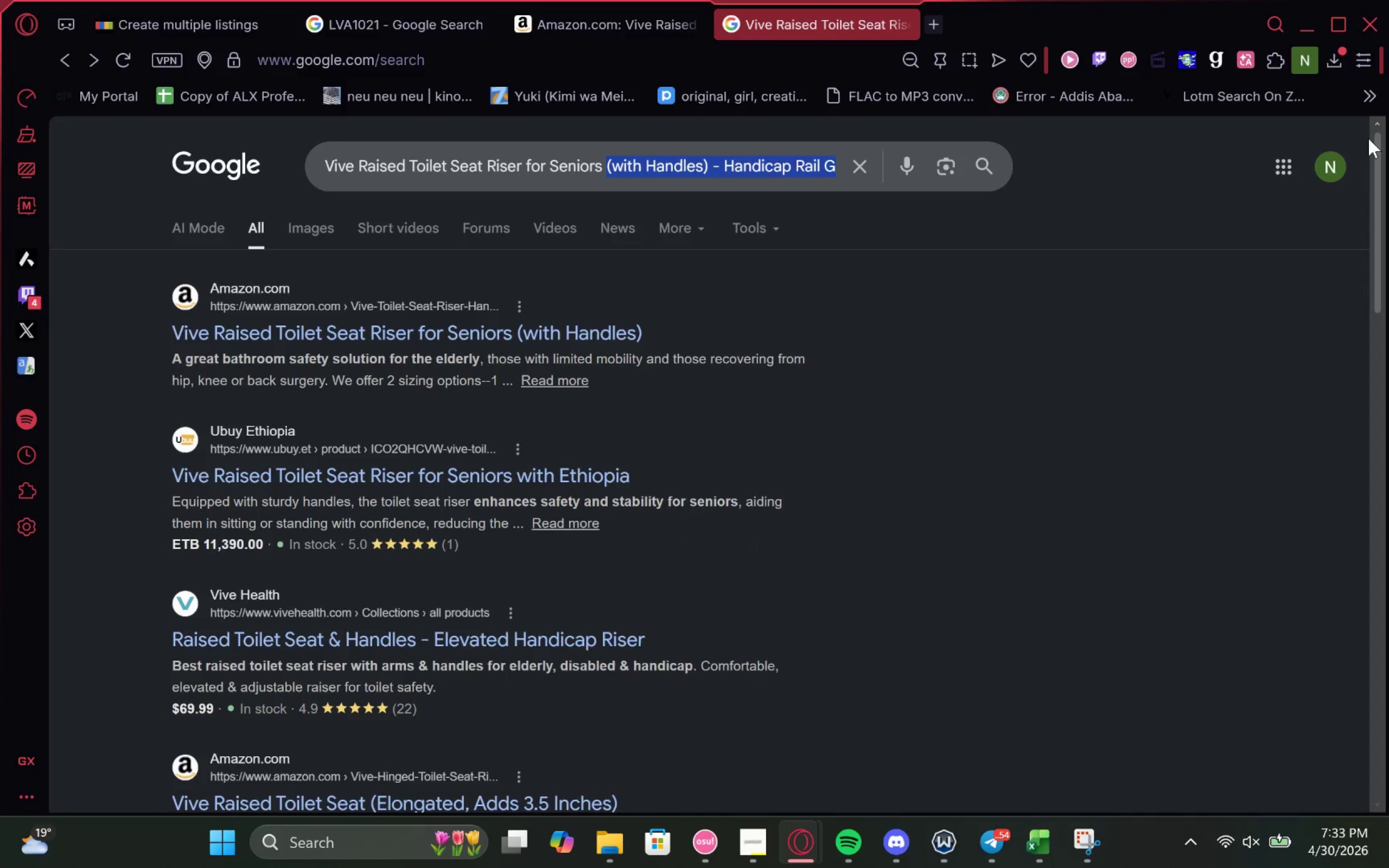 
hold_key(key=Delete, duration=1.11)
 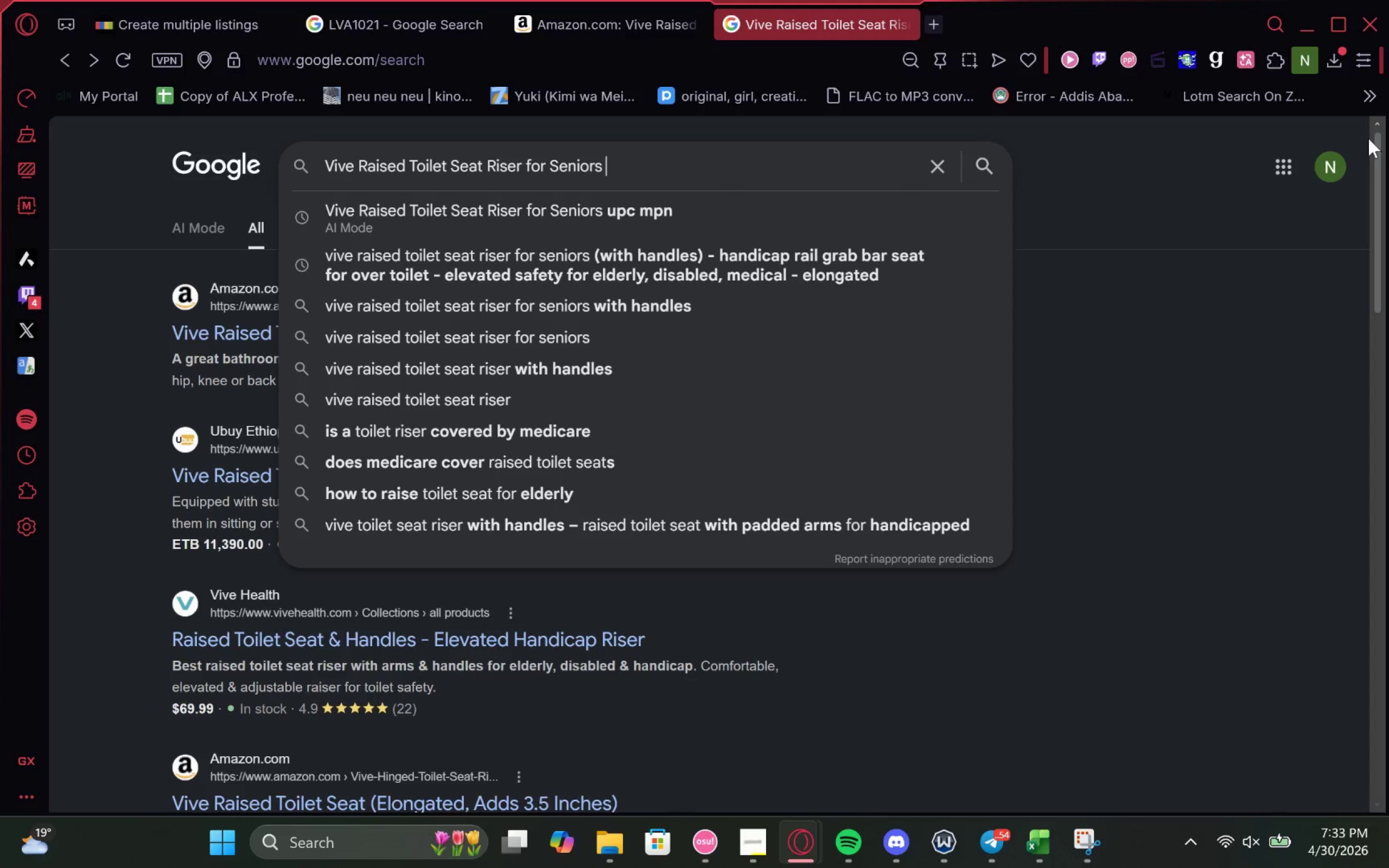 
key(Enter)
 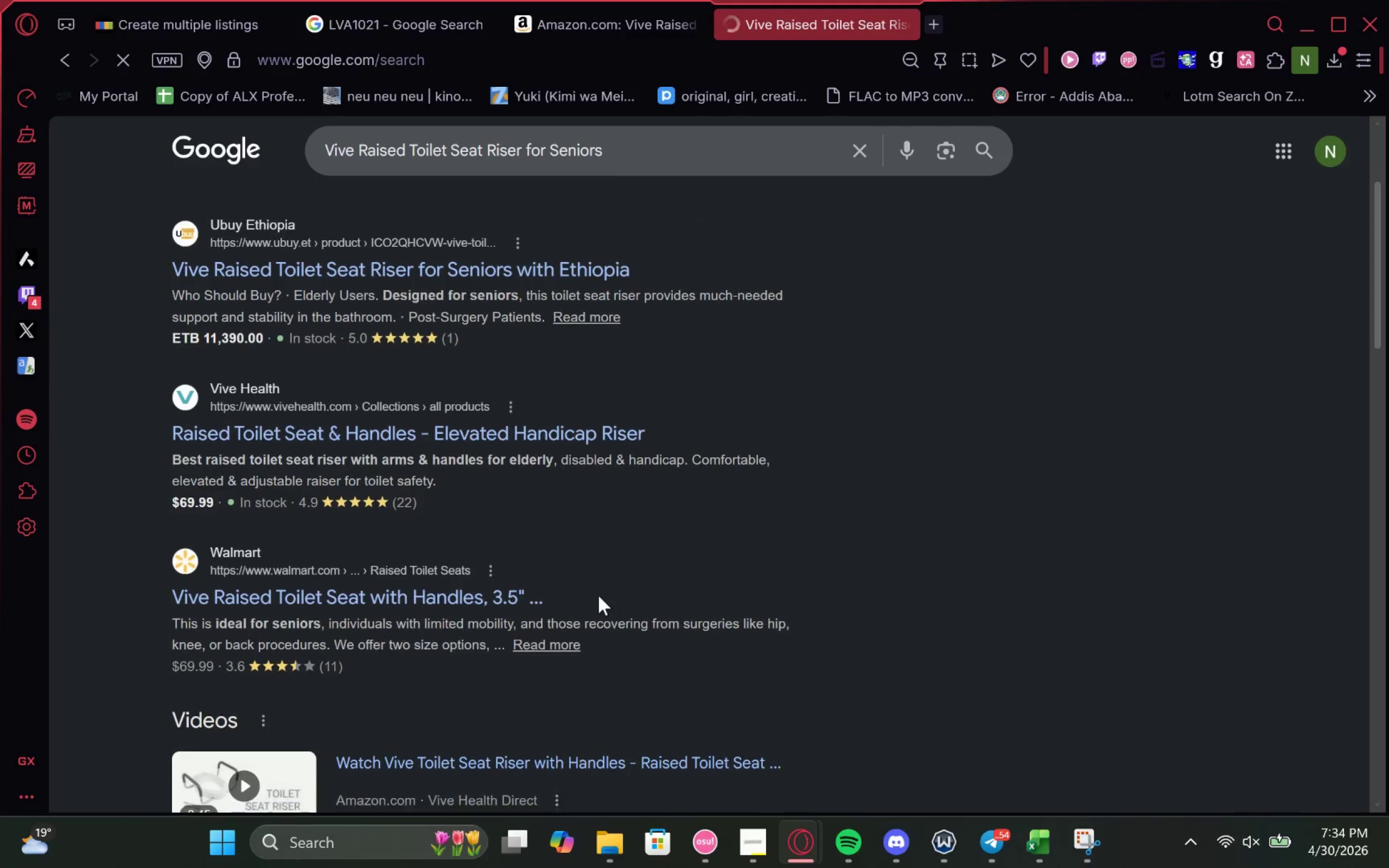 
wait(6.79)
 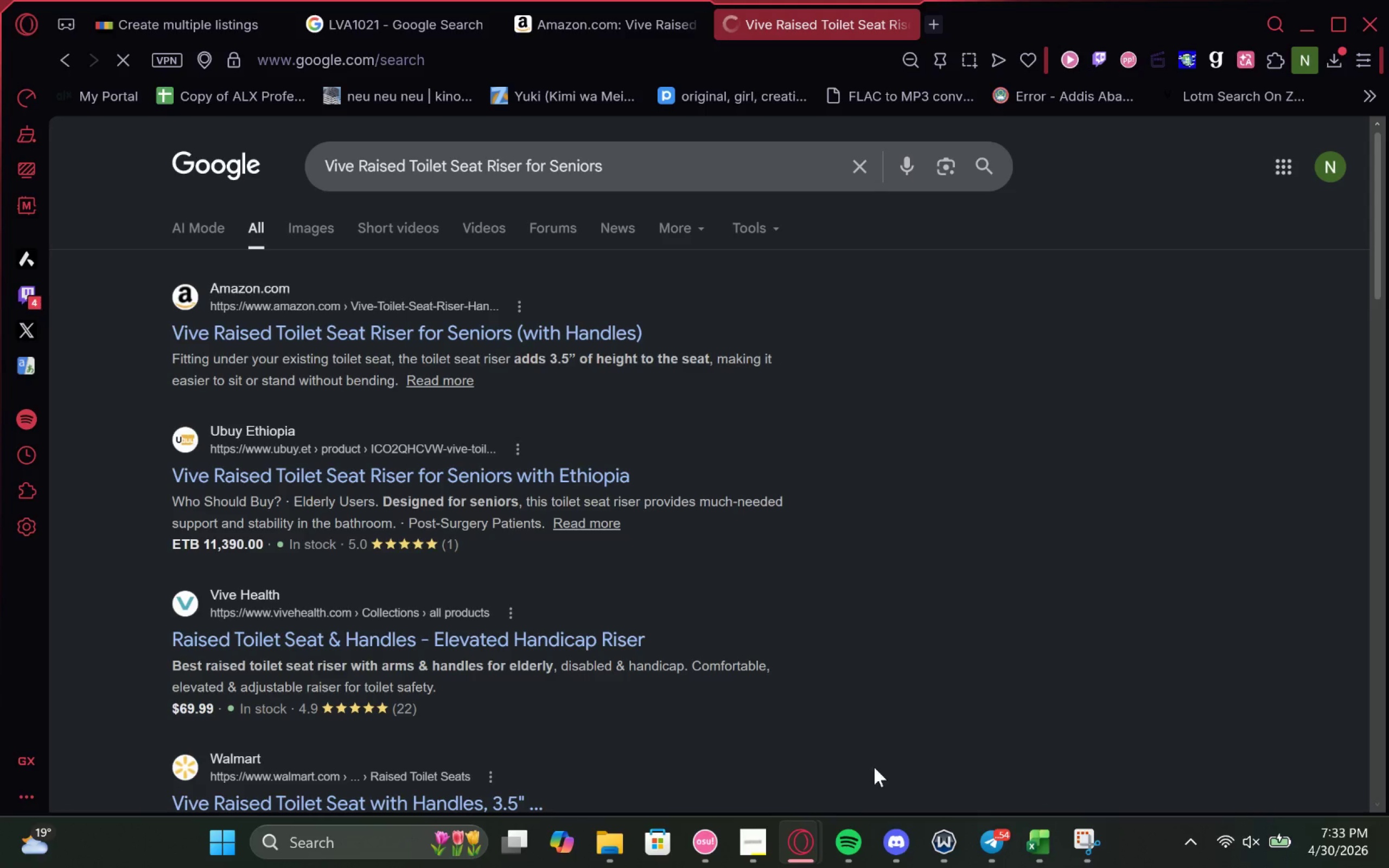 
right_click([353, 427])
 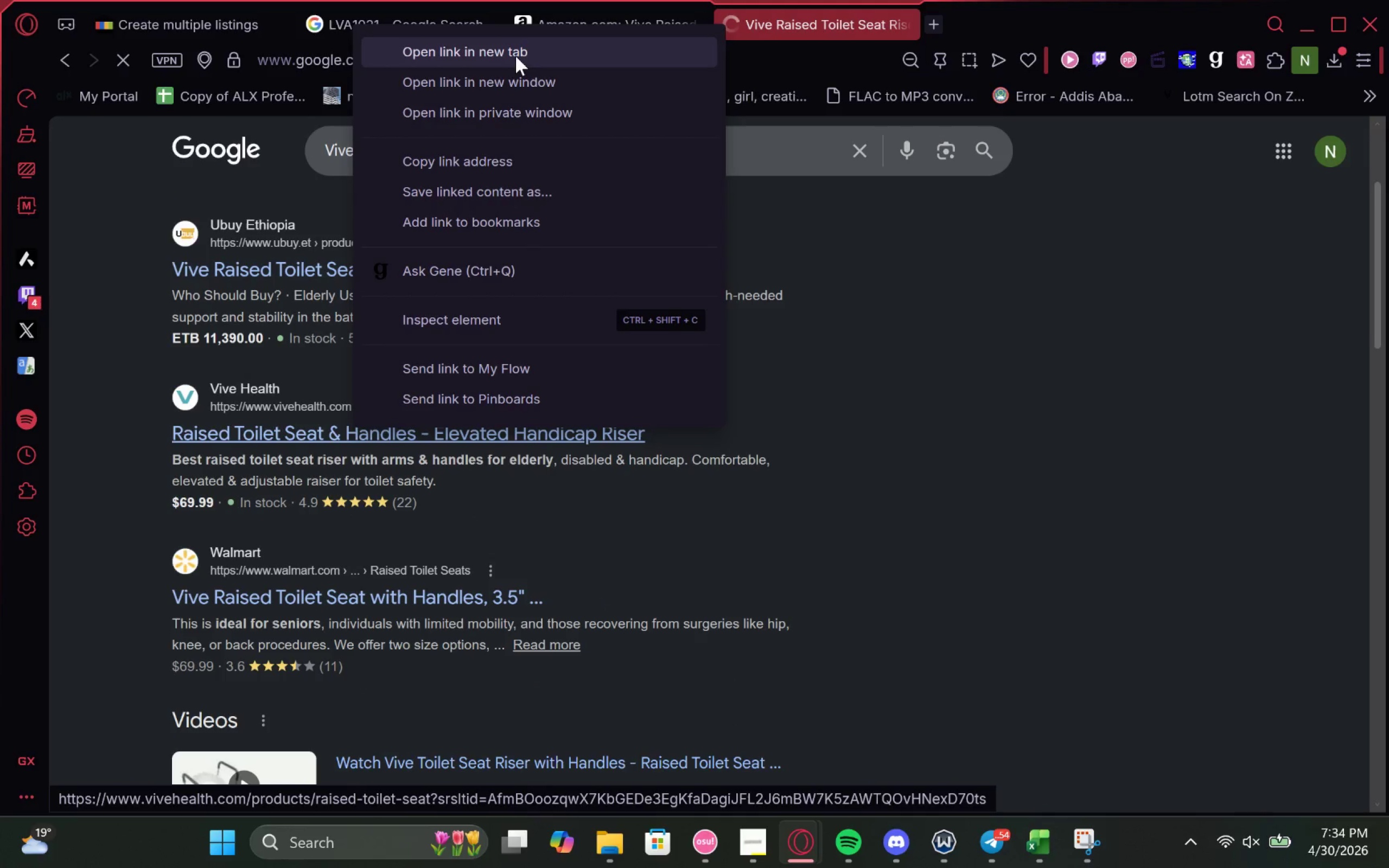 
left_click([513, 51])
 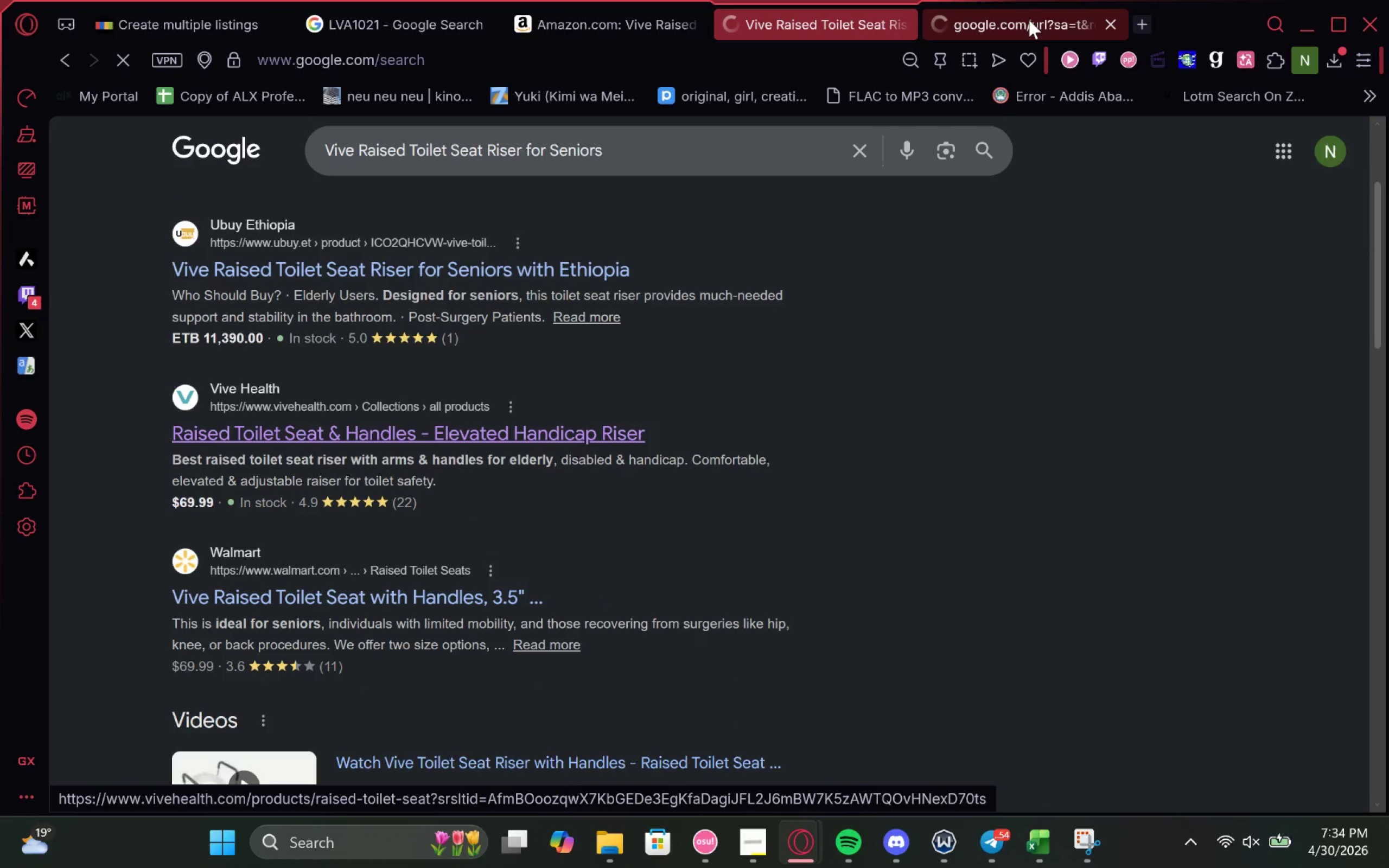 
left_click_drag(start_coordinate=[1028, 18], to_coordinate=[465, 0])
 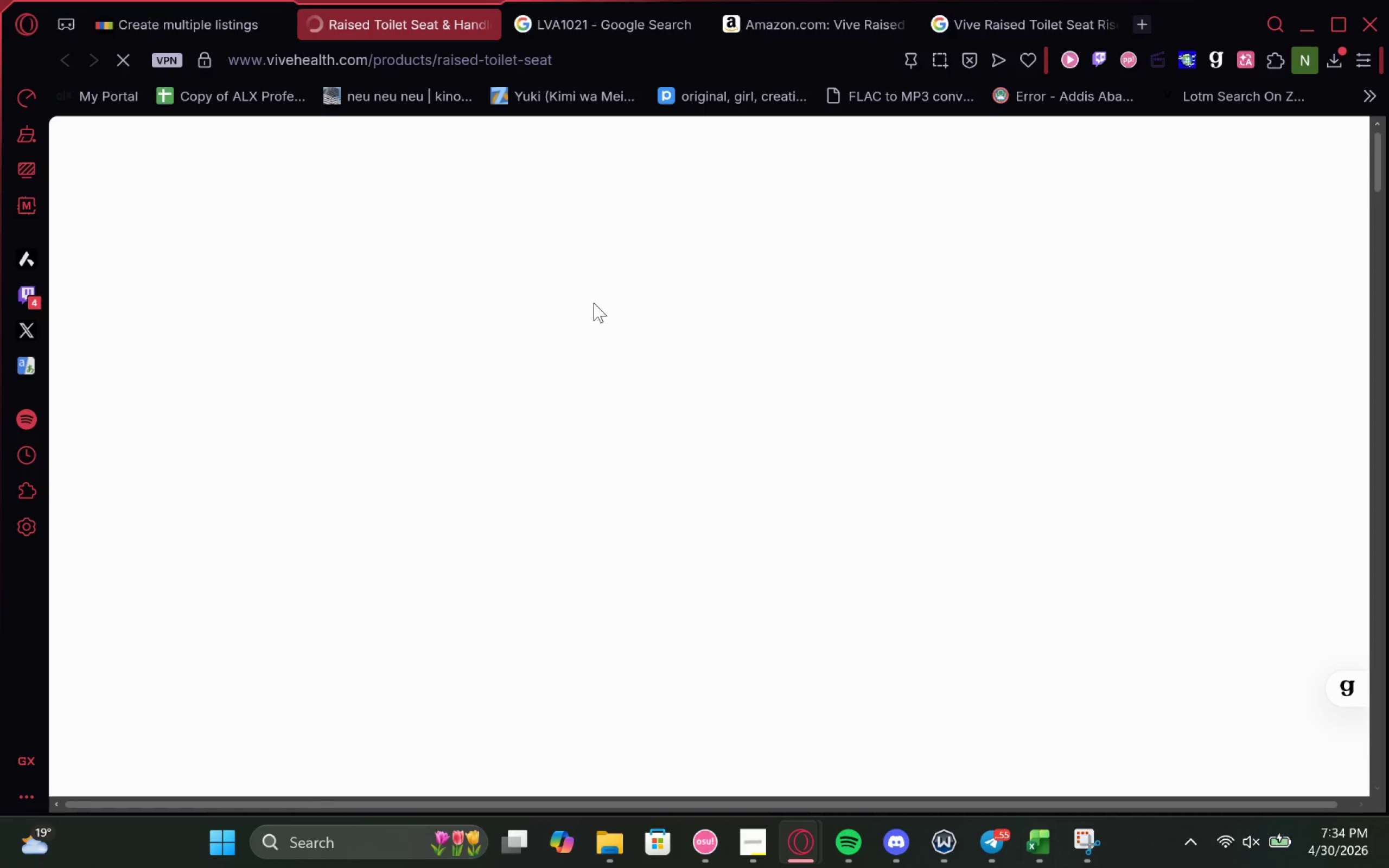 
wait(6.2)
 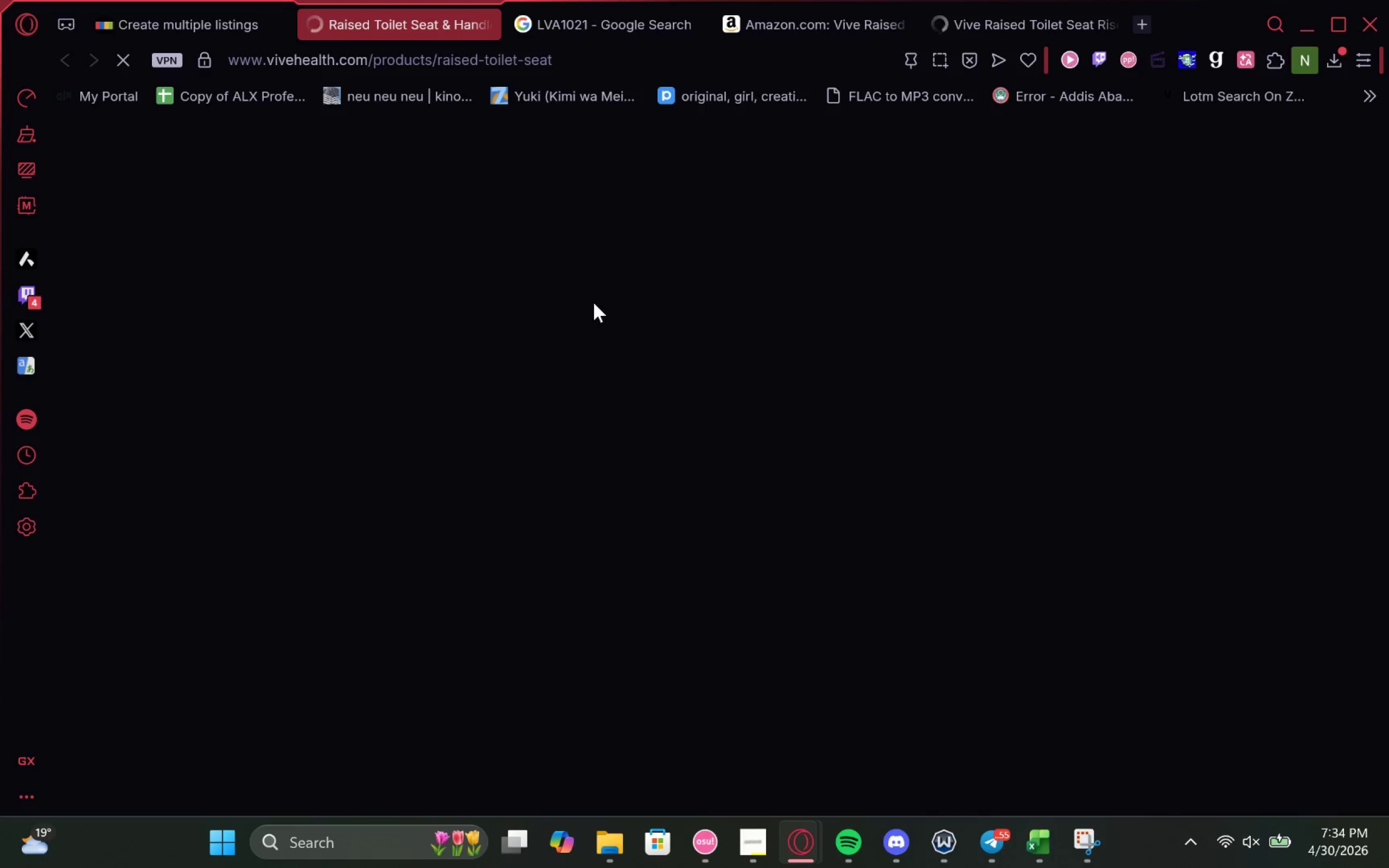 
mouse_move([910, 454])
 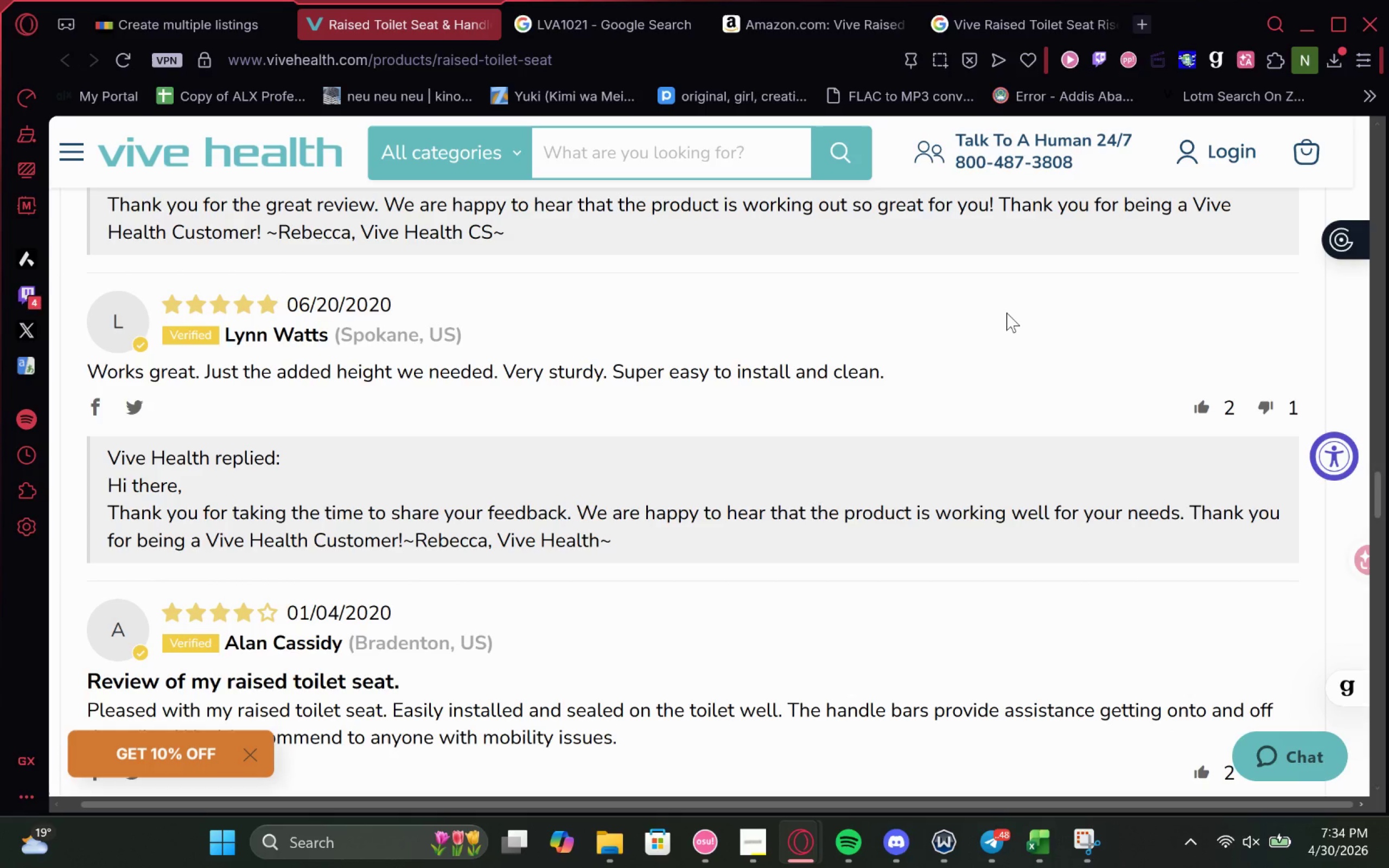 
wait(19.15)
 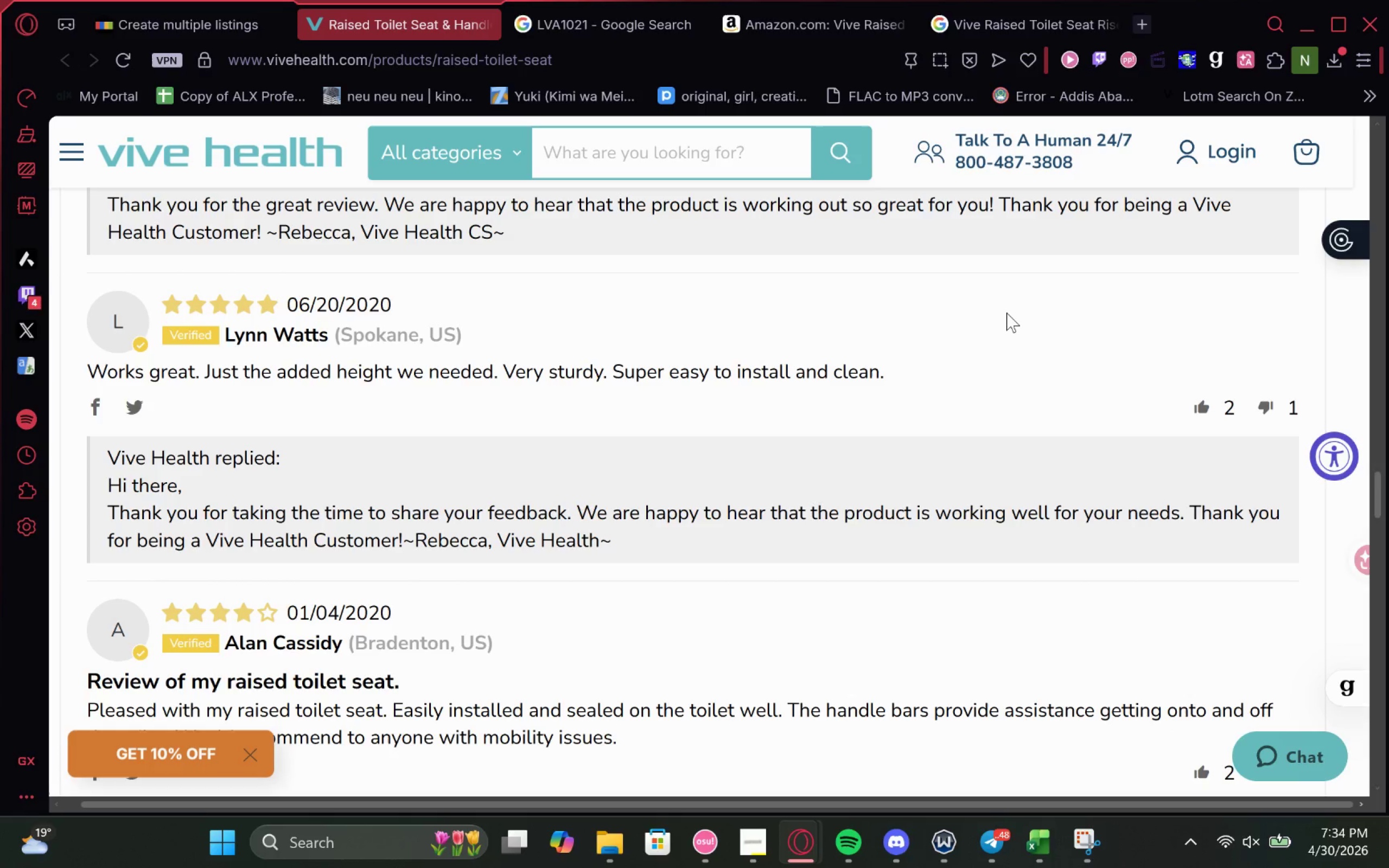 
left_click([1136, 202])
 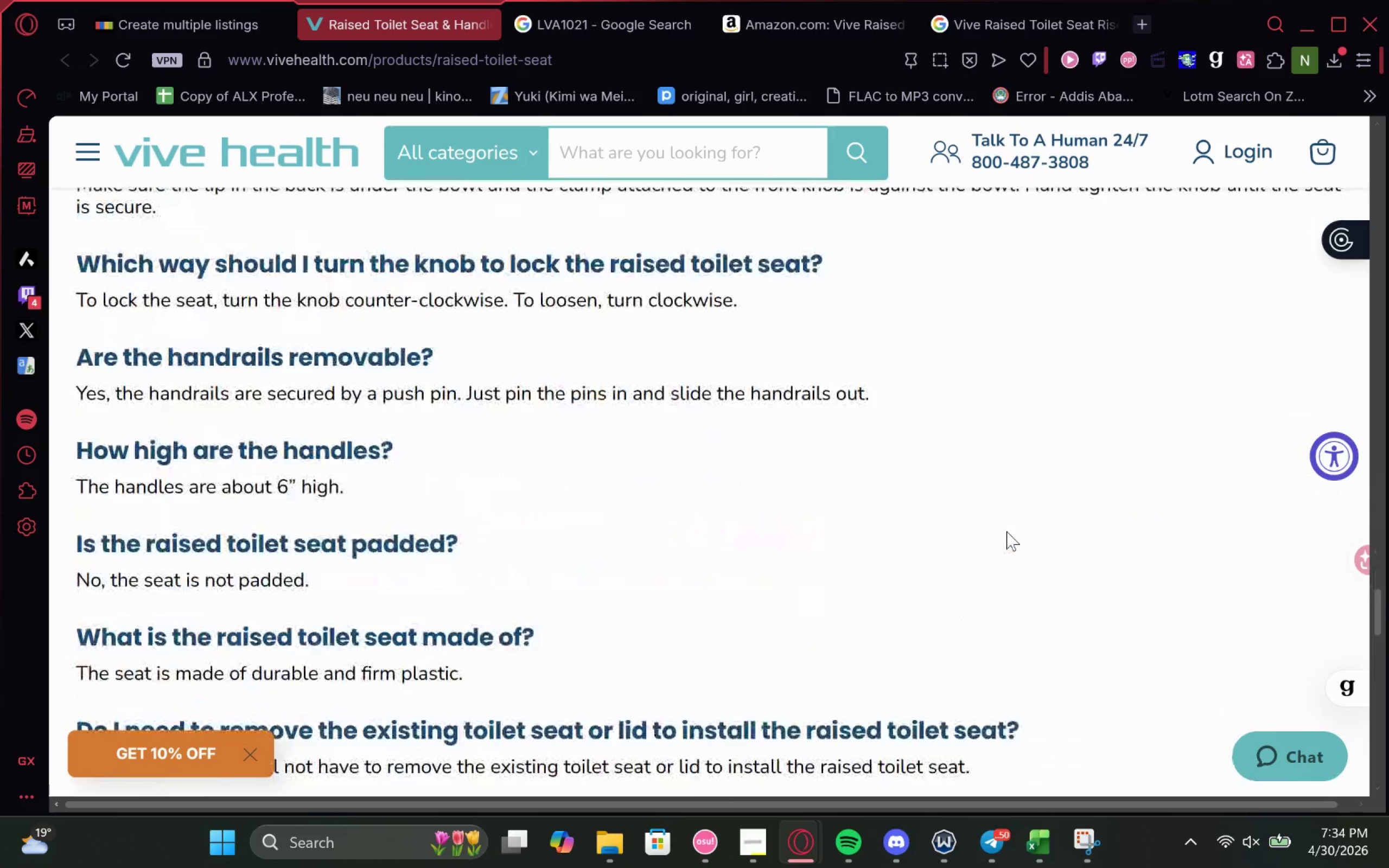 
wait(22.41)
 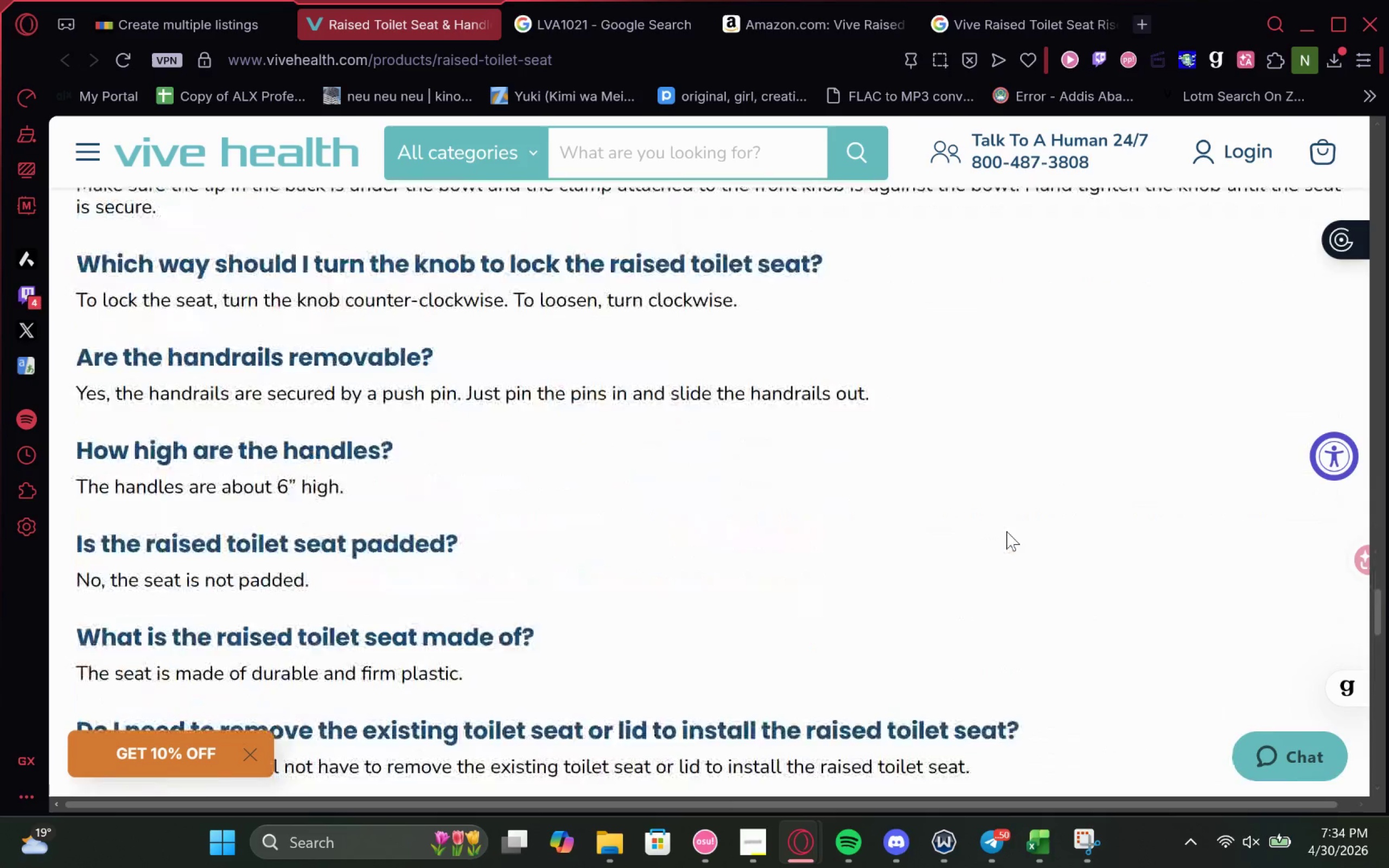 
left_click_drag(start_coordinate=[1015, 15], to_coordinate=[383, 0])
 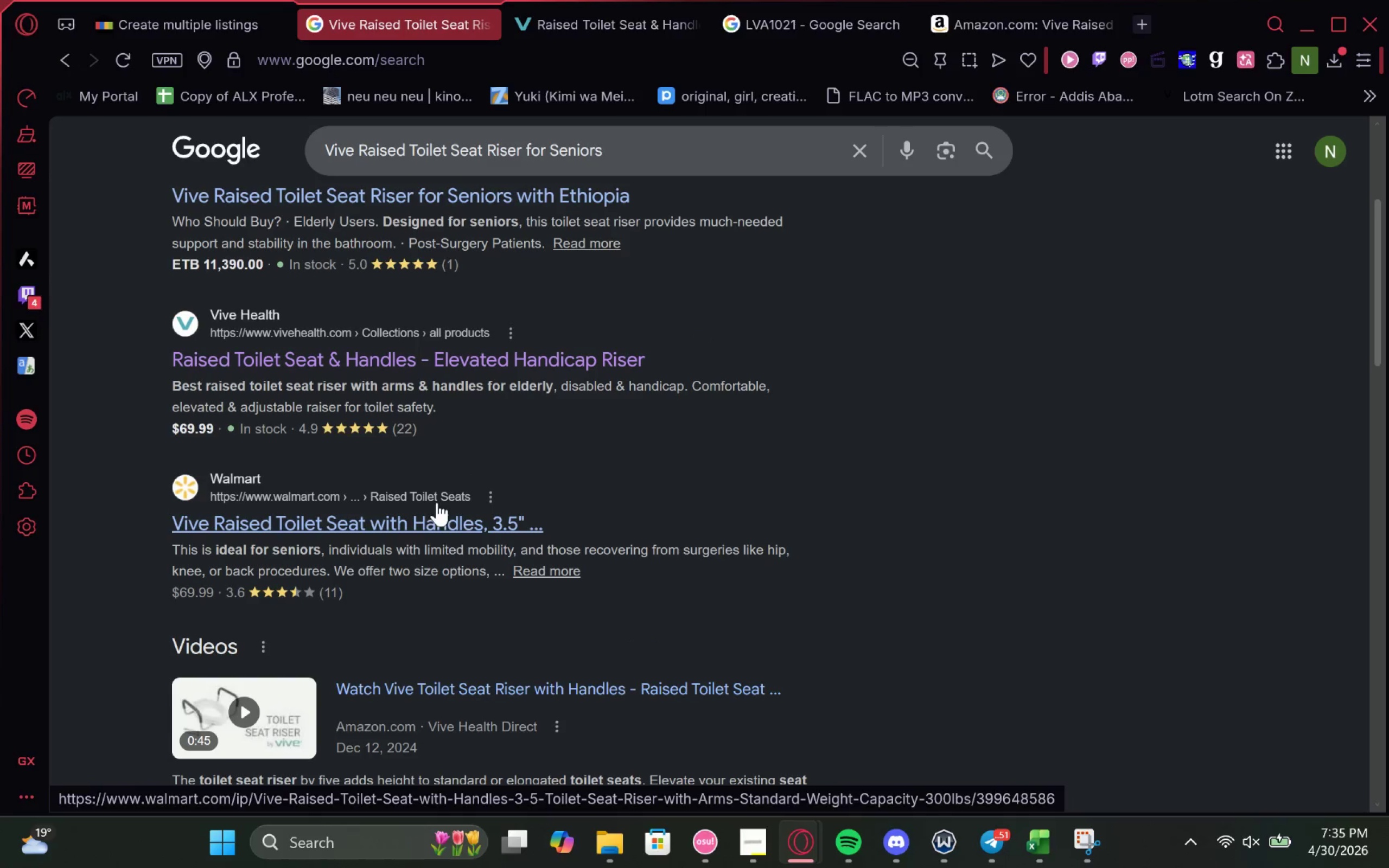 
left_click([462, 518])
 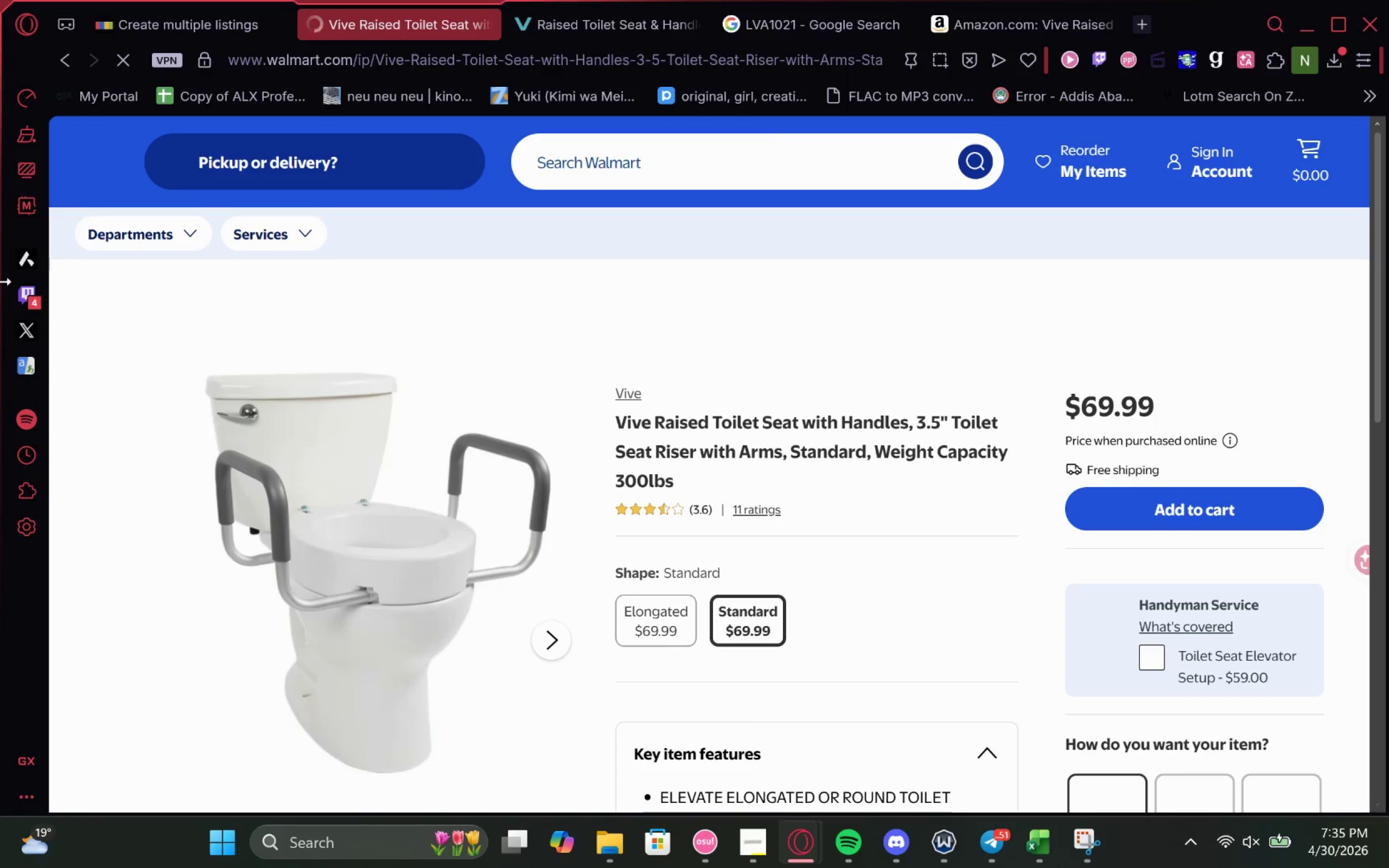 
wait(7.54)
 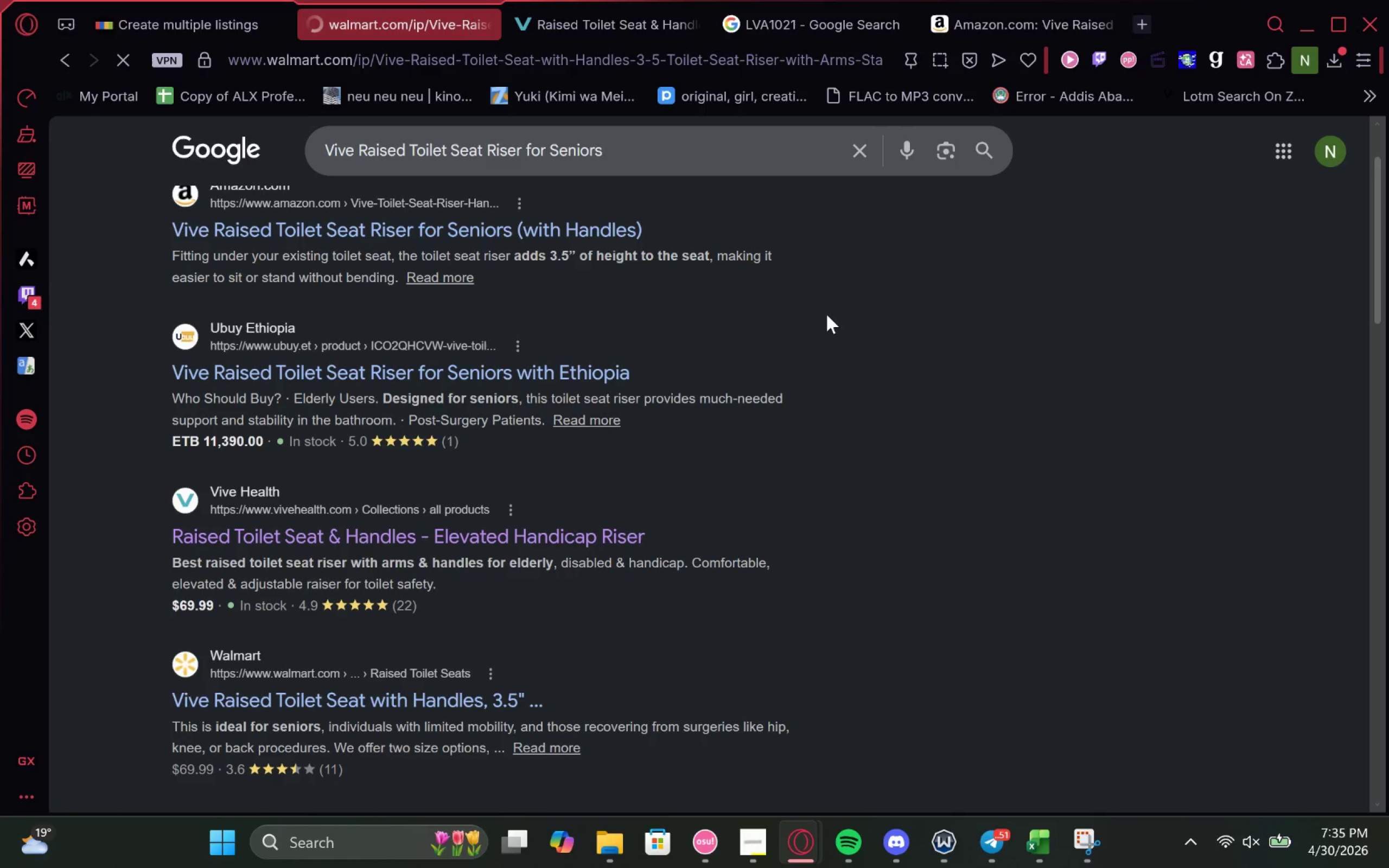 
scroll: coordinate [0, 282], scroll_direction: down, amount: 1.0
 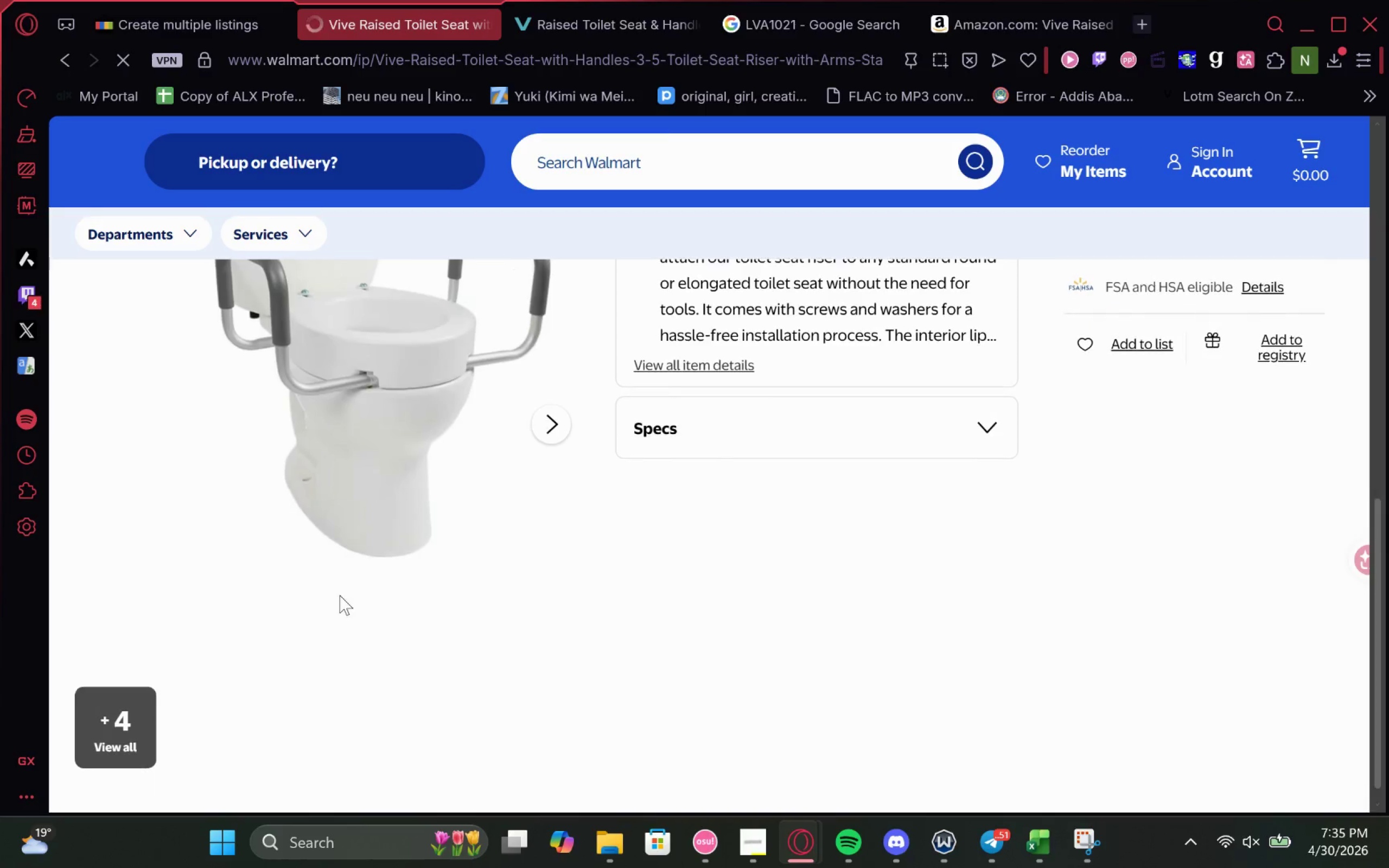 
left_click([744, 404])
 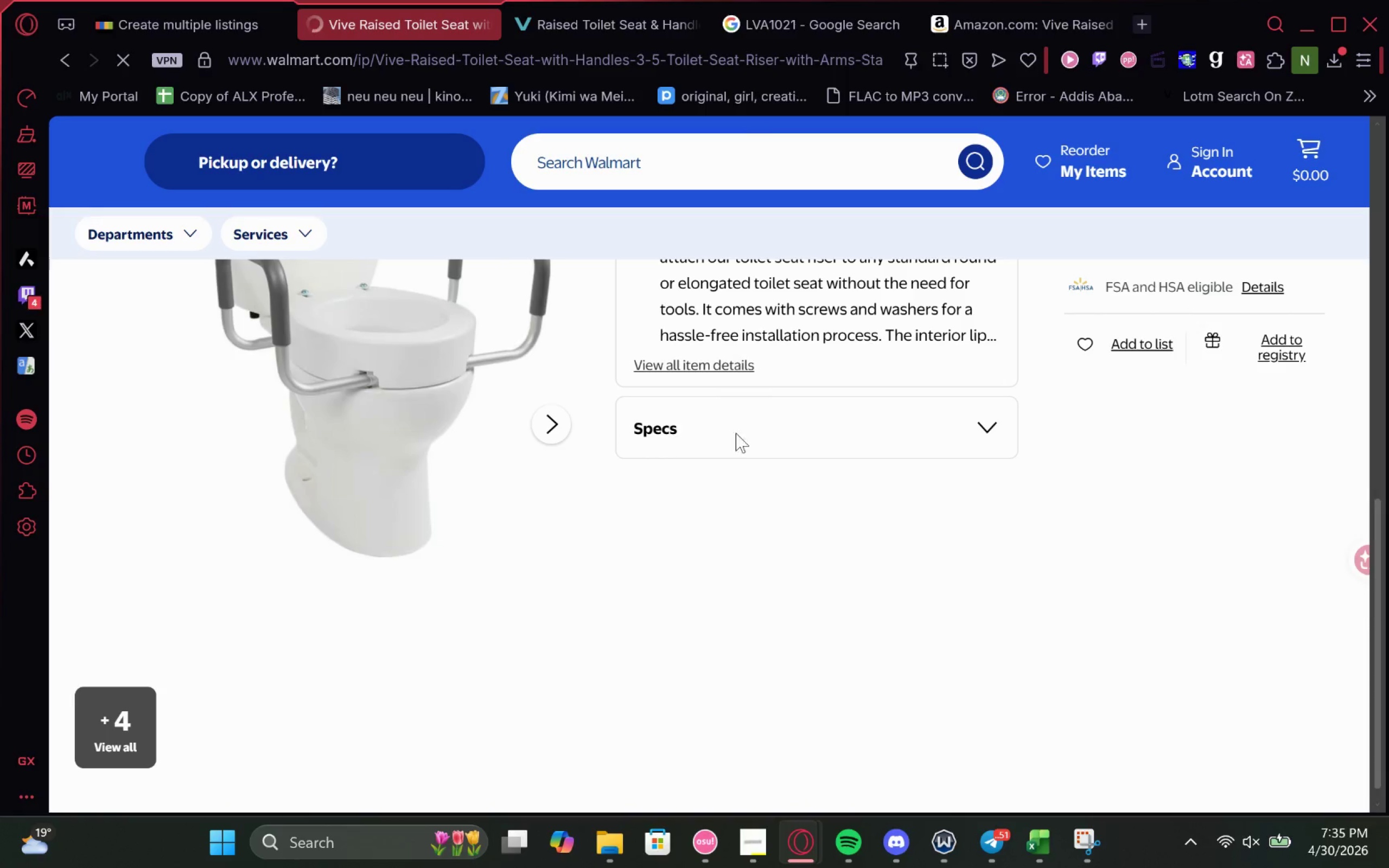 
left_click([731, 445])
 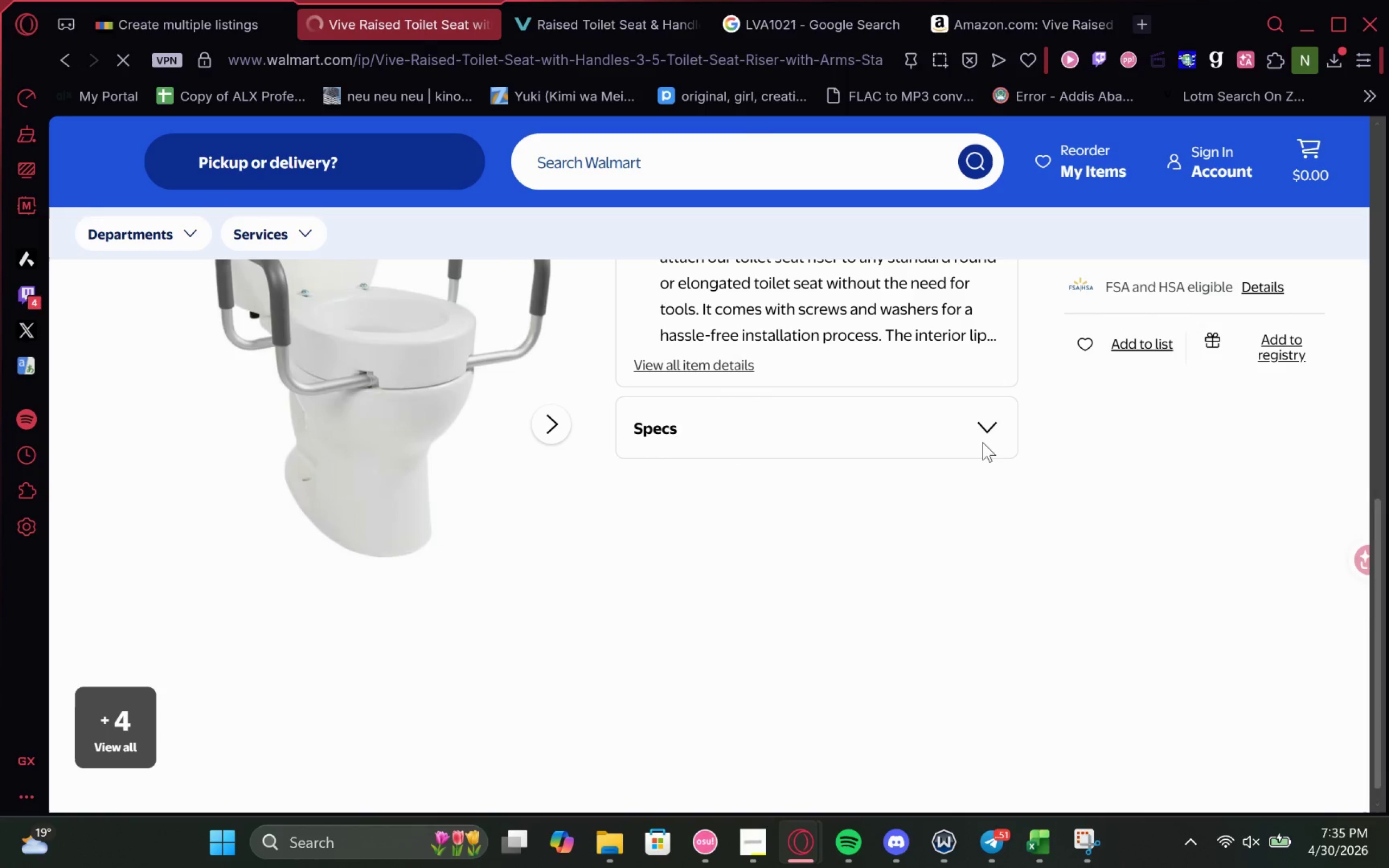 
left_click([983, 432])
 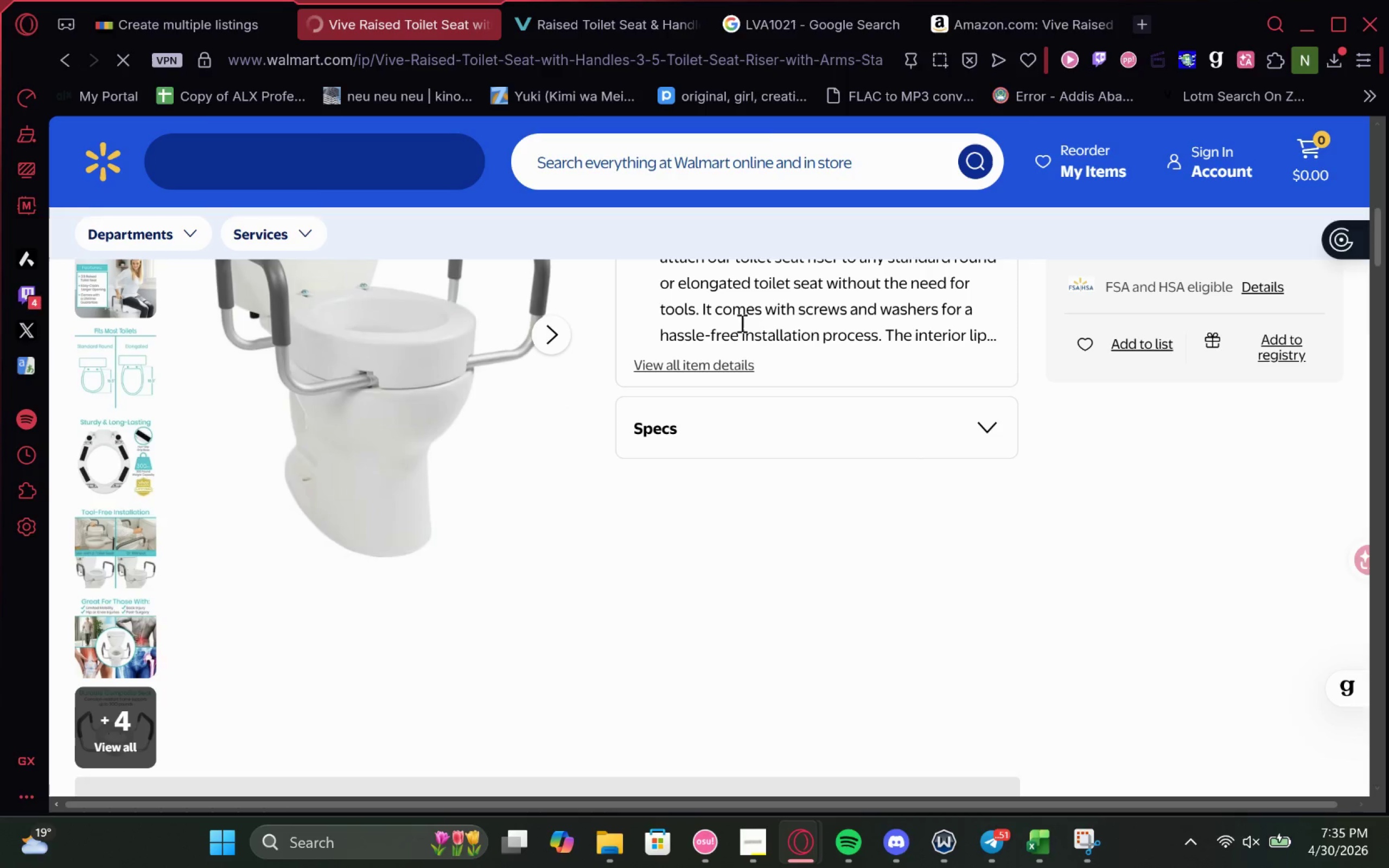 
wait(42.83)
 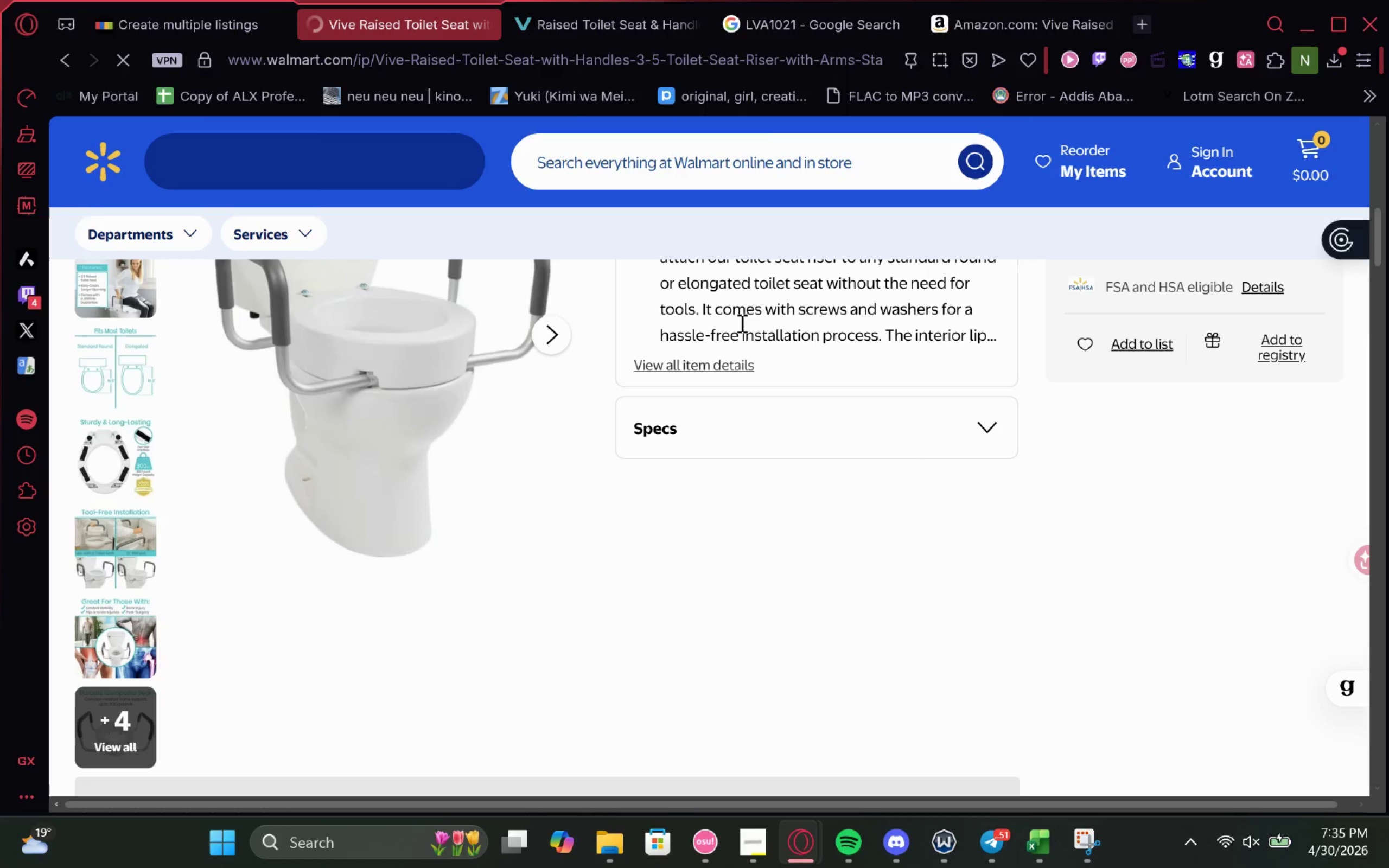 
left_click([979, 324])
 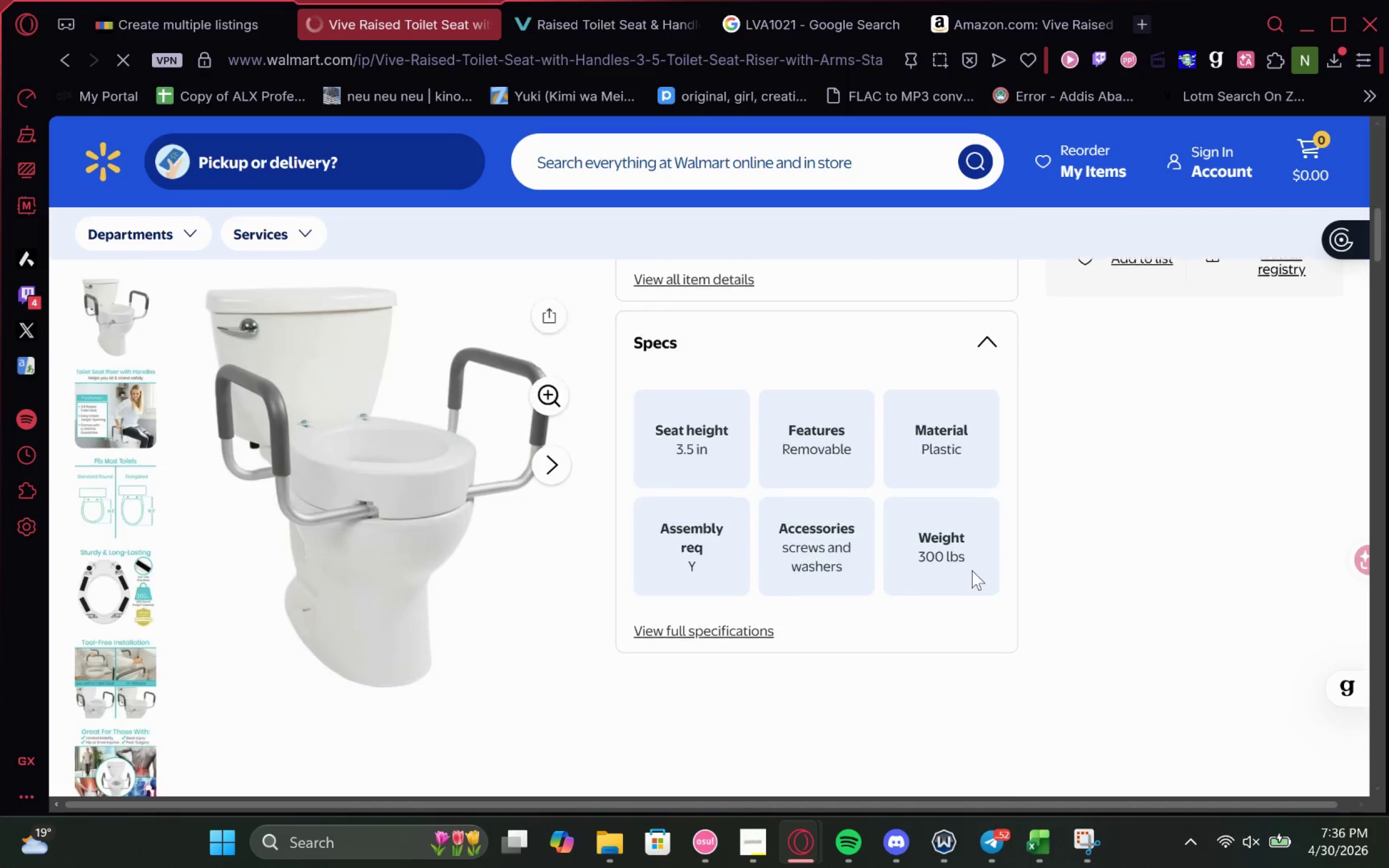 
left_click([735, 439])
 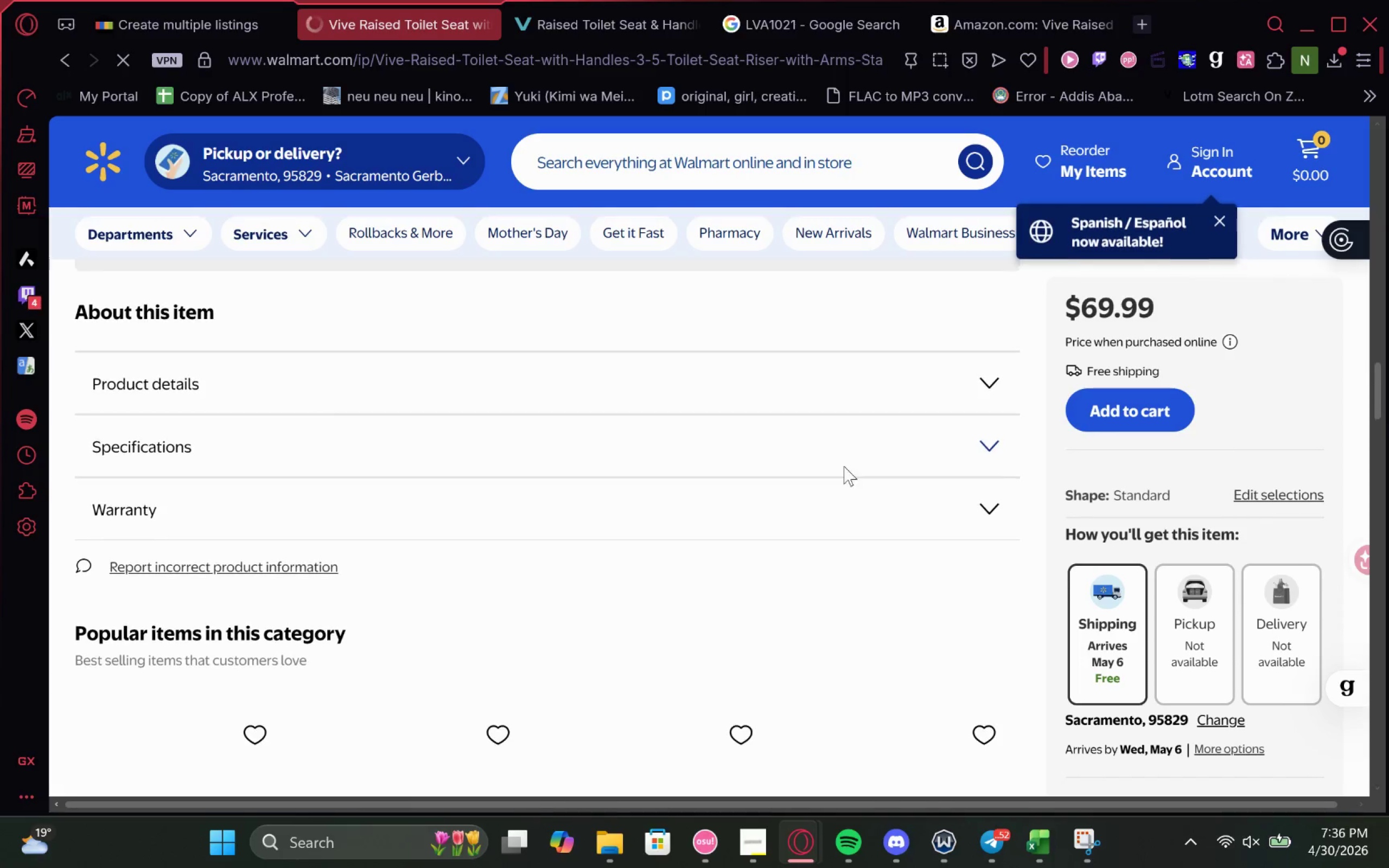 
left_click([972, 386])
 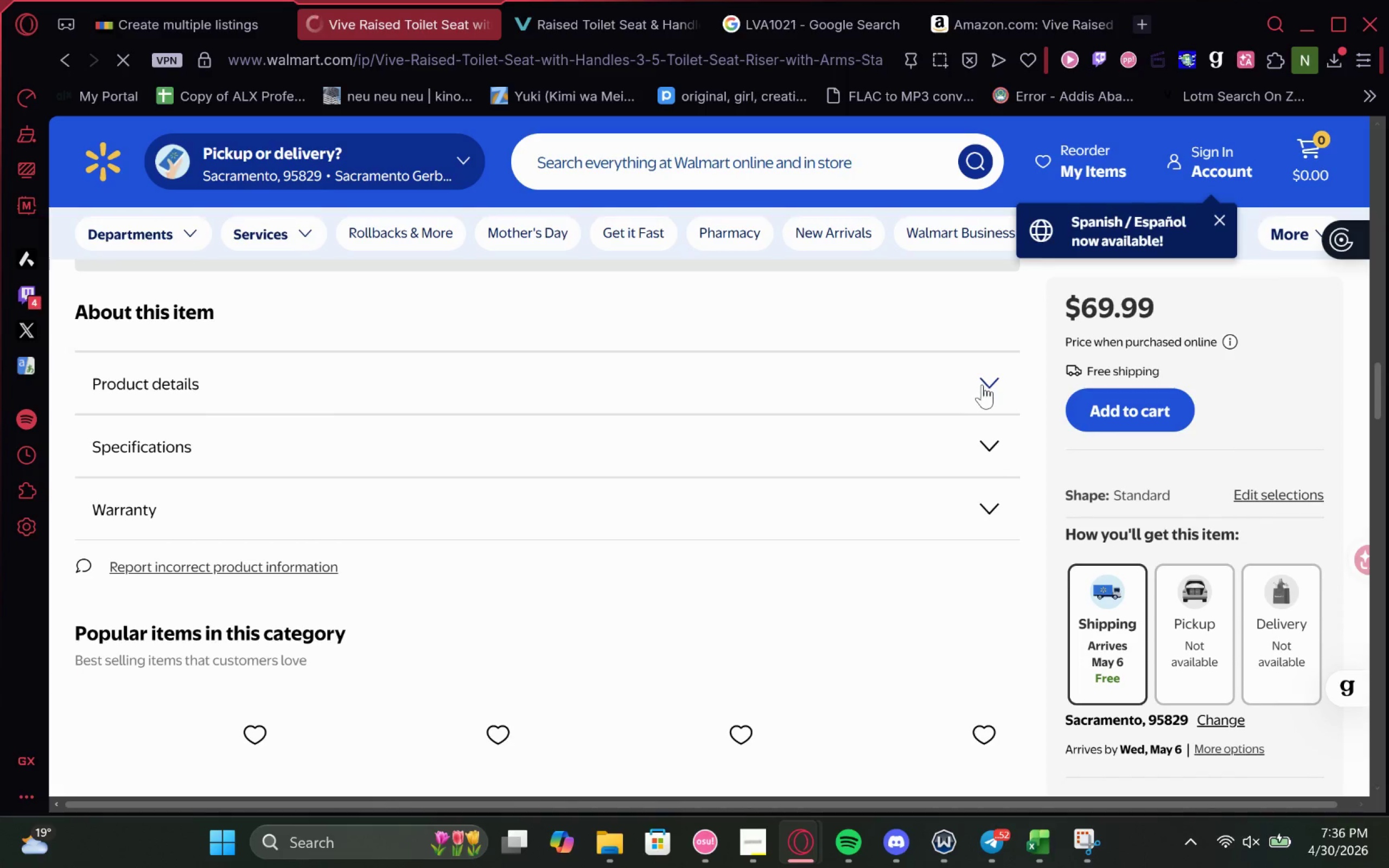 
left_click([984, 382])
 